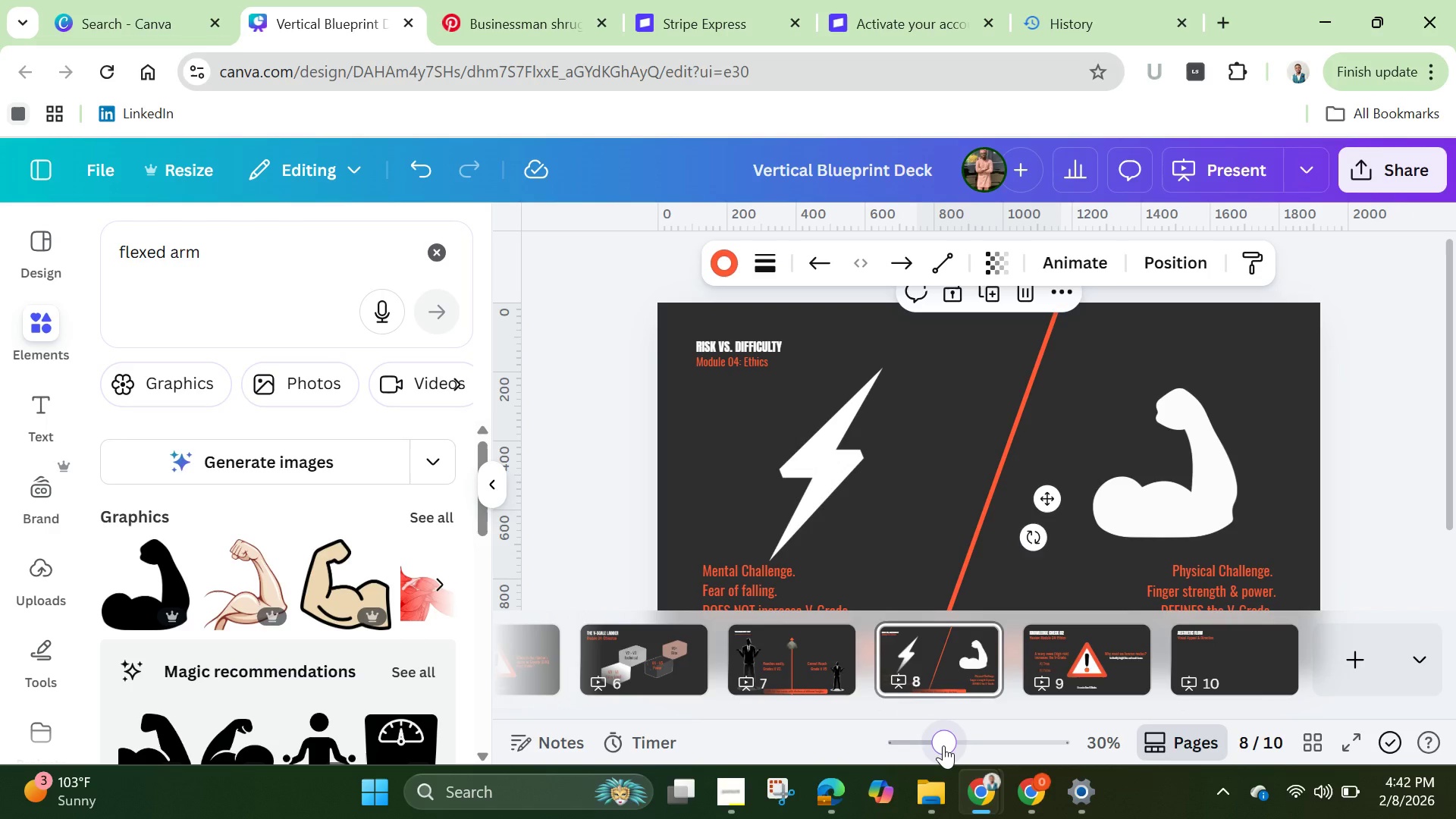 
left_click_drag(start_coordinate=[943, 745], to_coordinate=[921, 742])
 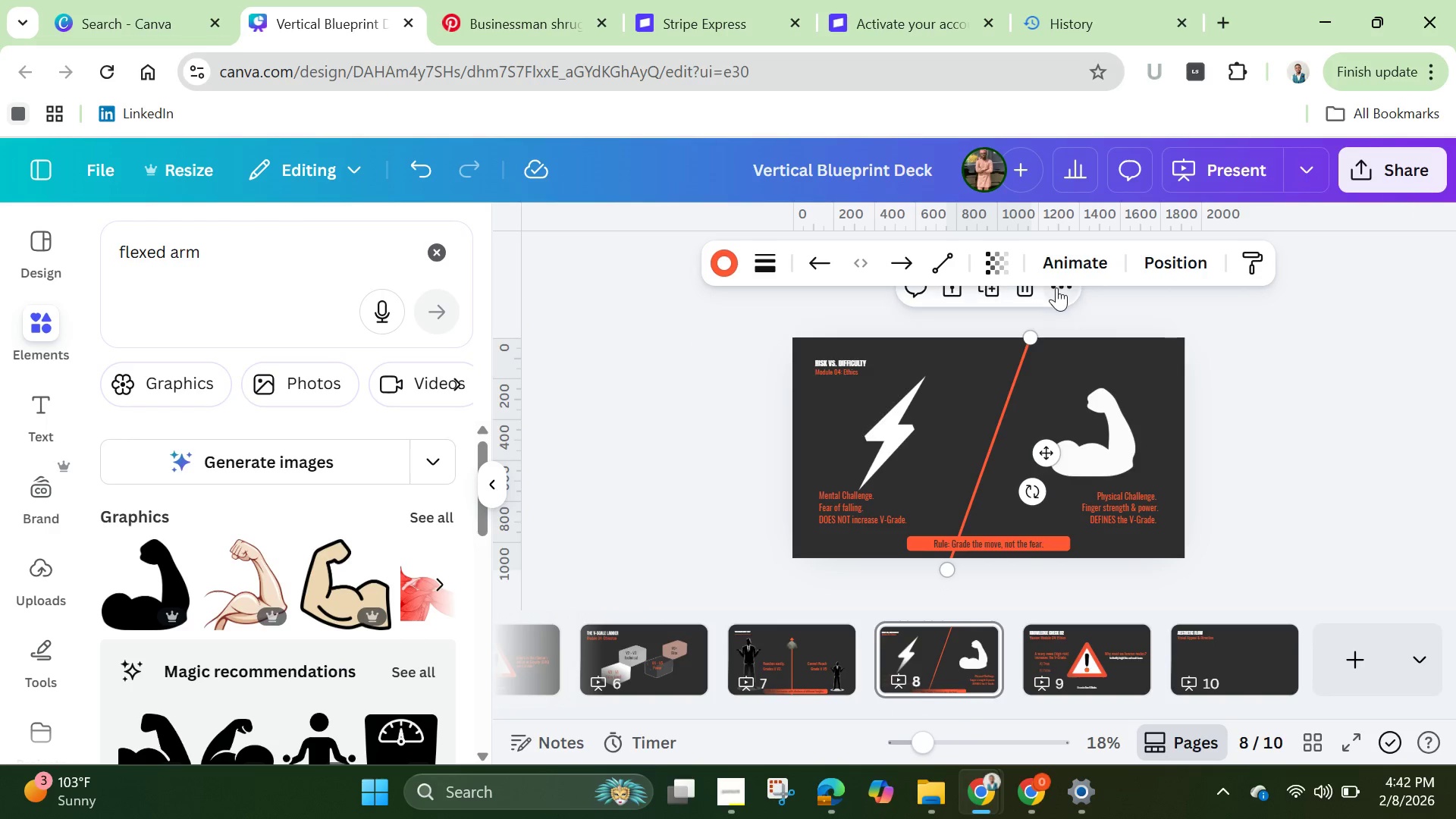 
left_click([1056, 287])
 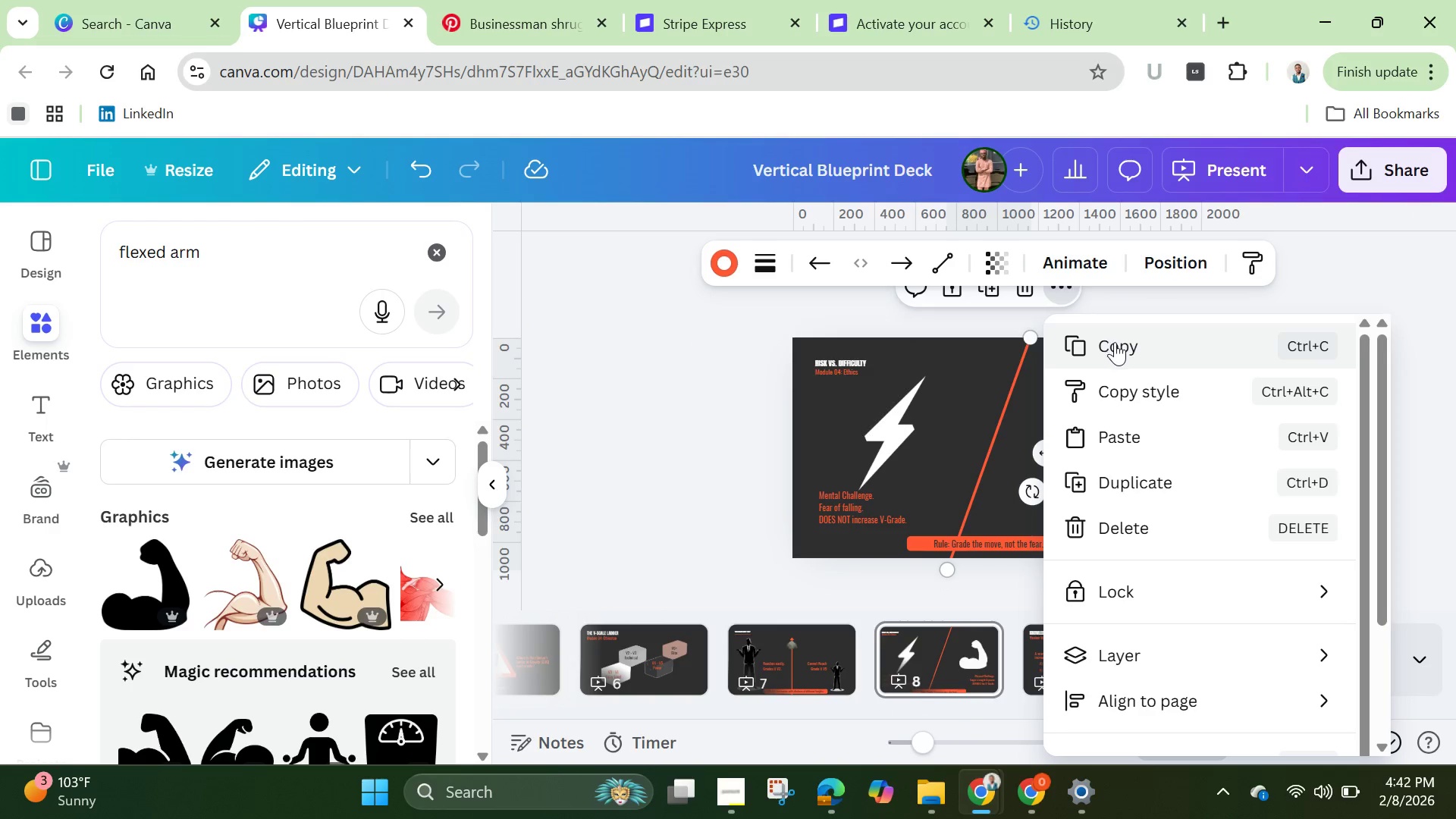 
left_click([1116, 343])
 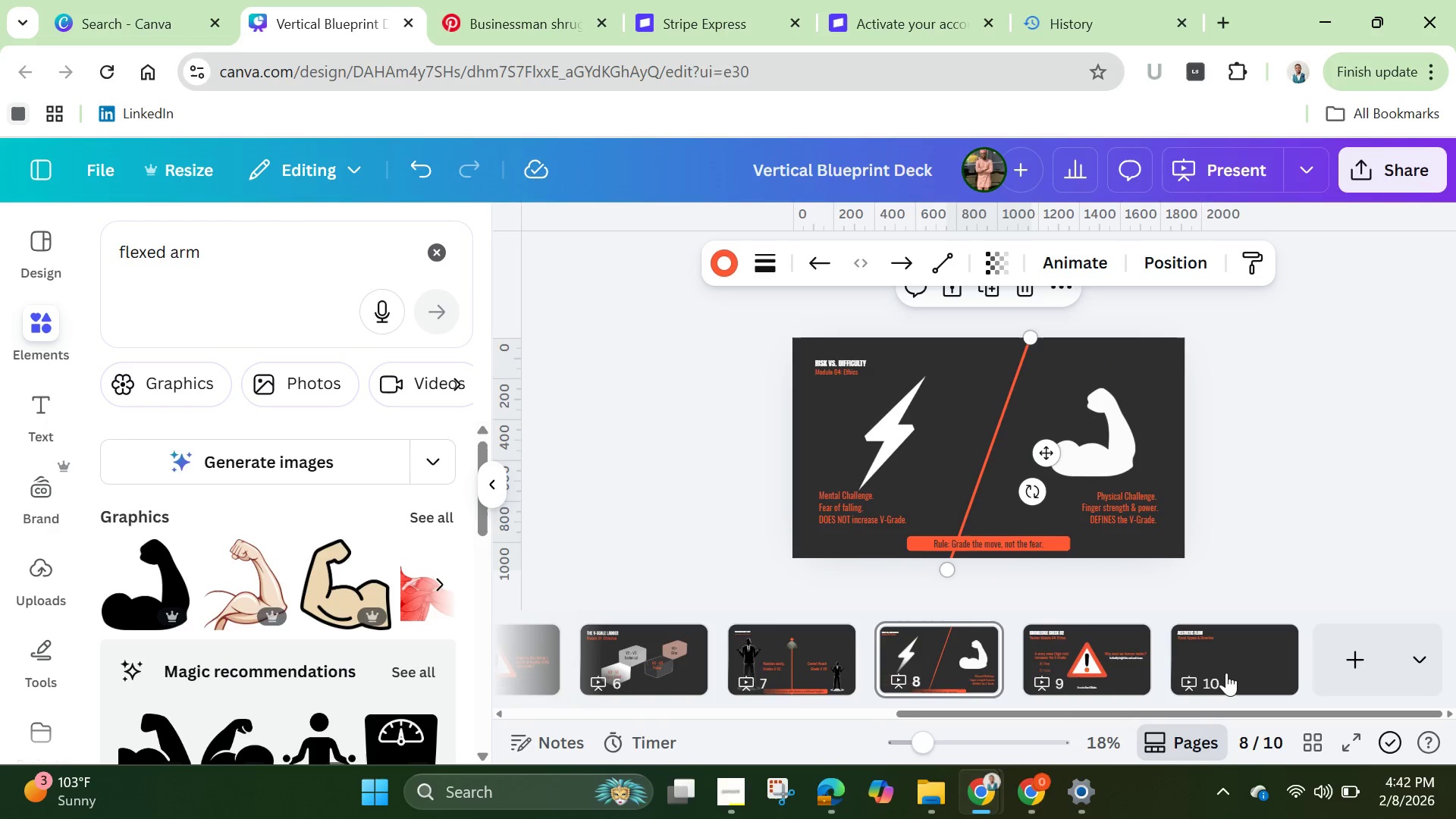 
left_click([1229, 670])
 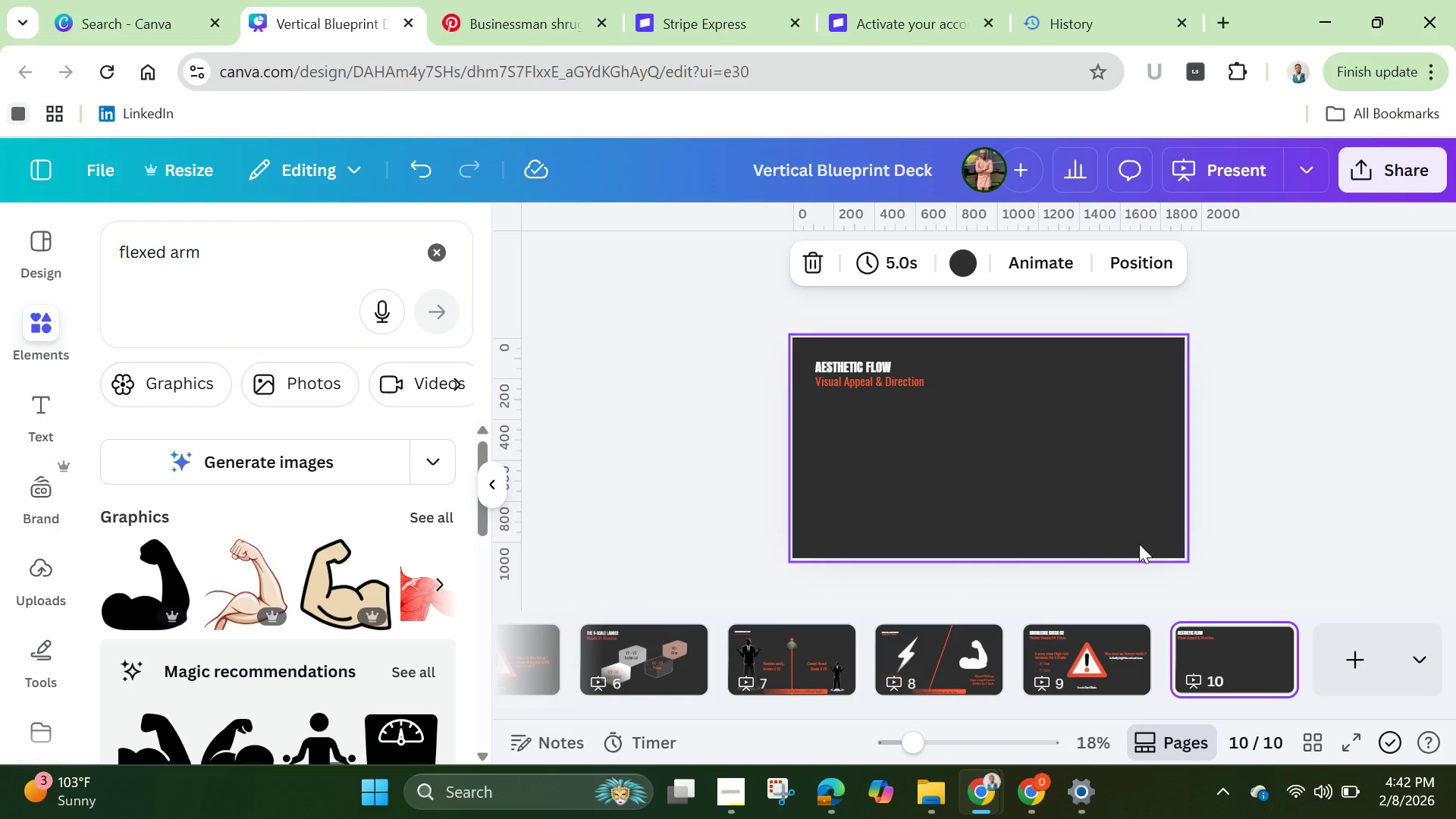 
key(Control+V)
 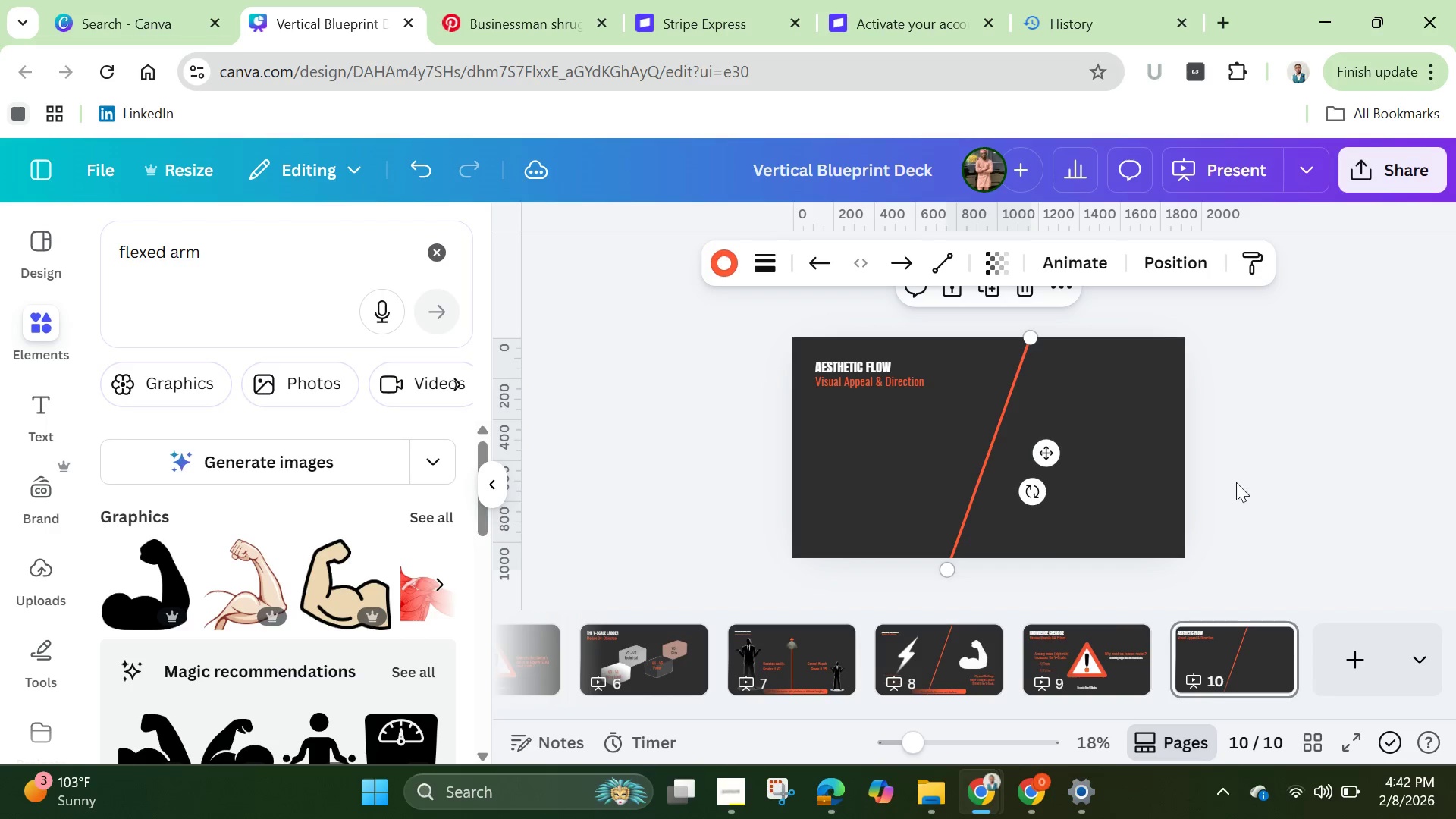 
left_click([1276, 450])
 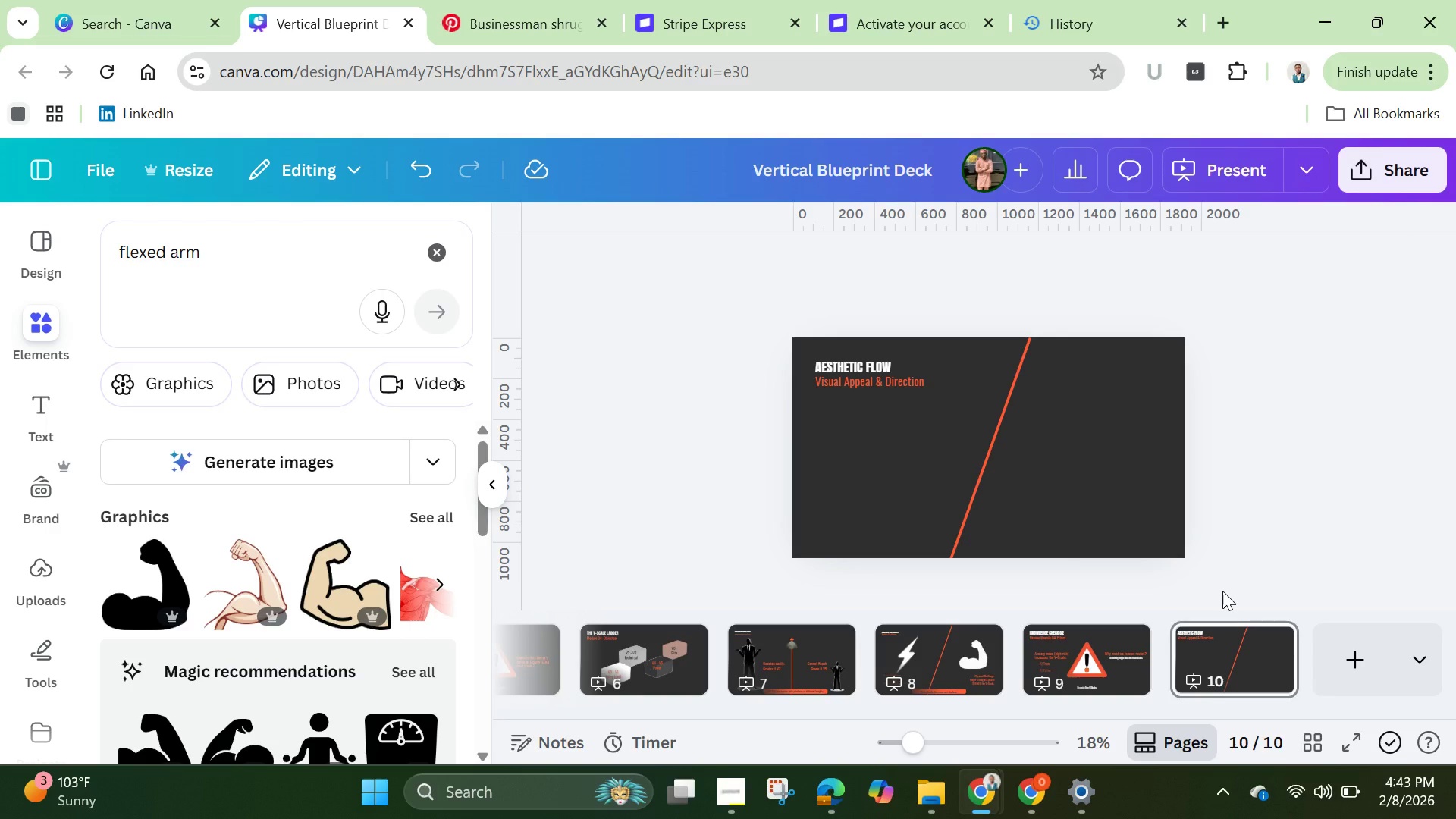 
wait(28.11)
 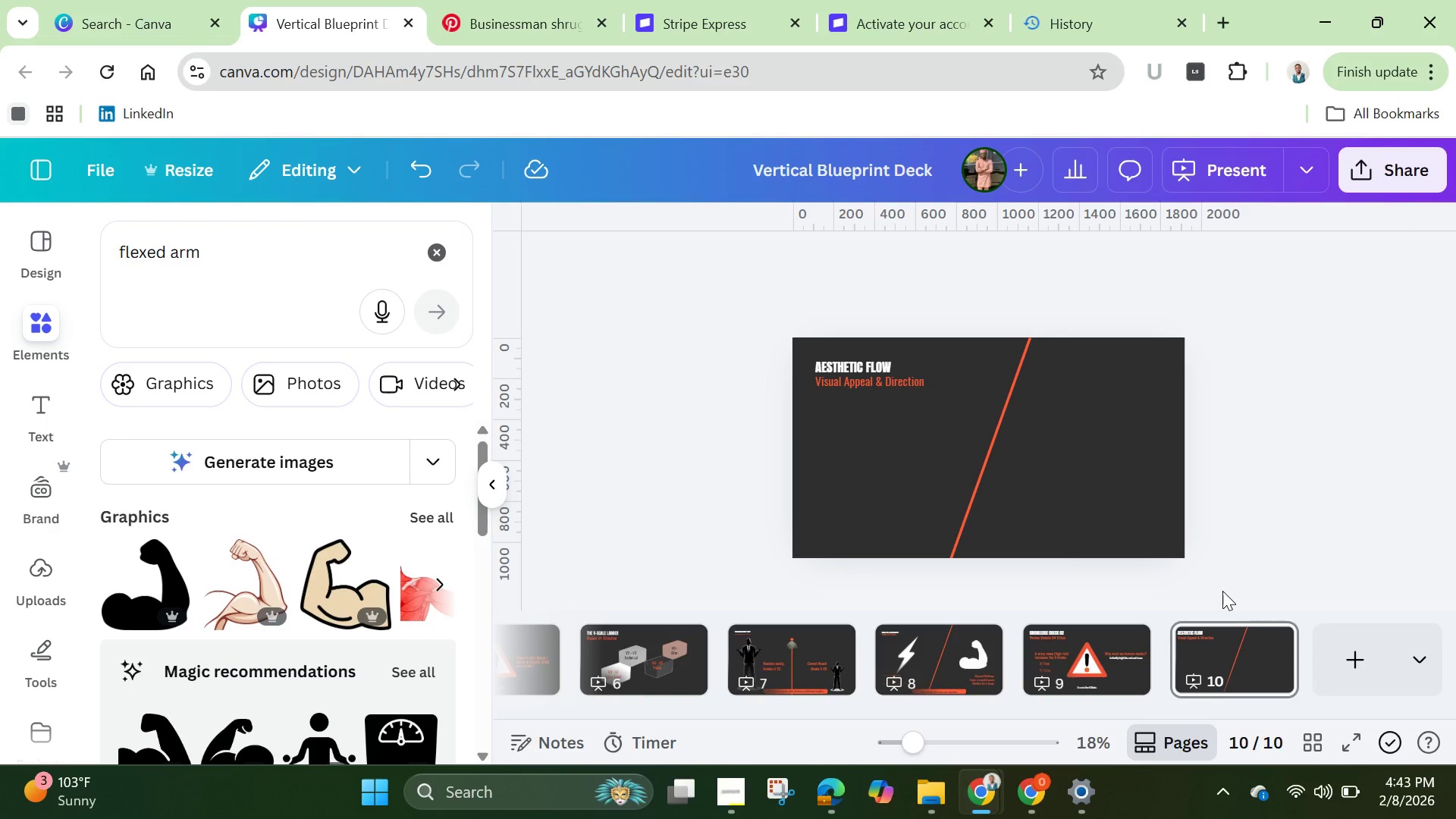 
left_click([438, 243])
 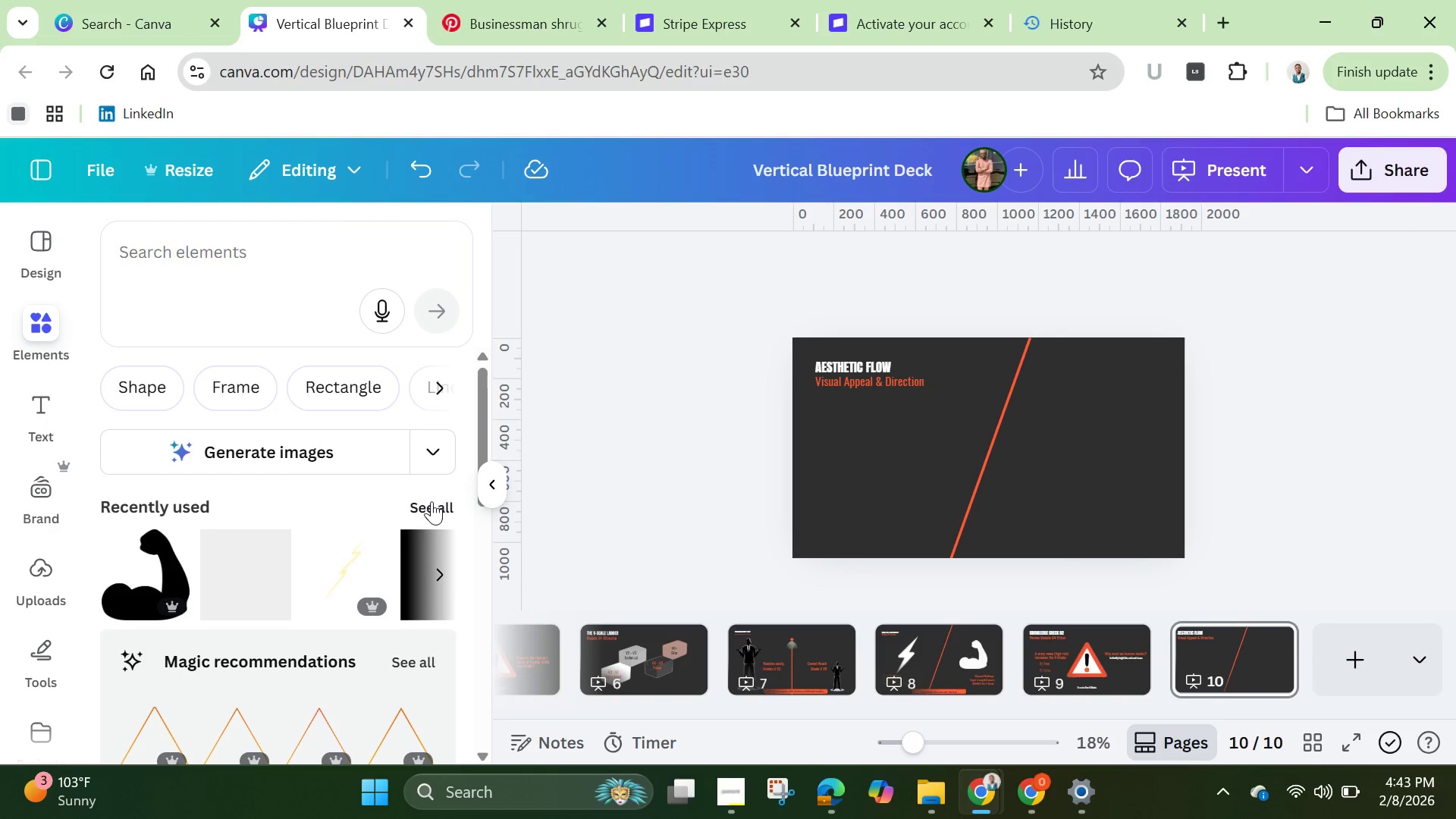 
left_click([427, 509])
 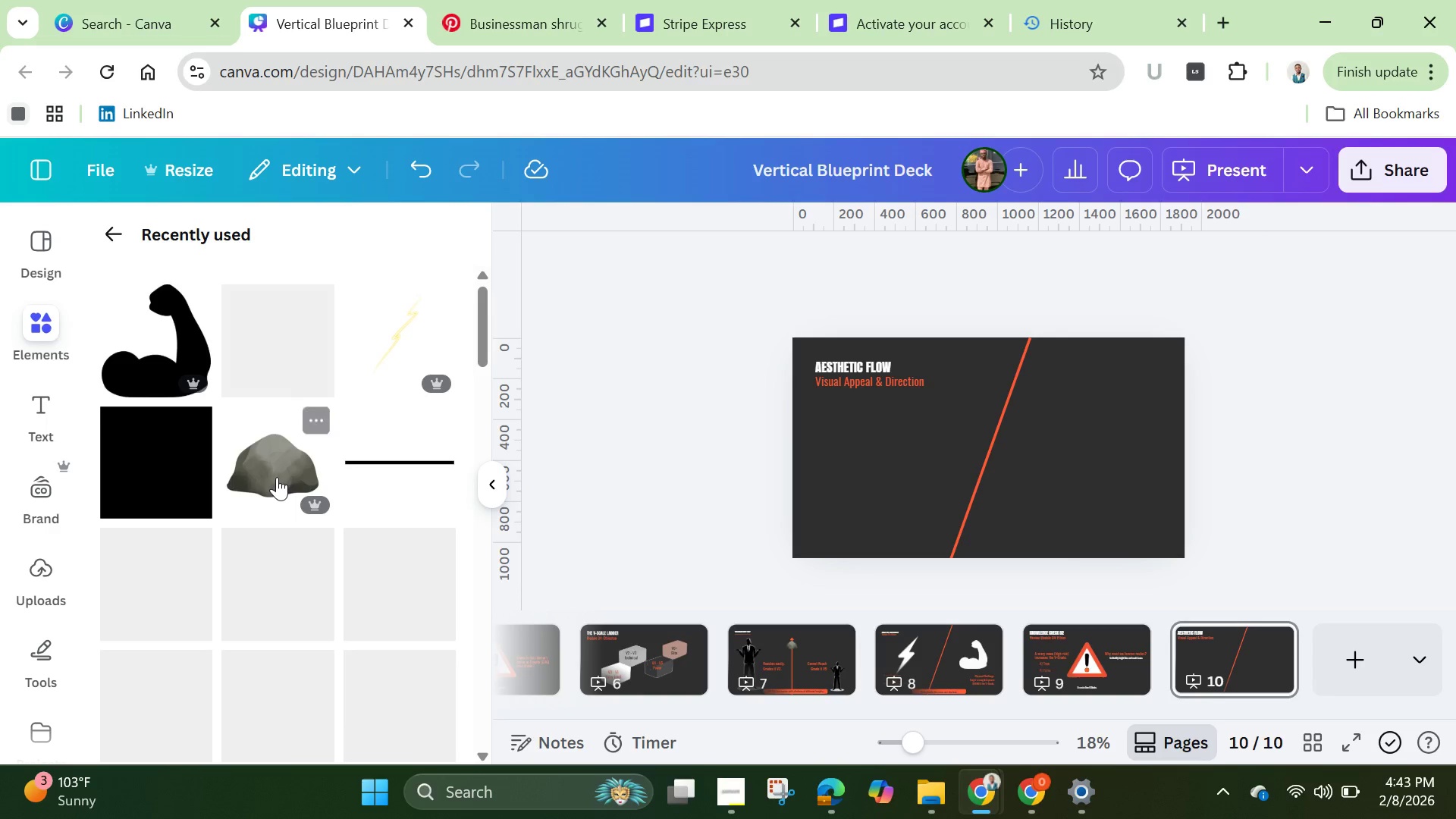 
left_click([276, 476])
 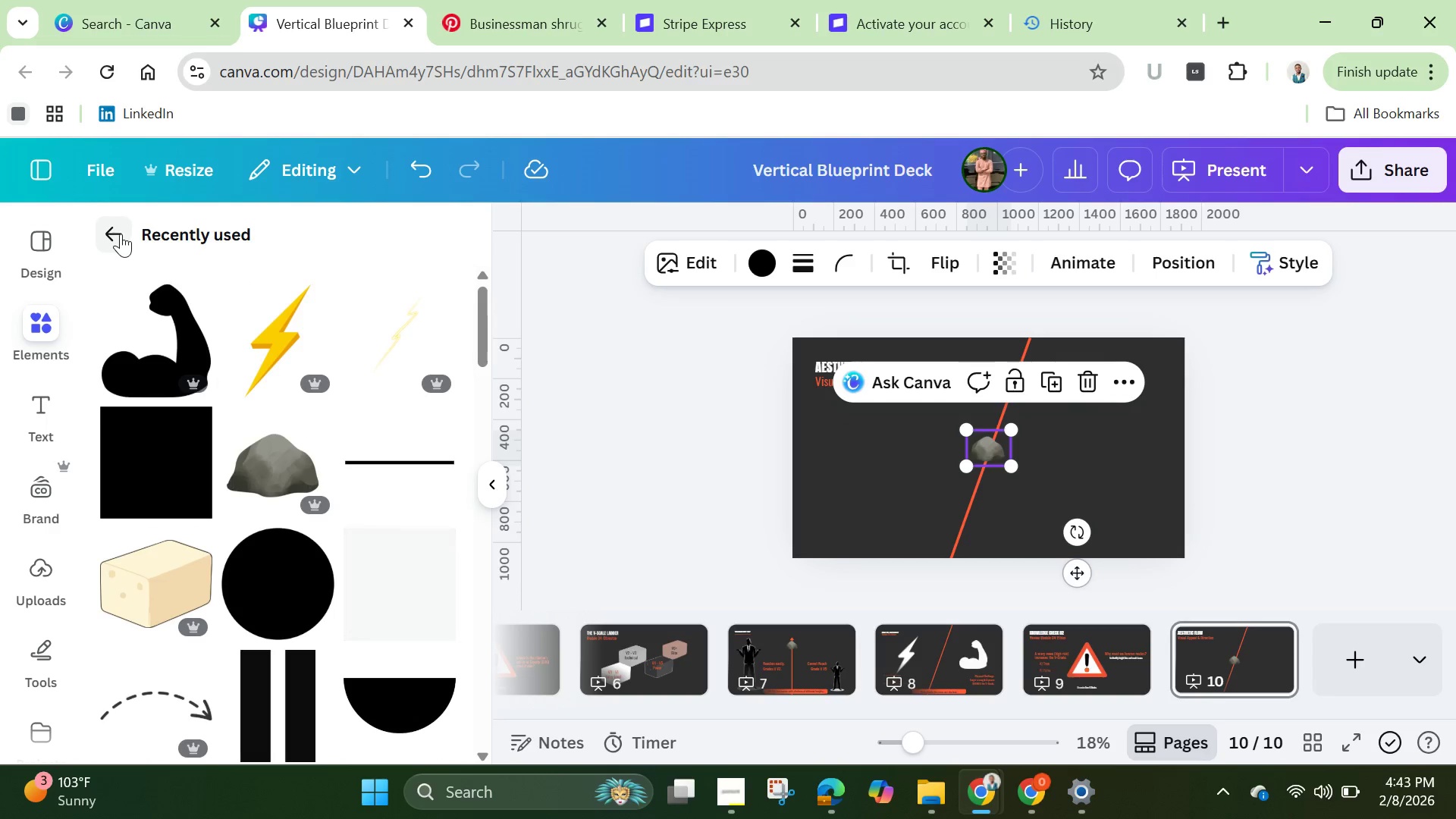 
left_click([219, 253])
 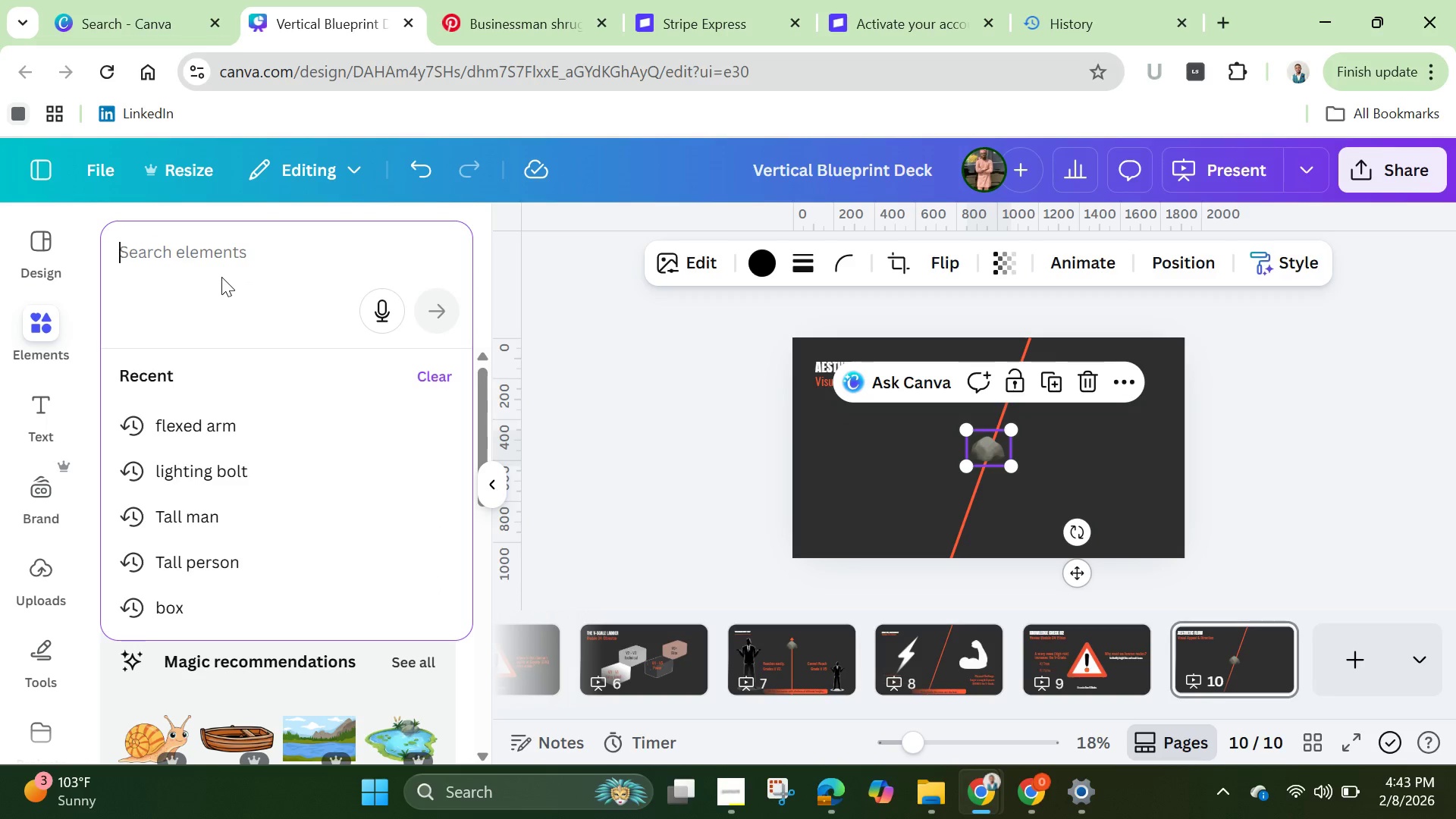 
wait(7.62)
 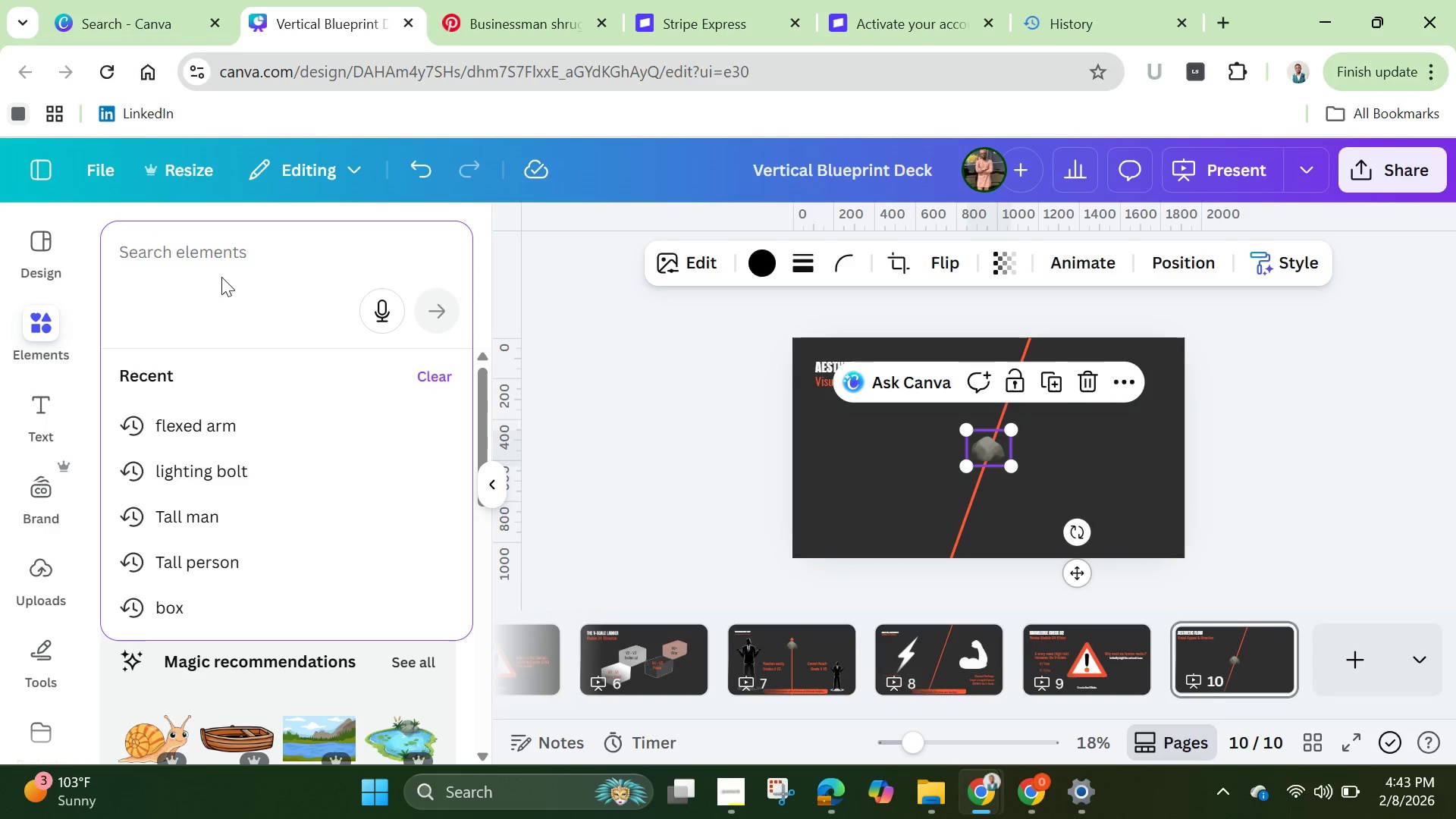 
type(sca)
 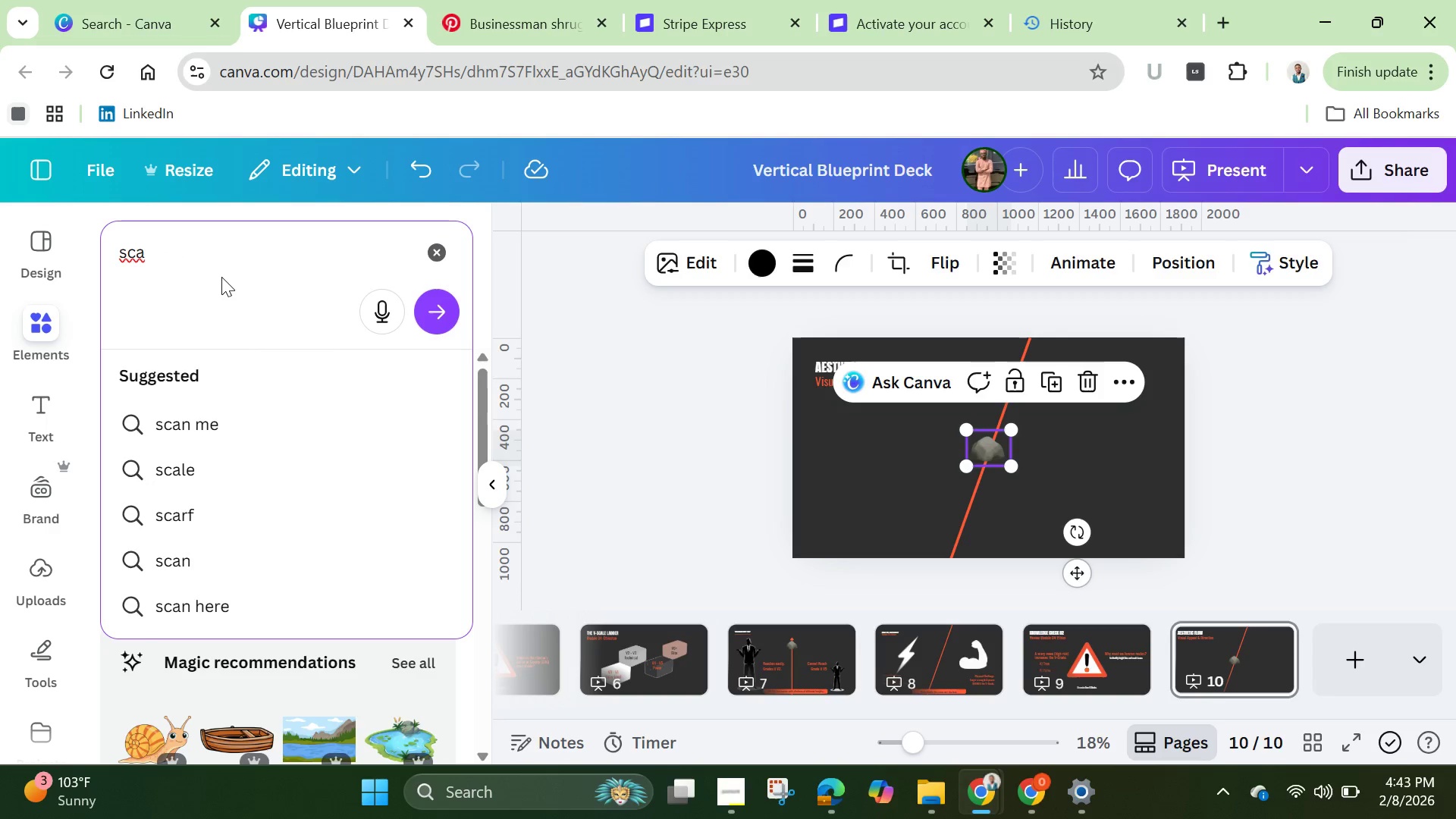 
type(ttered )
 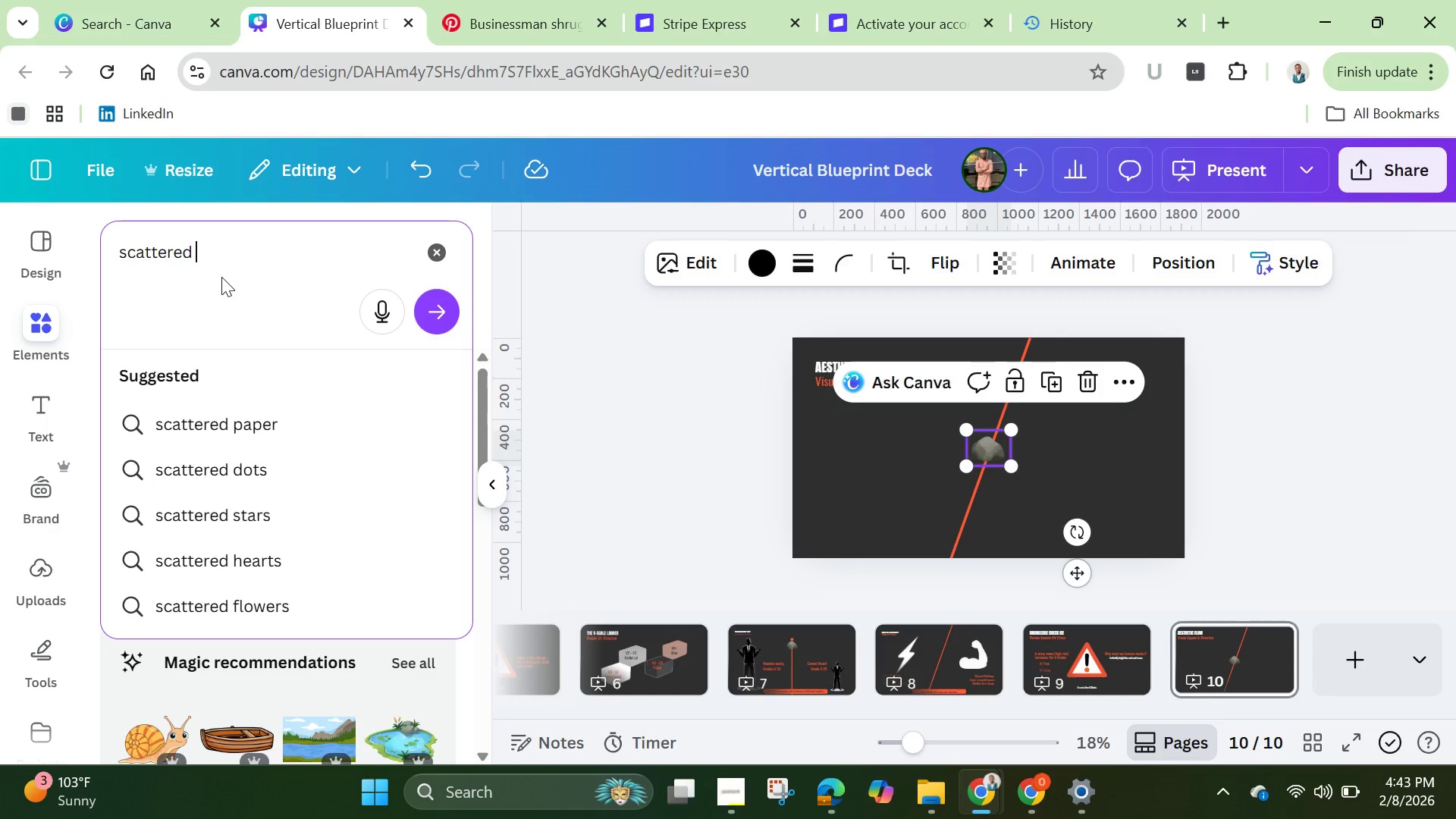 
hold_key(key=Backspace, duration=1.5)
 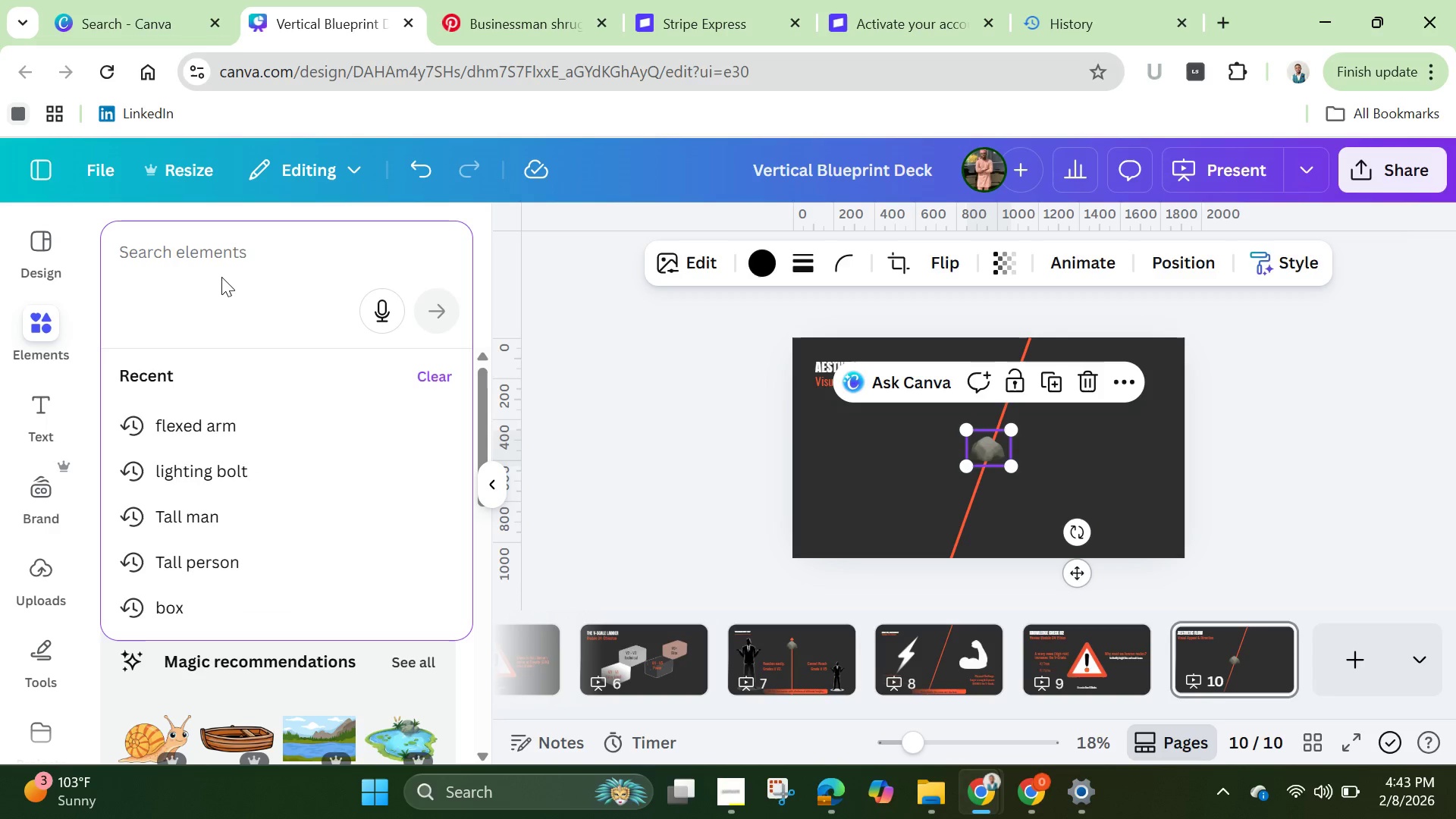 
type(gun blast)
 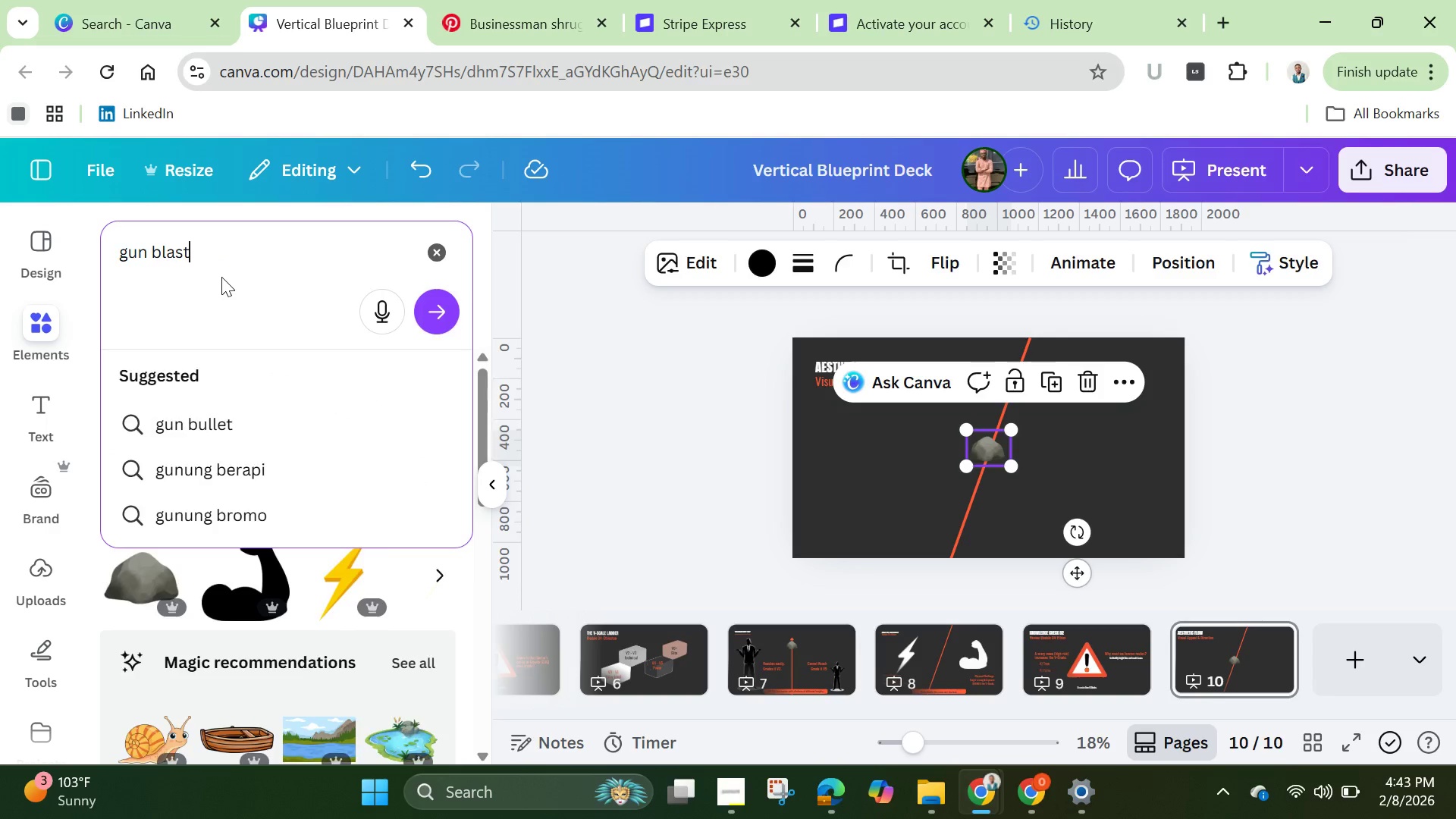 
hold_key(key=Enter, duration=0.34)
 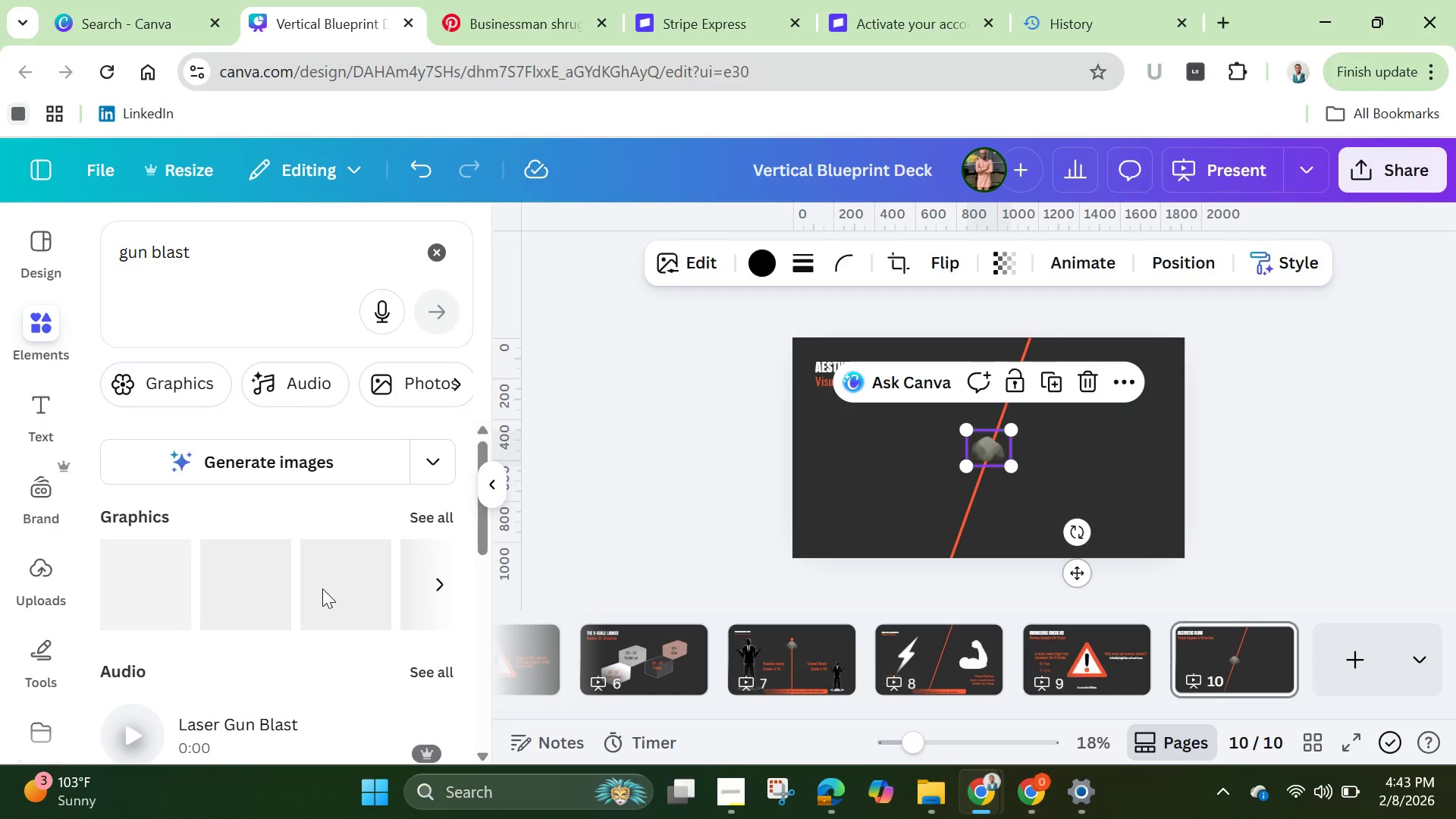 
wait(15.75)
 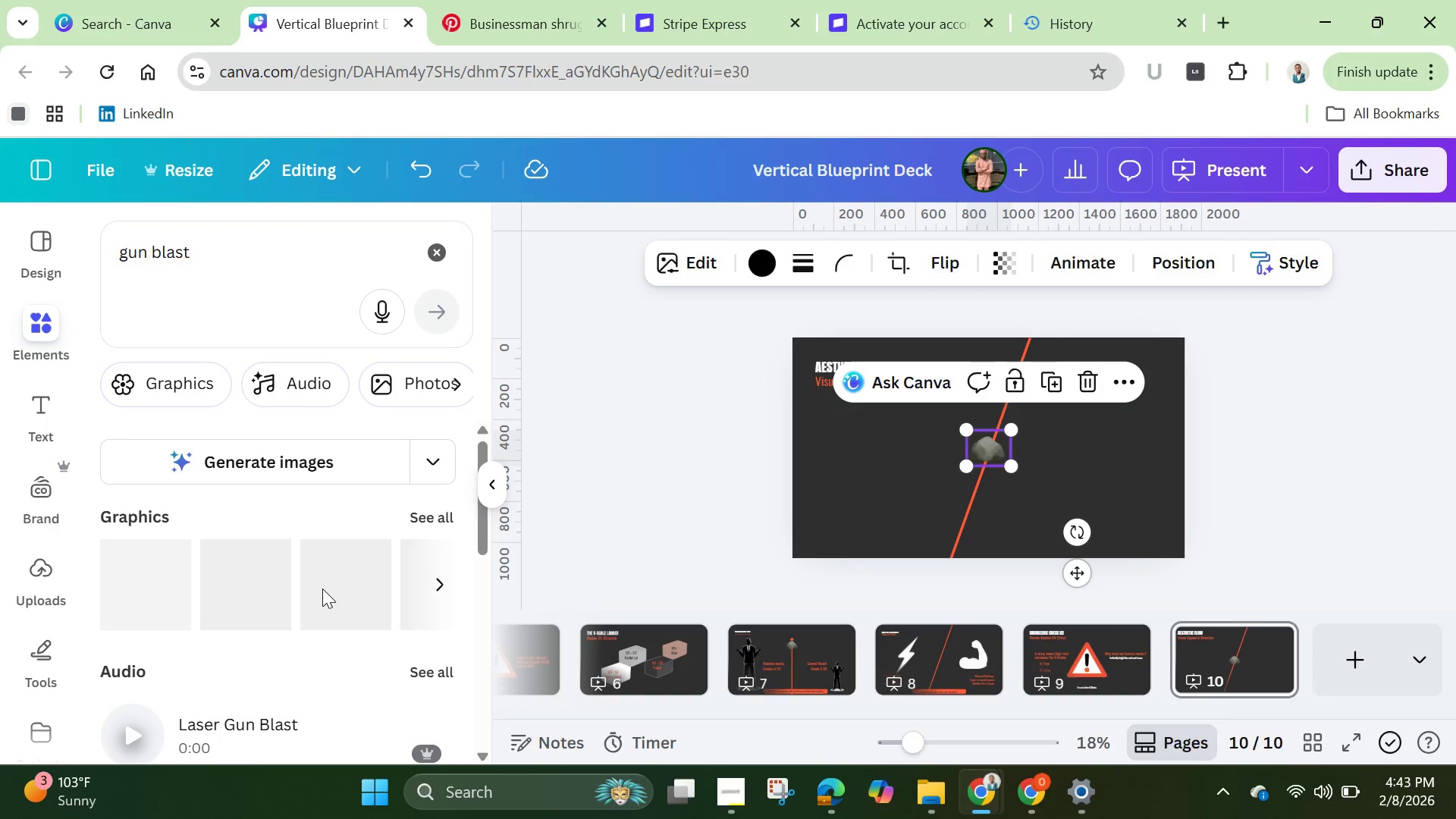 
left_click_drag(start_coordinate=[988, 451], to_coordinate=[843, 435])
 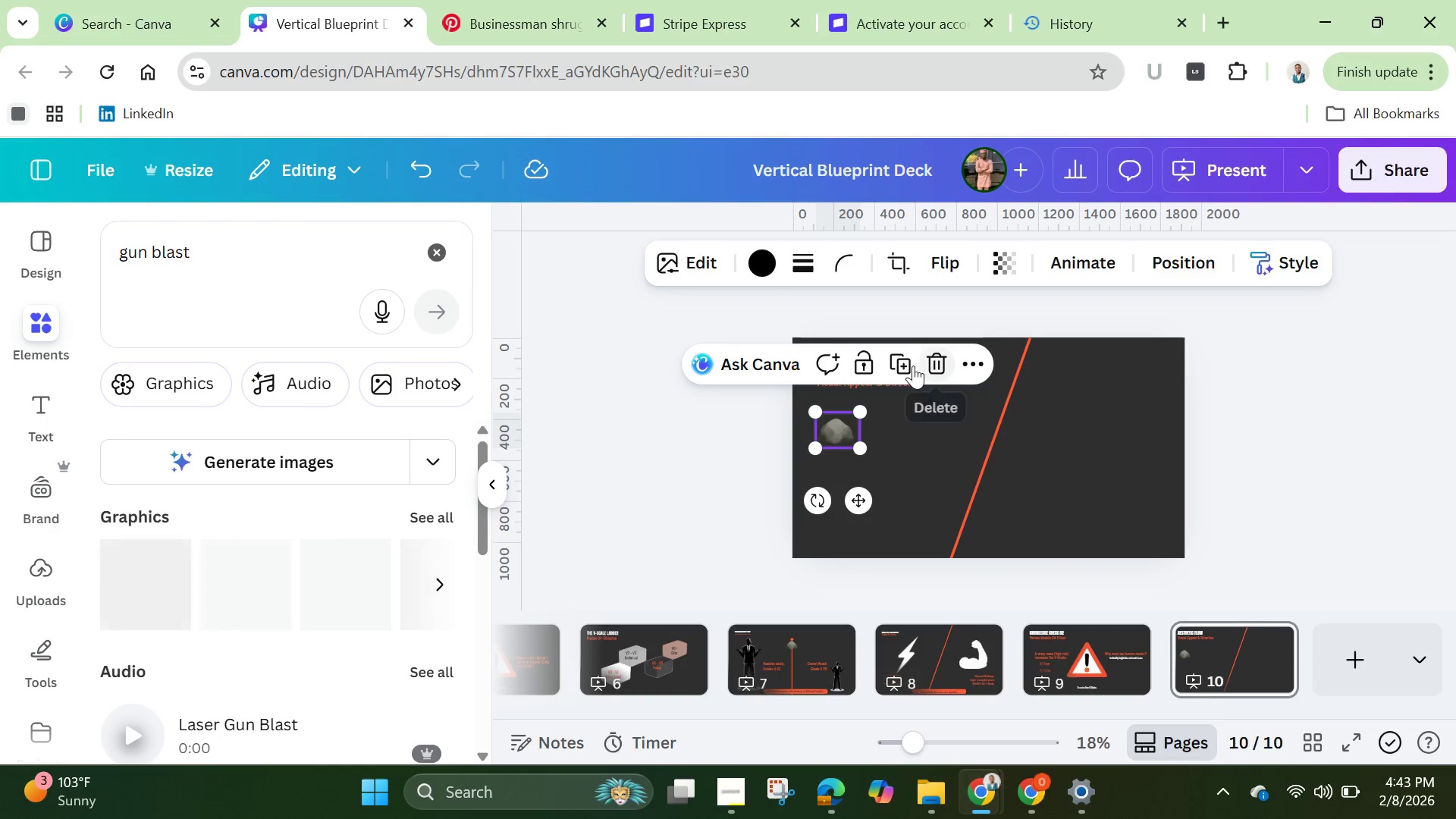 
left_click([911, 364])
 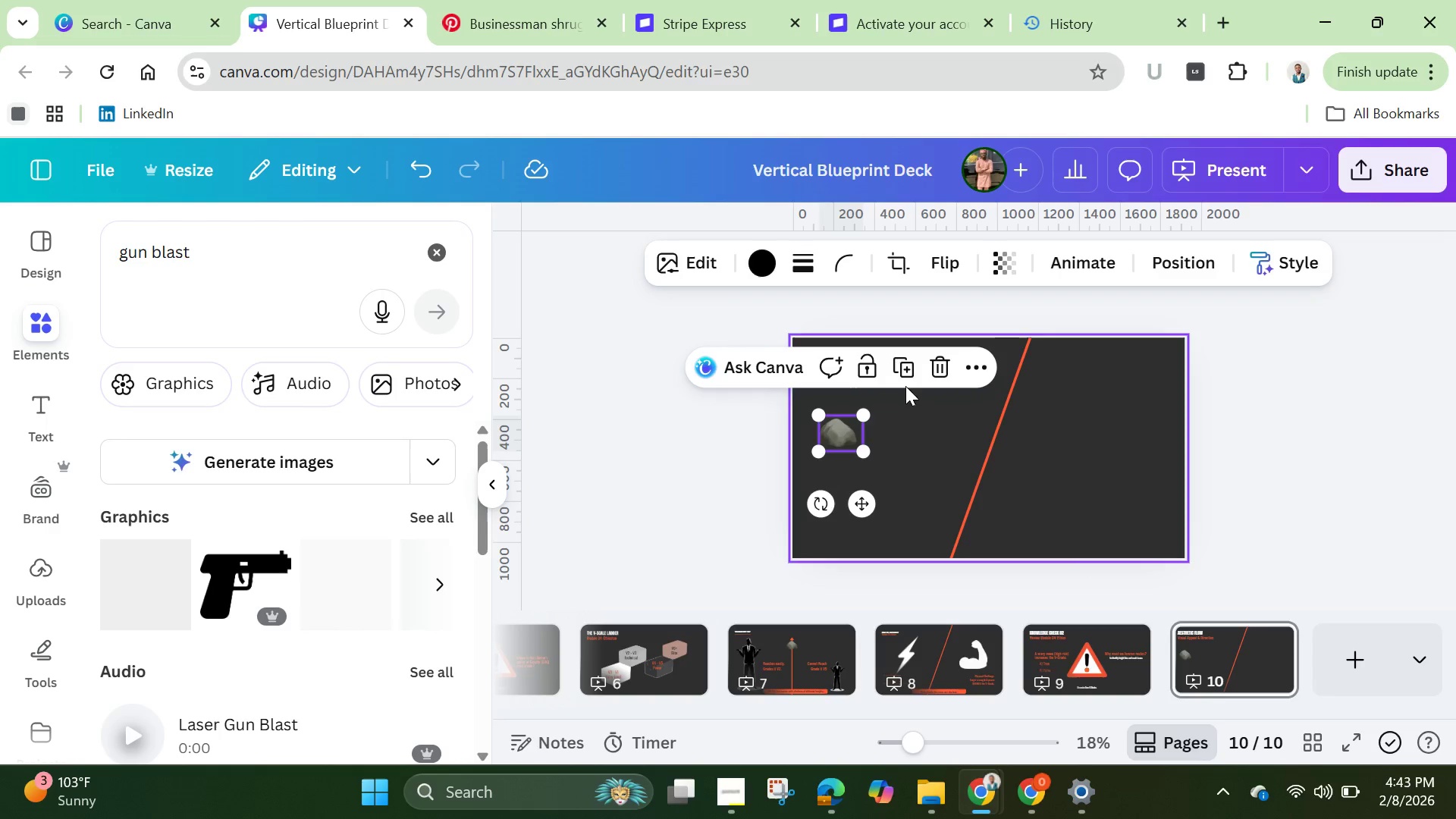 
left_click([905, 376])
 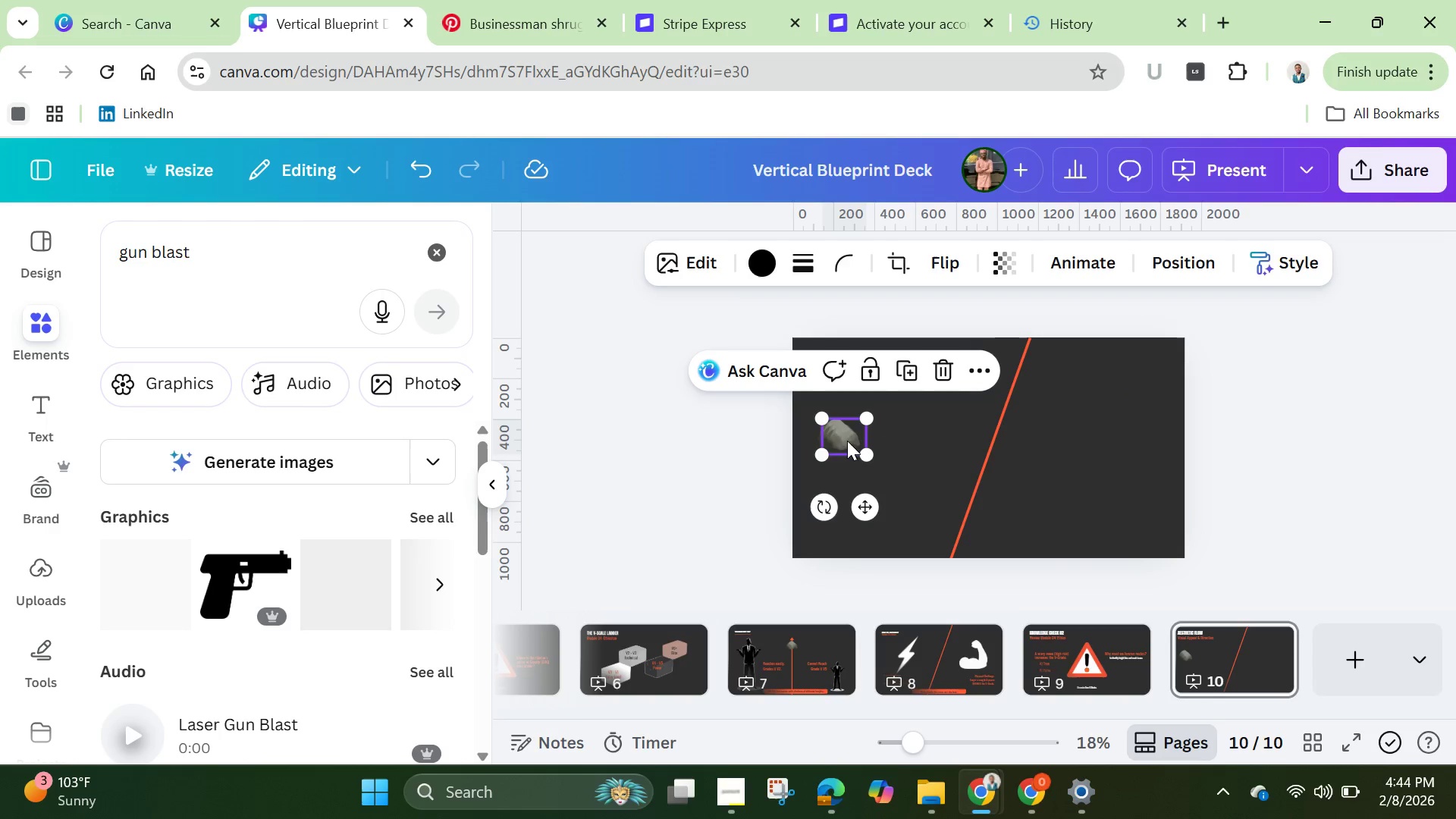 
left_click_drag(start_coordinate=[847, 441], to_coordinate=[903, 459])
 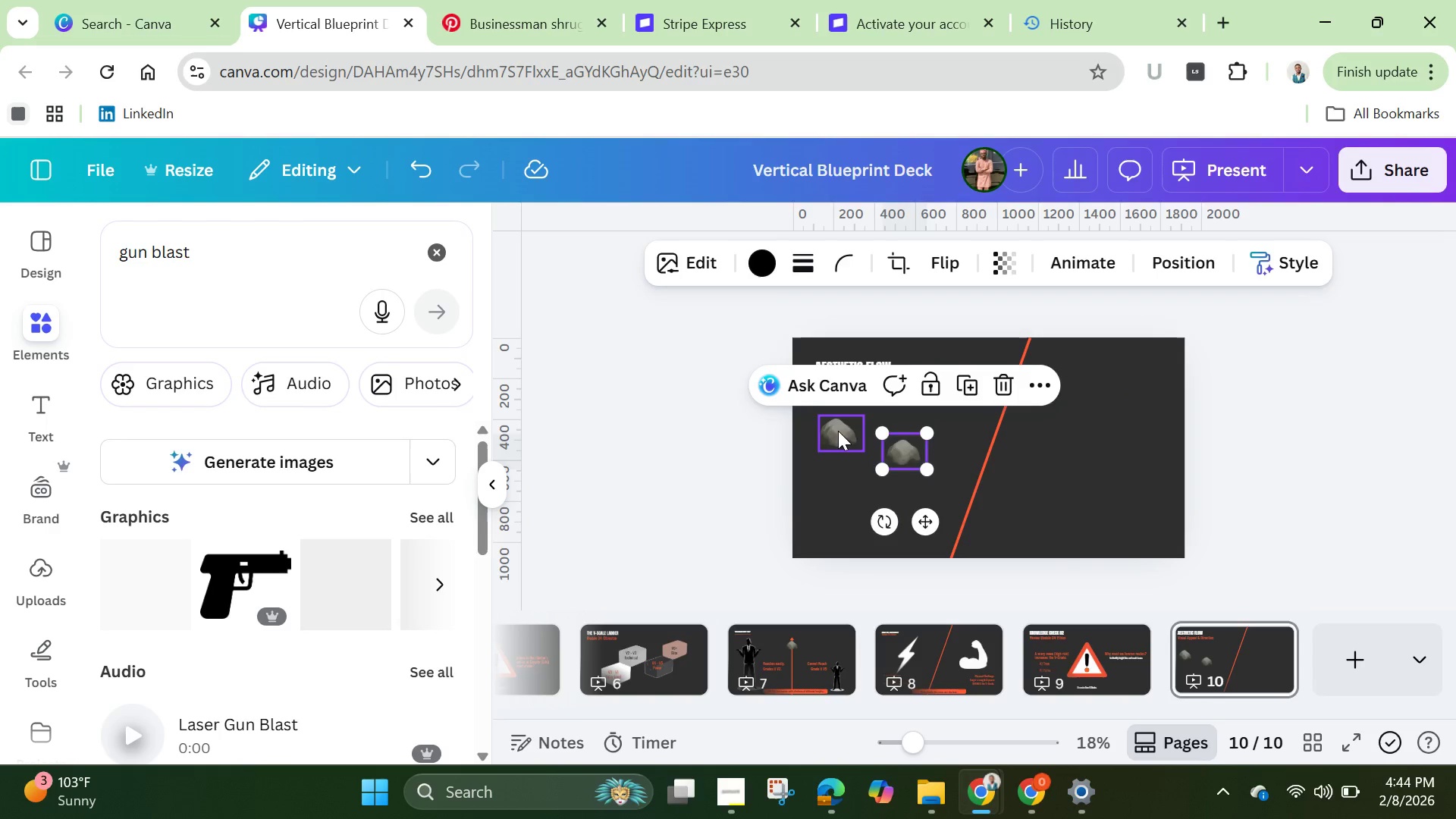 
left_click_drag(start_coordinate=[838, 431], to_coordinate=[852, 473])
 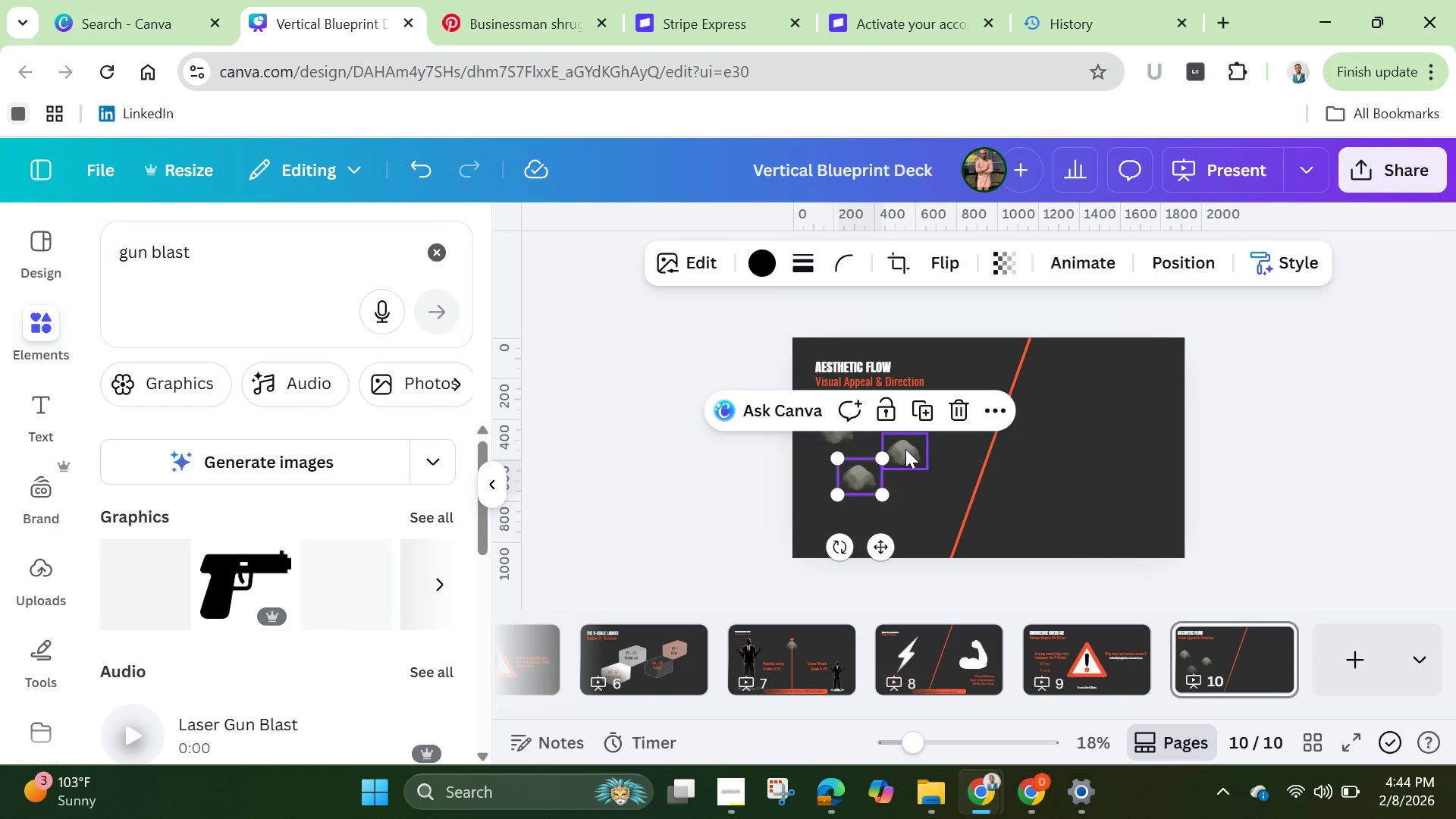 
left_click_drag(start_coordinate=[905, 449], to_coordinate=[914, 434])
 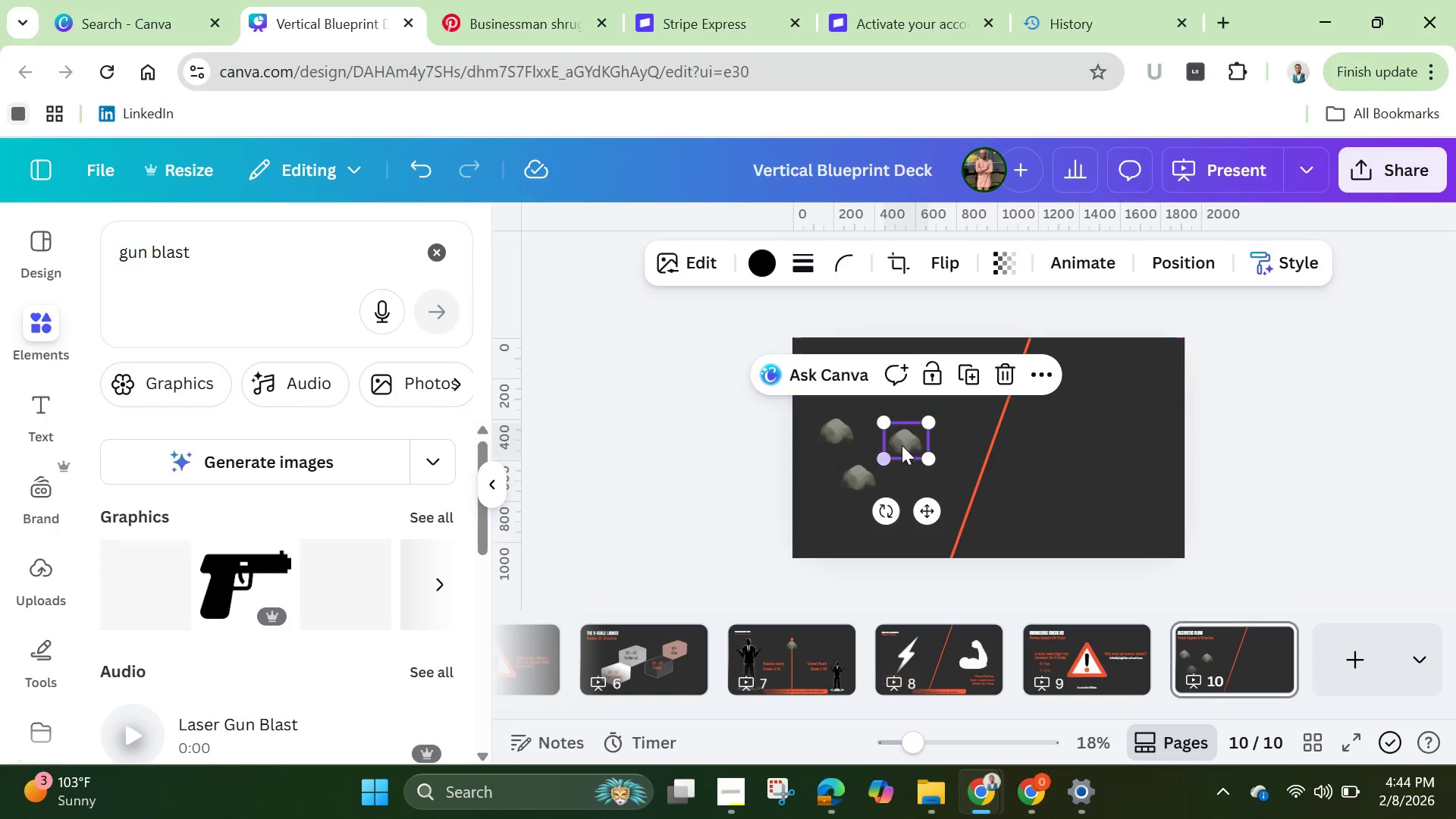 
left_click_drag(start_coordinate=[908, 439], to_coordinate=[927, 428])
 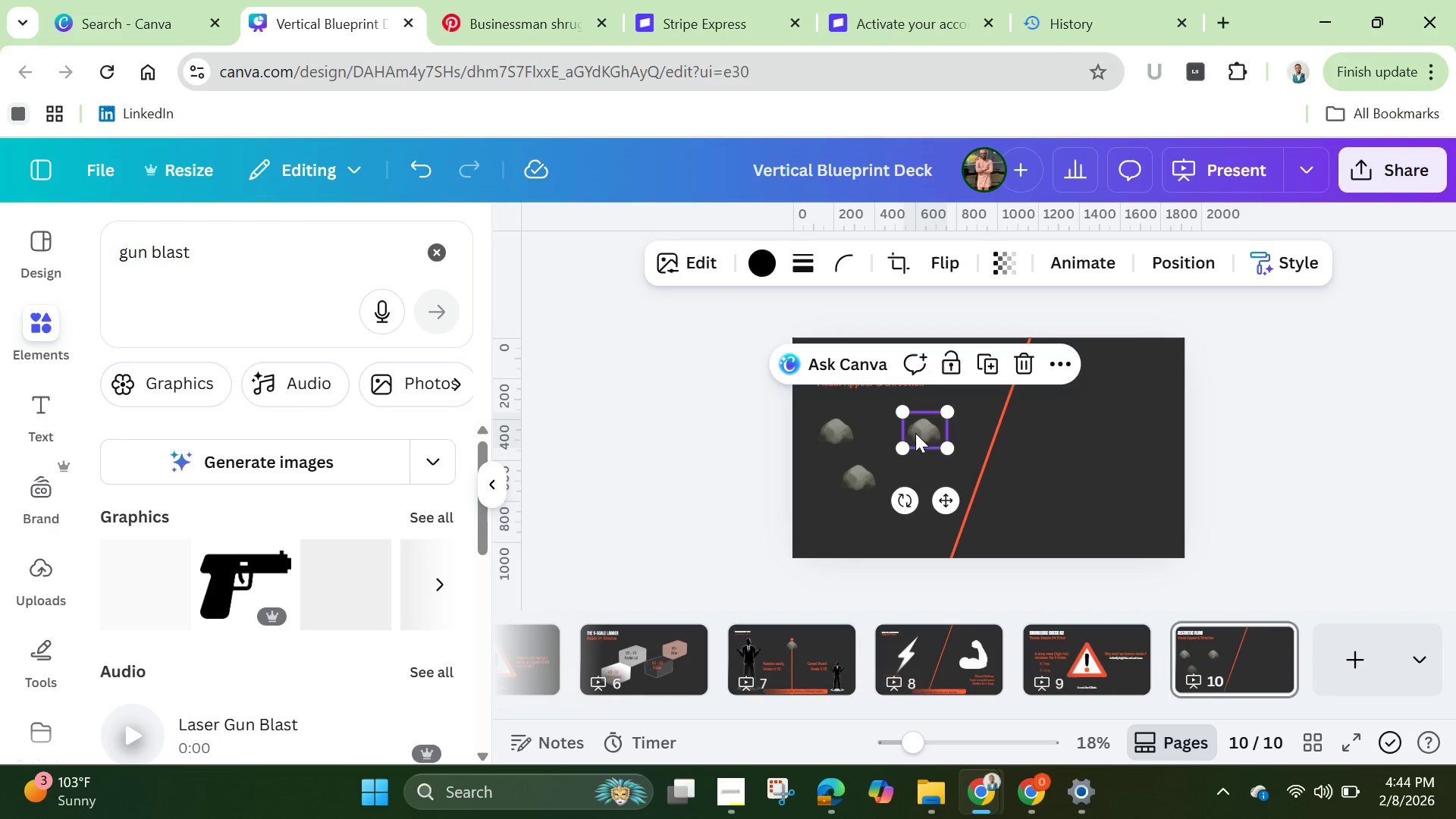 
left_click_drag(start_coordinate=[921, 426], to_coordinate=[931, 458])
 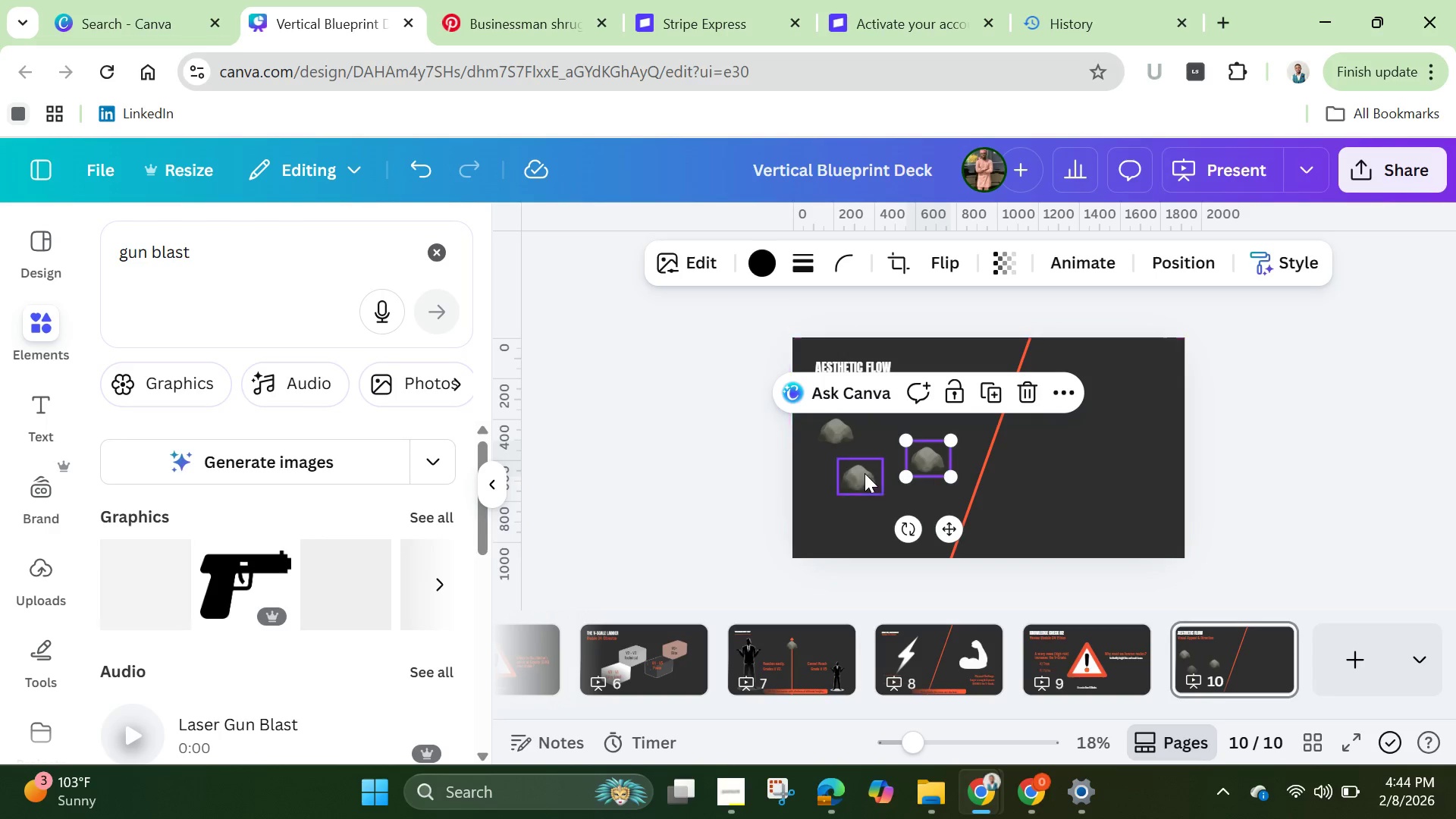 
left_click_drag(start_coordinate=[861, 473], to_coordinate=[836, 513])
 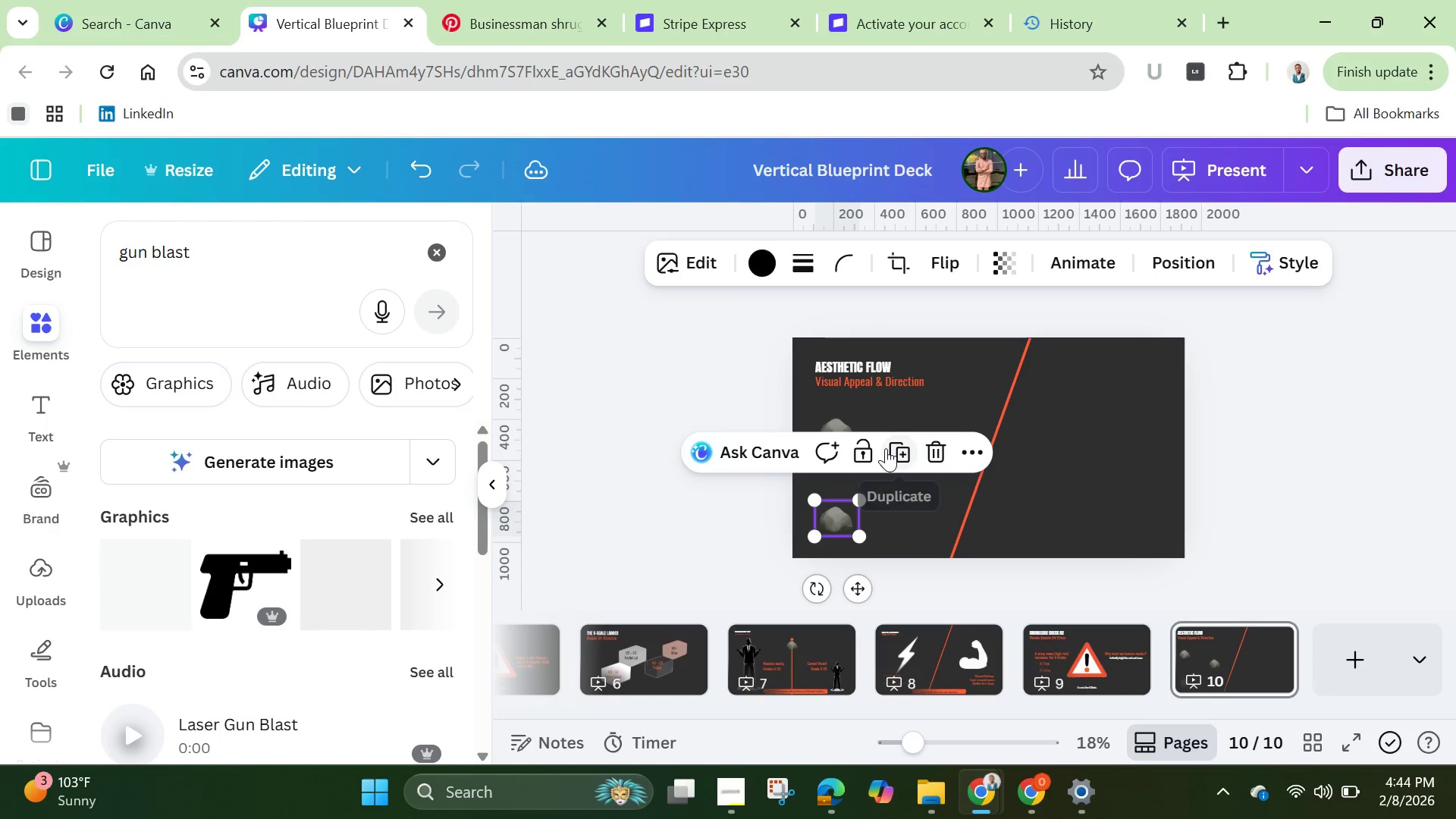 
left_click([896, 445])
 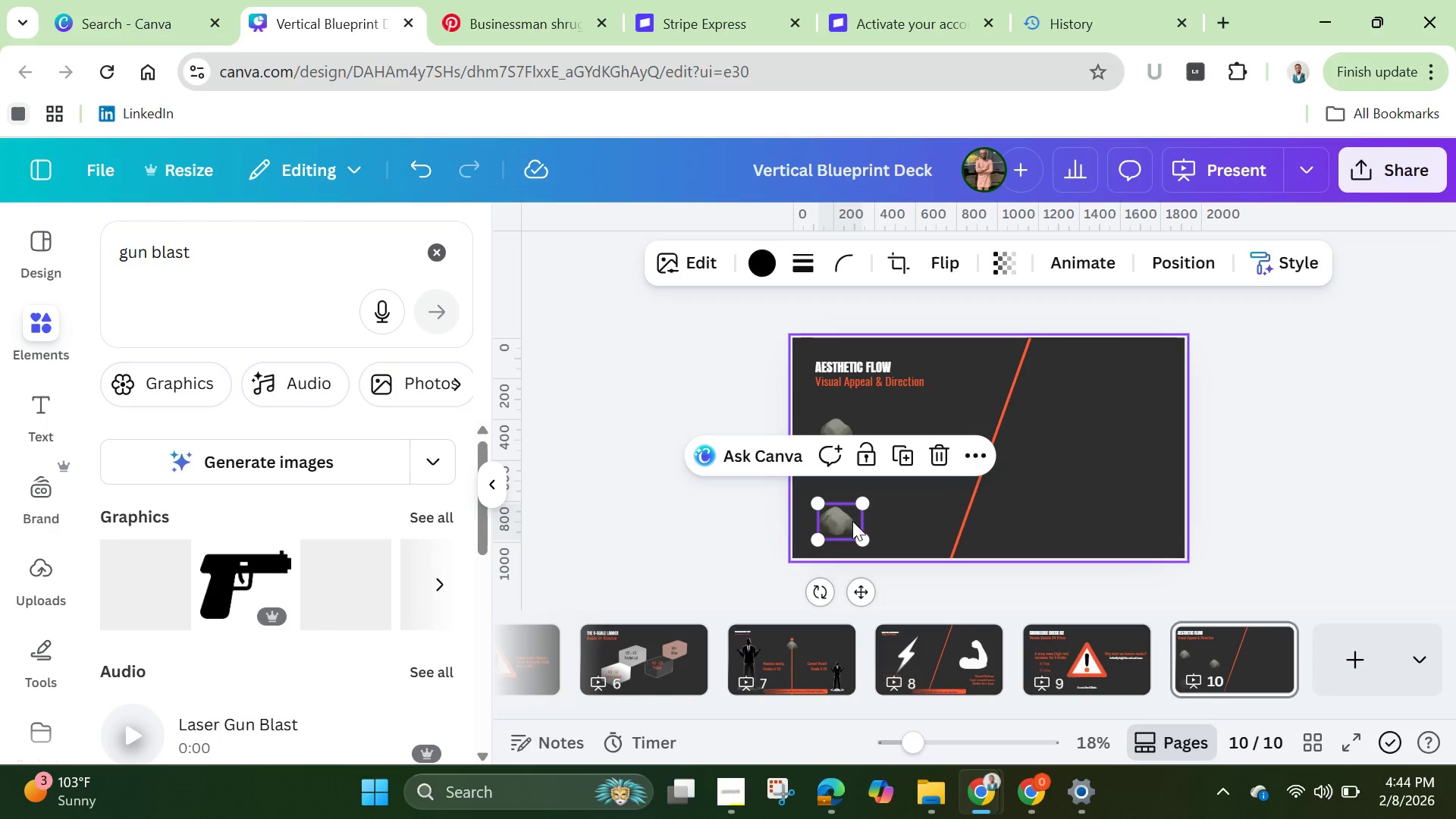 
left_click_drag(start_coordinate=[850, 522], to_coordinate=[949, 517])
 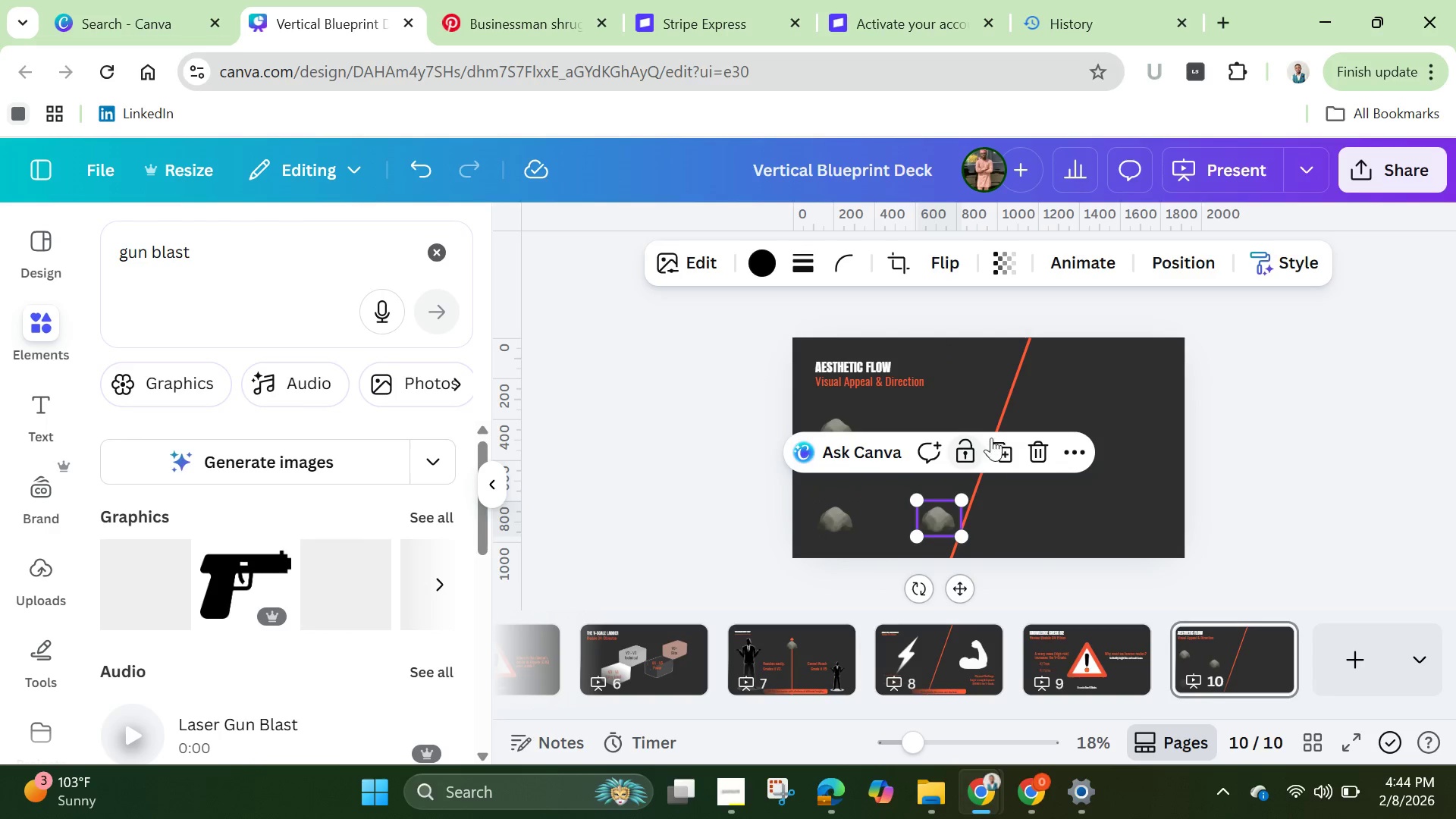 
left_click([1013, 447])
 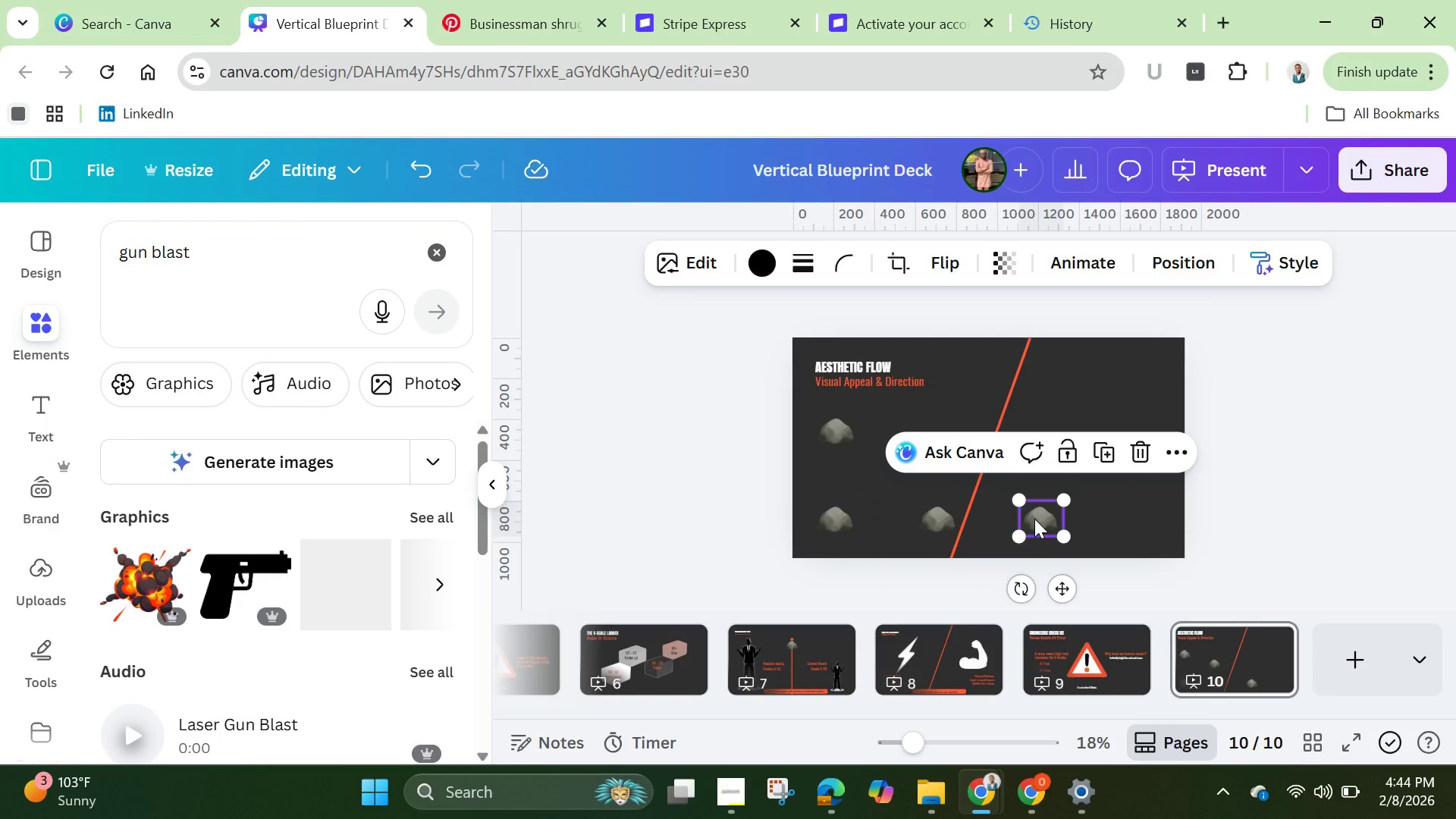 
left_click_drag(start_coordinate=[1034, 518], to_coordinate=[954, 406])
 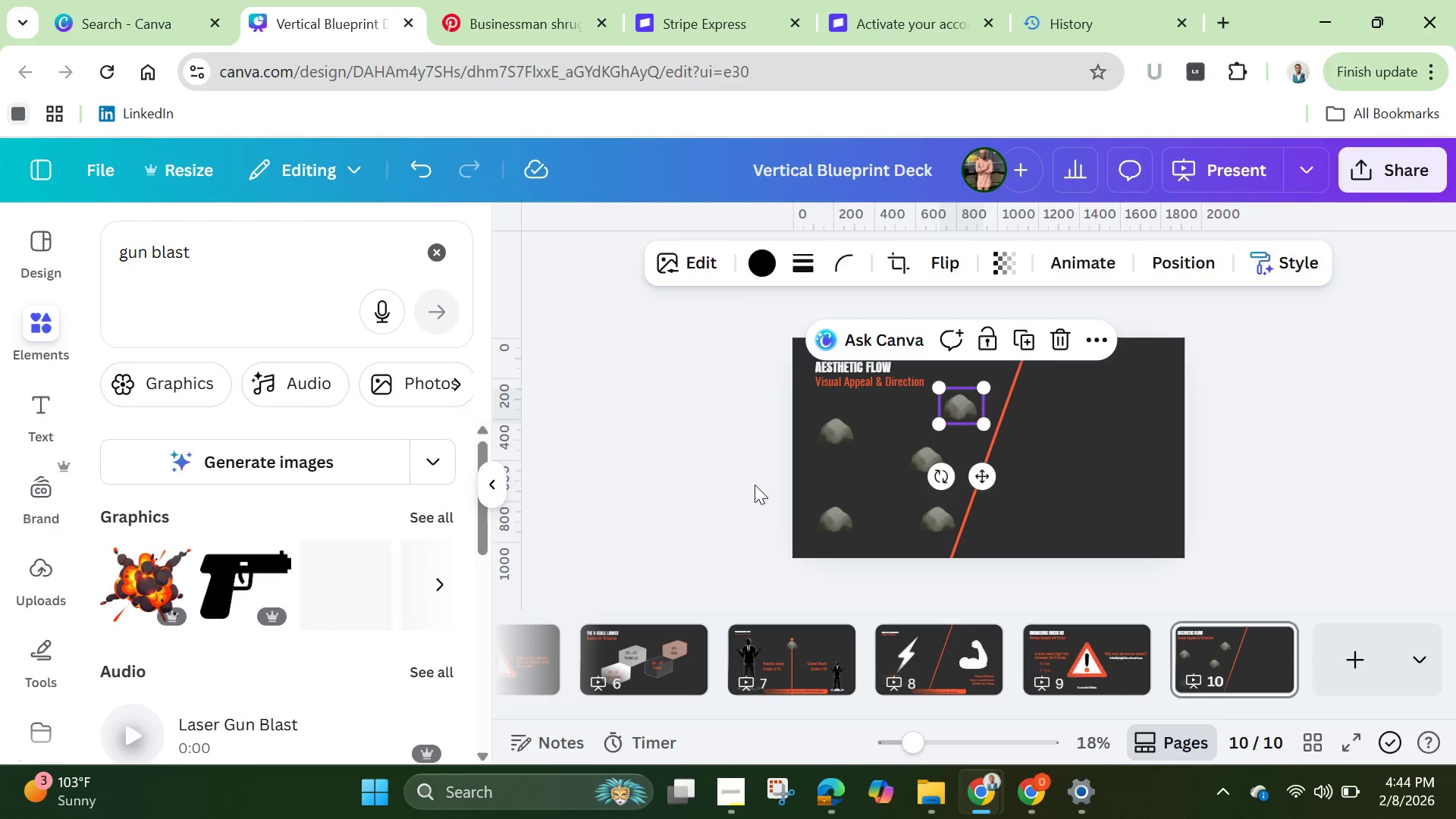 
left_click([752, 482])
 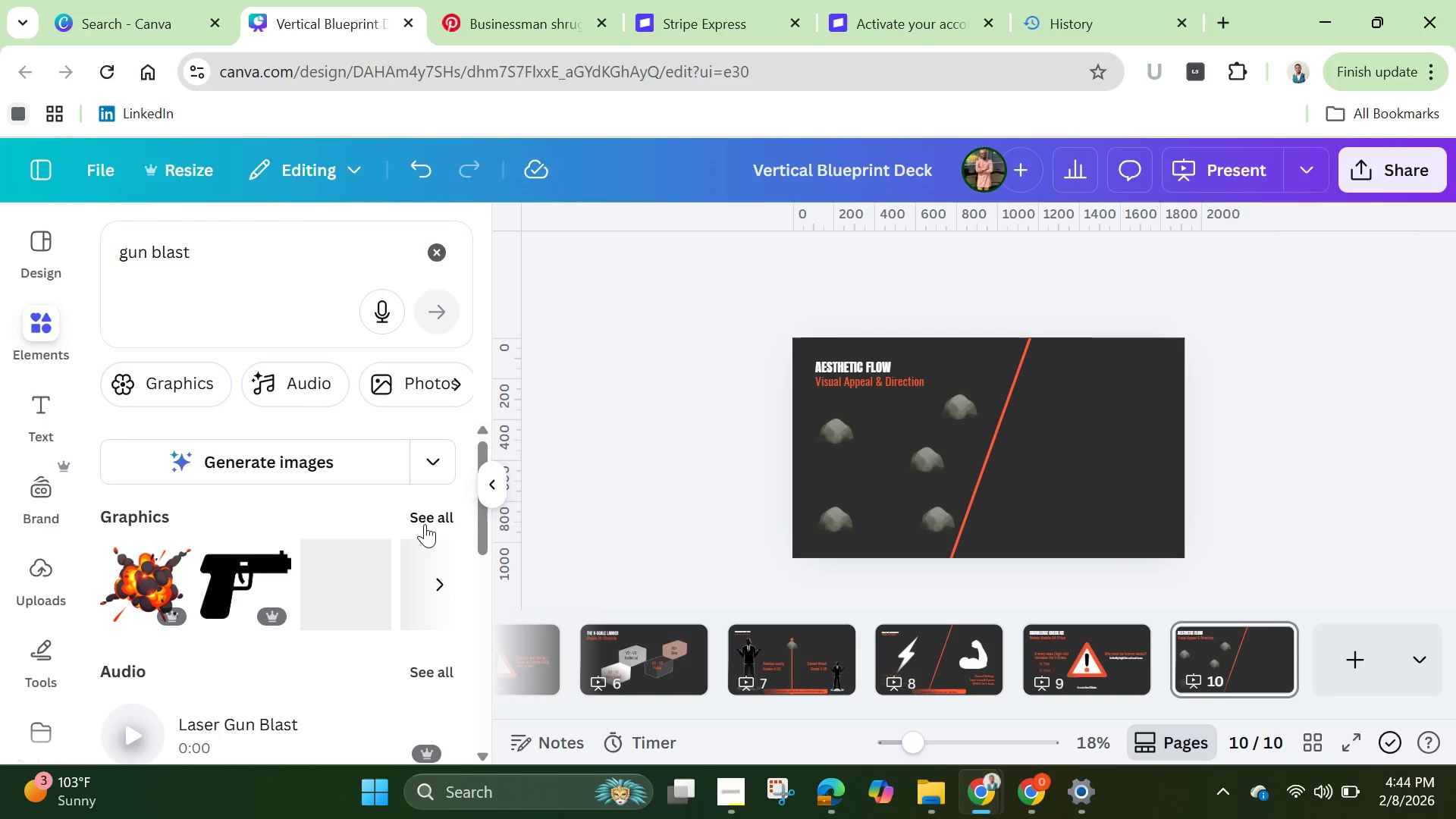 
left_click([428, 517])
 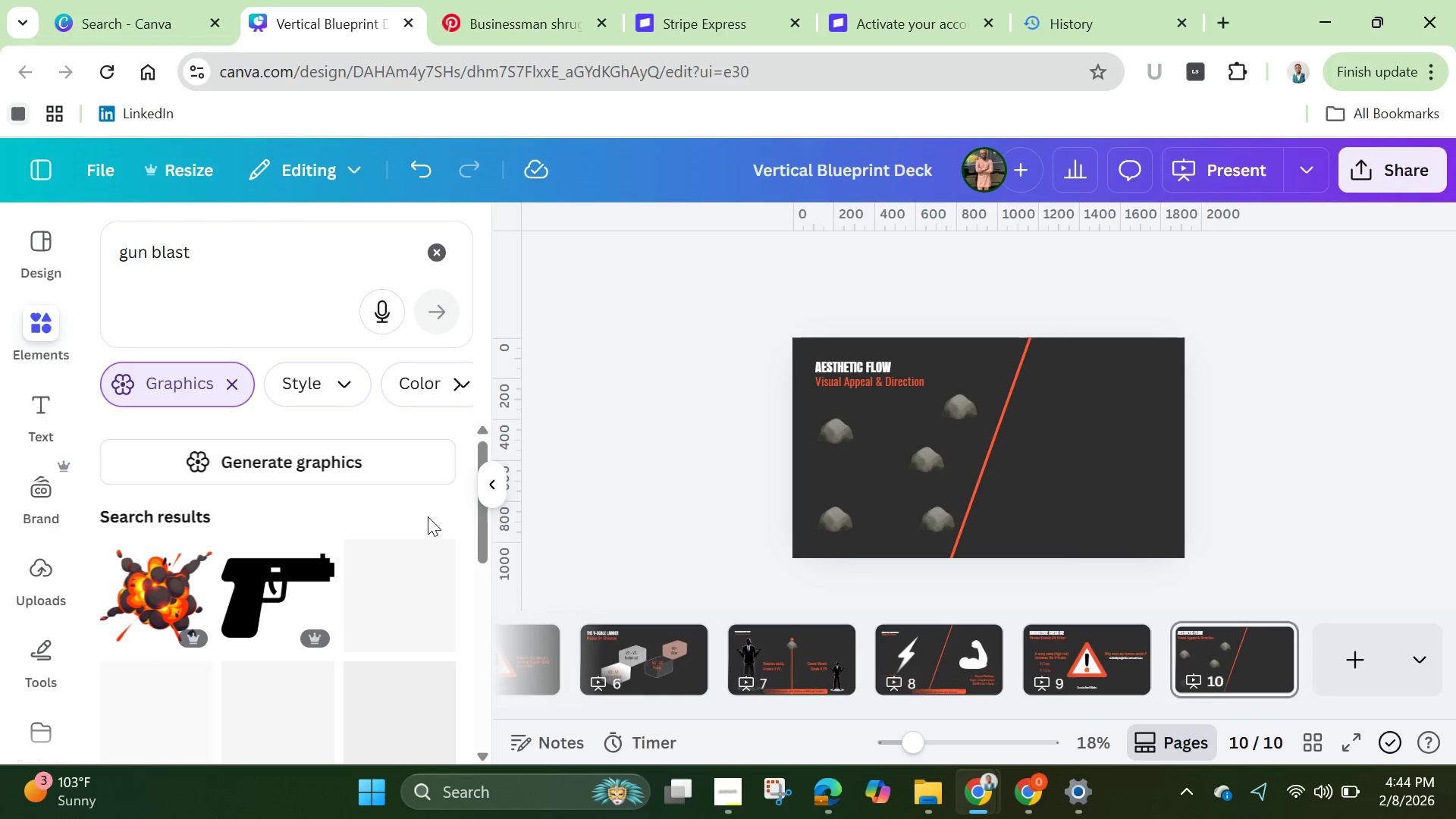 
wait(12.64)
 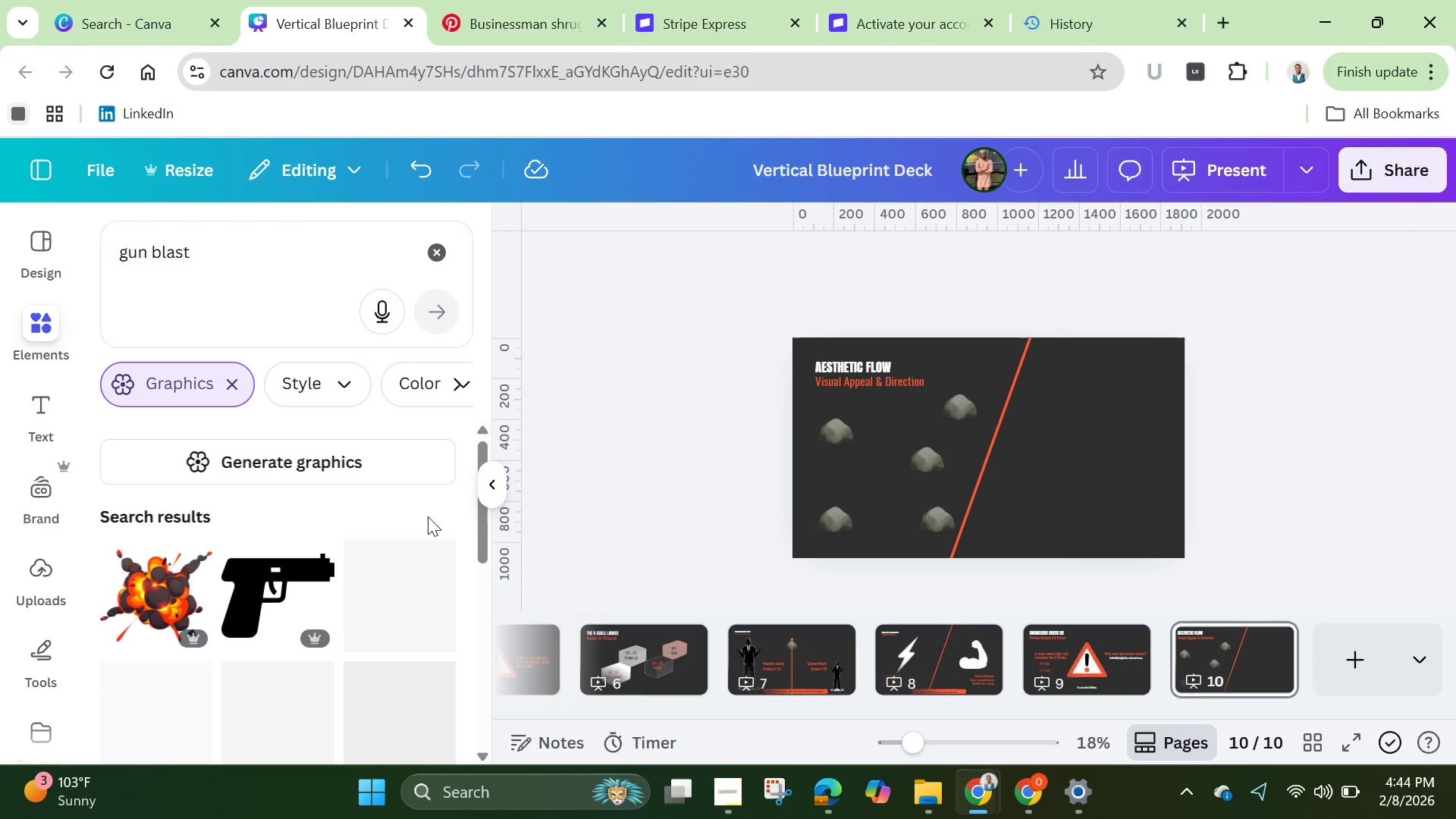 
scroll: coordinate [446, 600], scroll_direction: down, amount: 5.0
 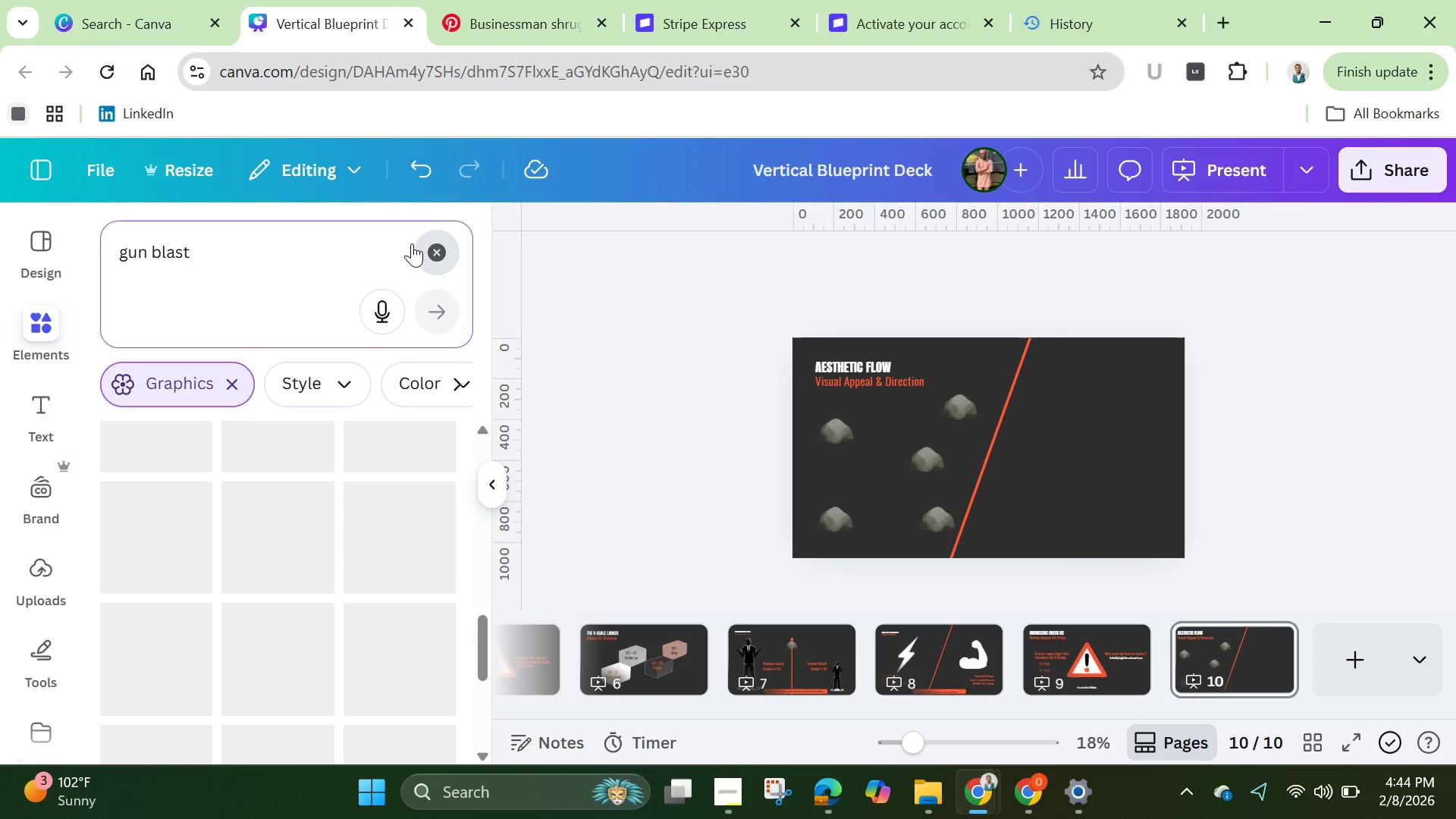 
left_click([265, 252])
 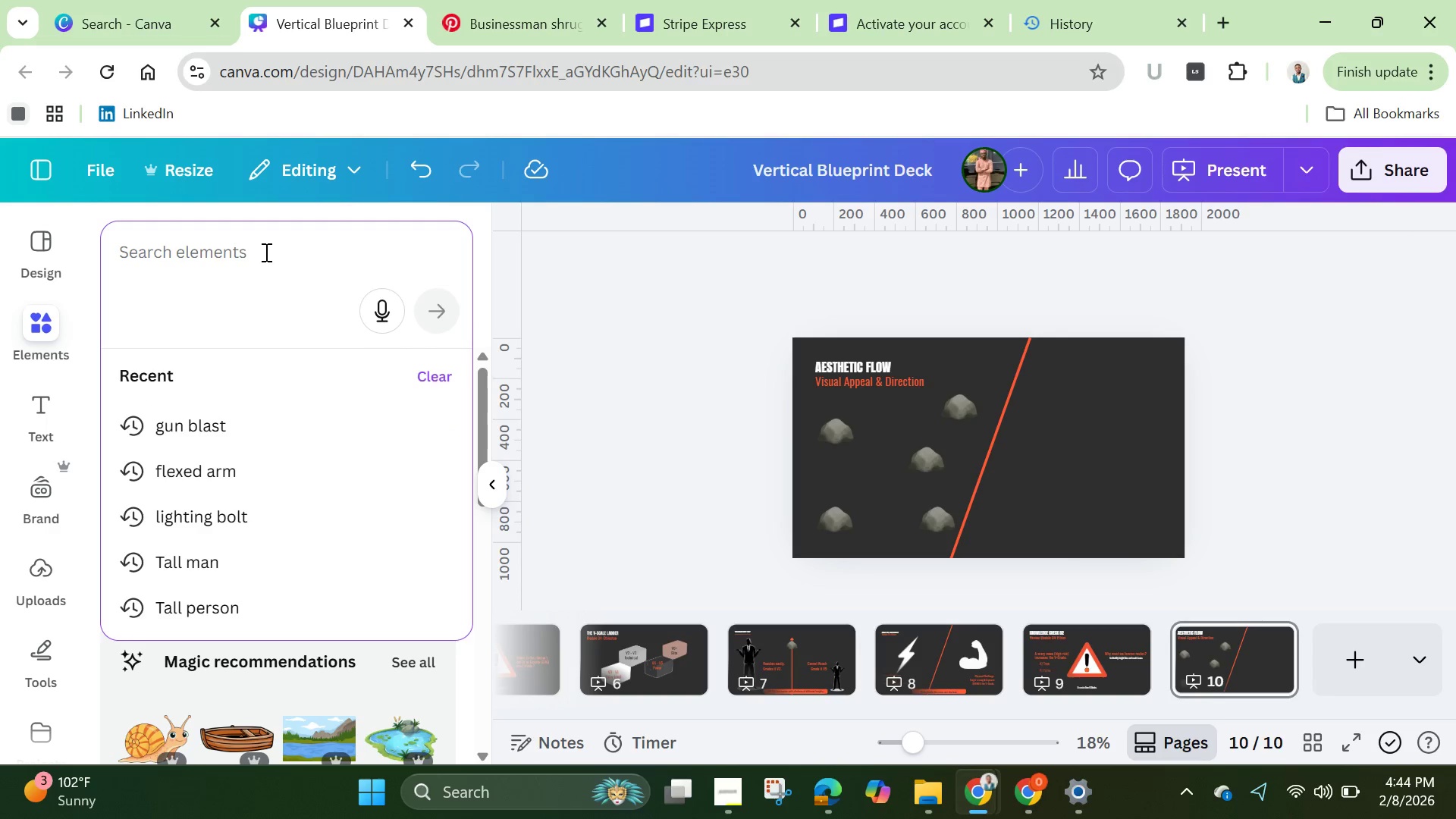 
type(scattered stones\)
 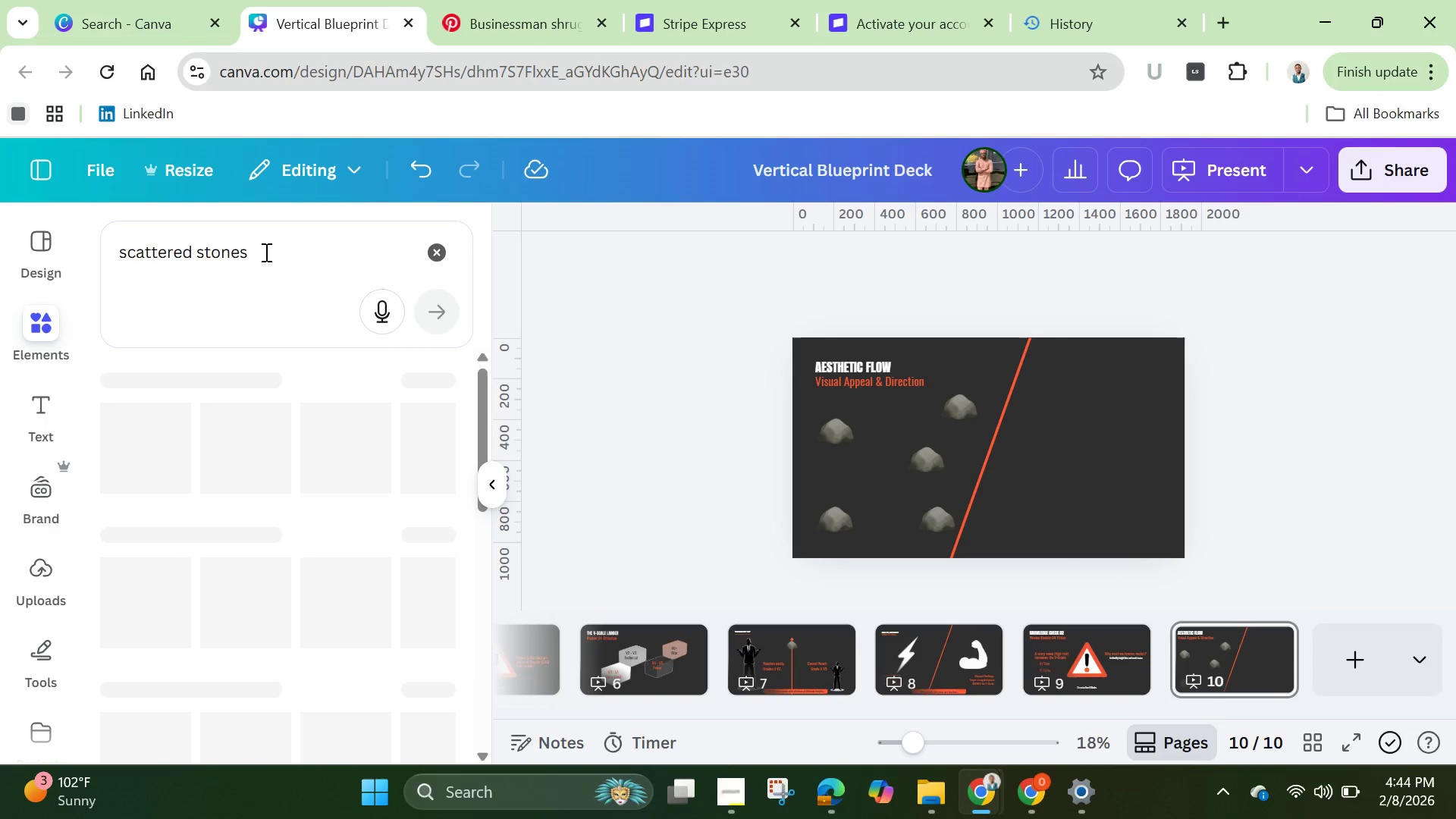 
hold_key(key=Enter, duration=0.42)
 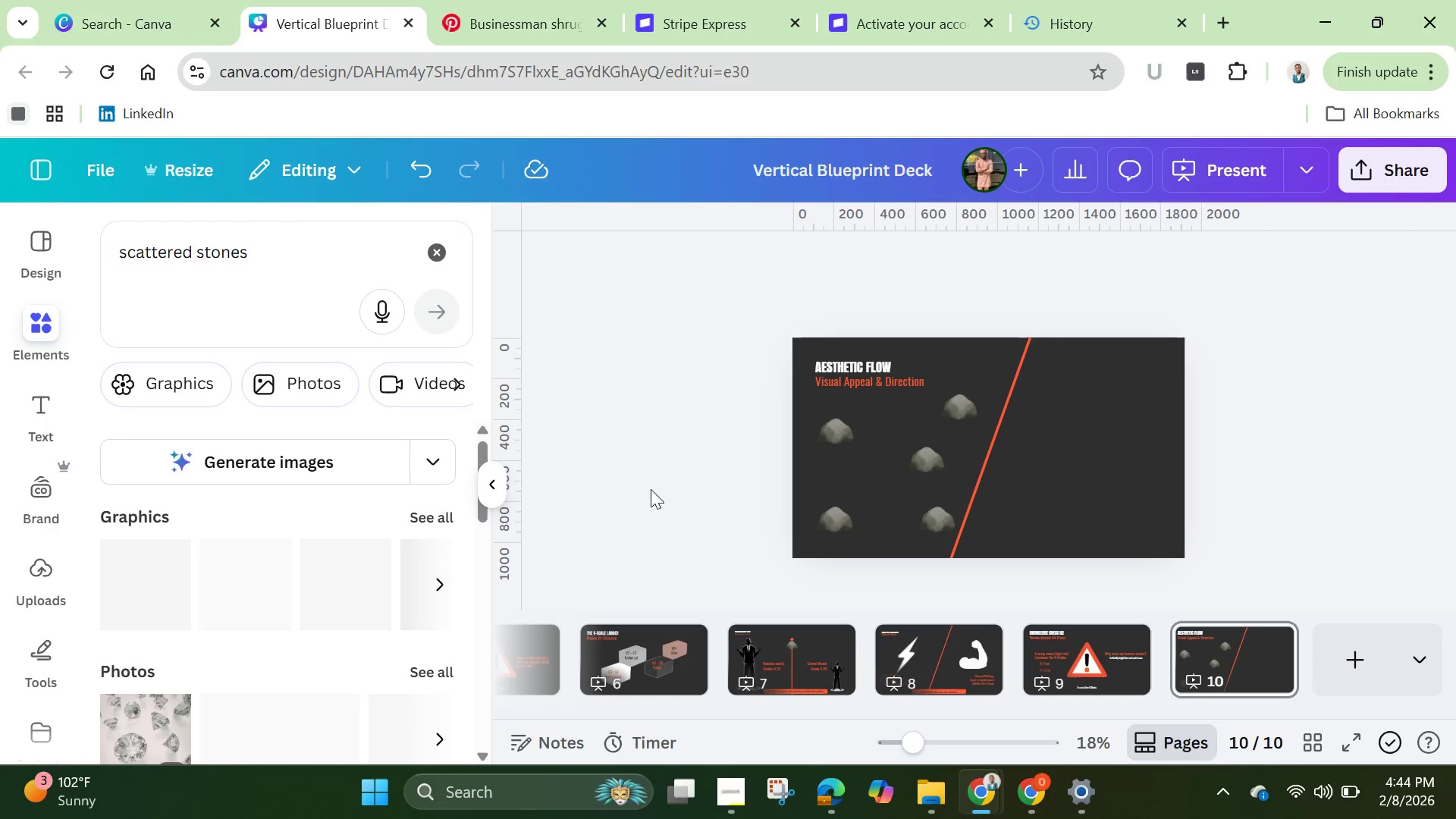 
wait(14.75)
 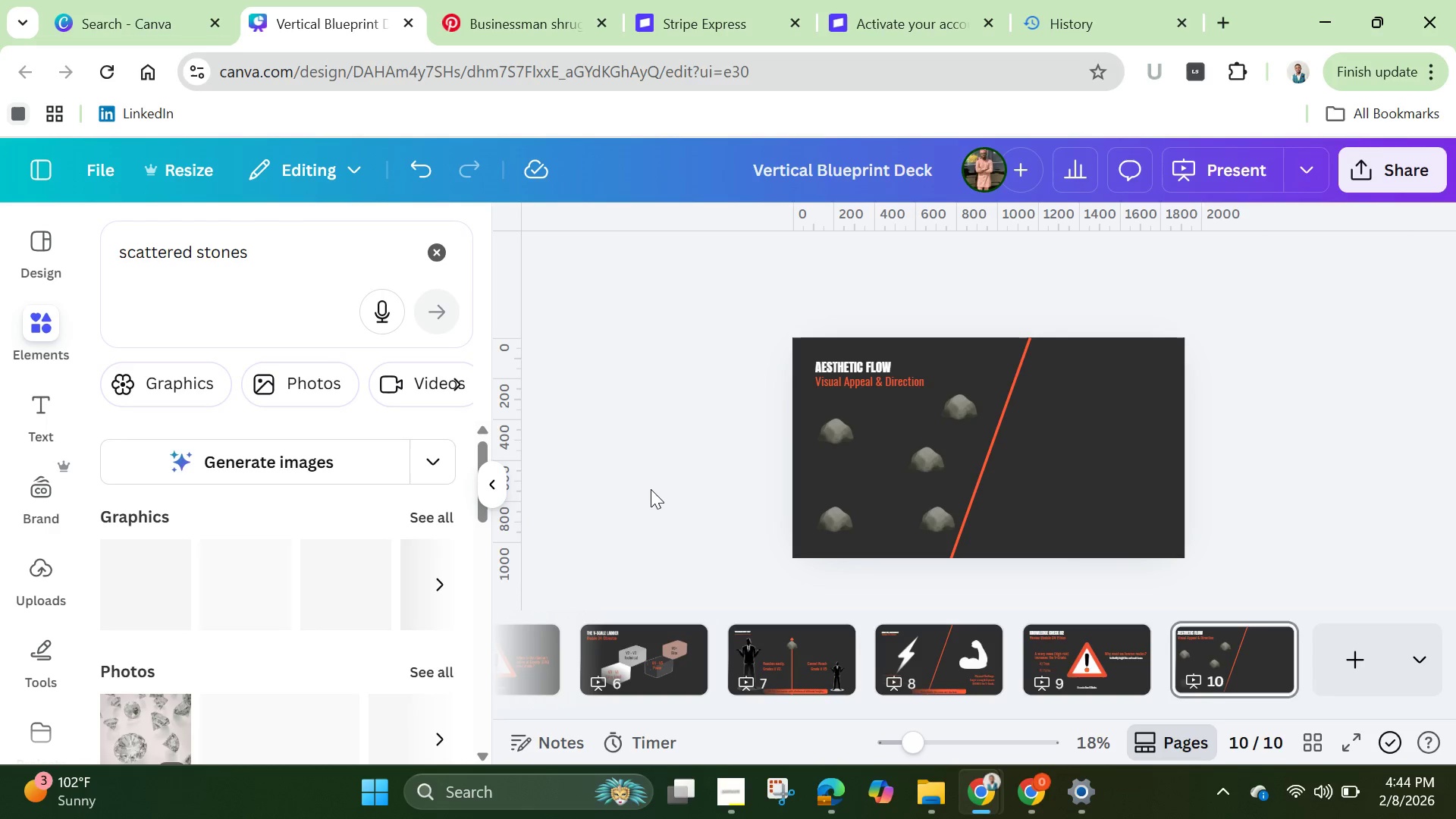 
left_click([141, 588])
 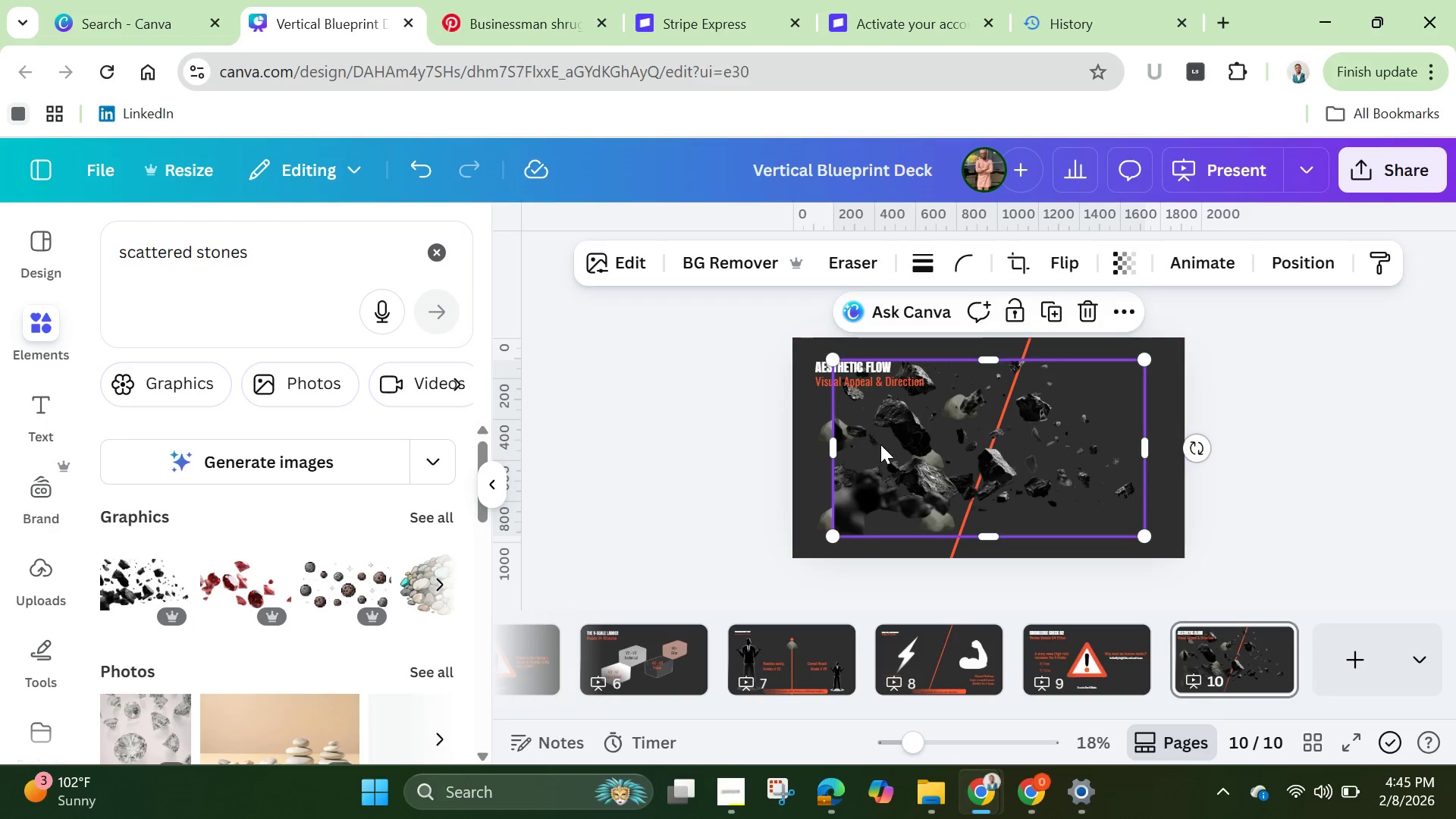 
left_click_drag(start_coordinate=[925, 442], to_coordinate=[742, 497])
 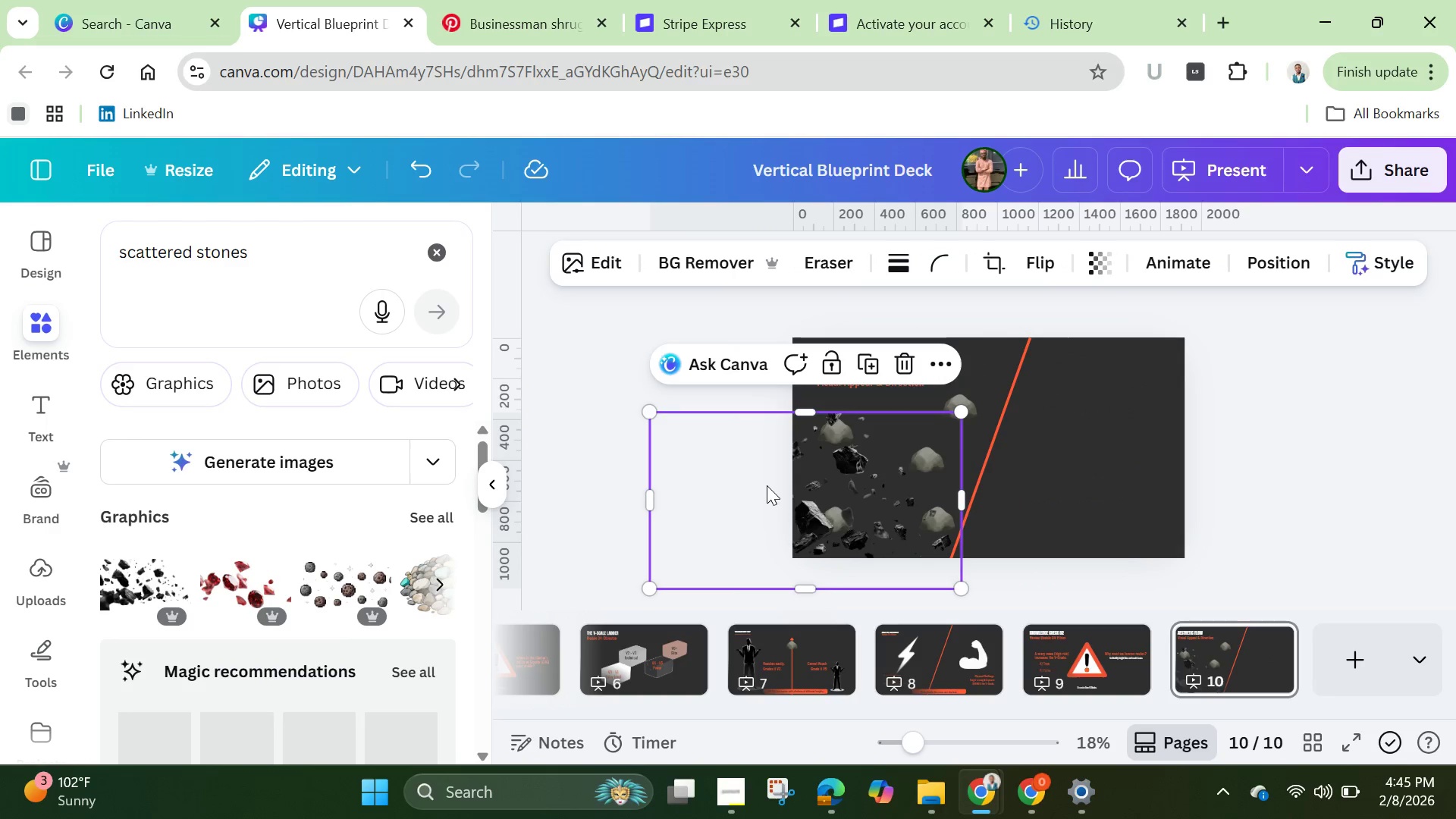 
left_click_drag(start_coordinate=[767, 485], to_coordinate=[764, 469])
 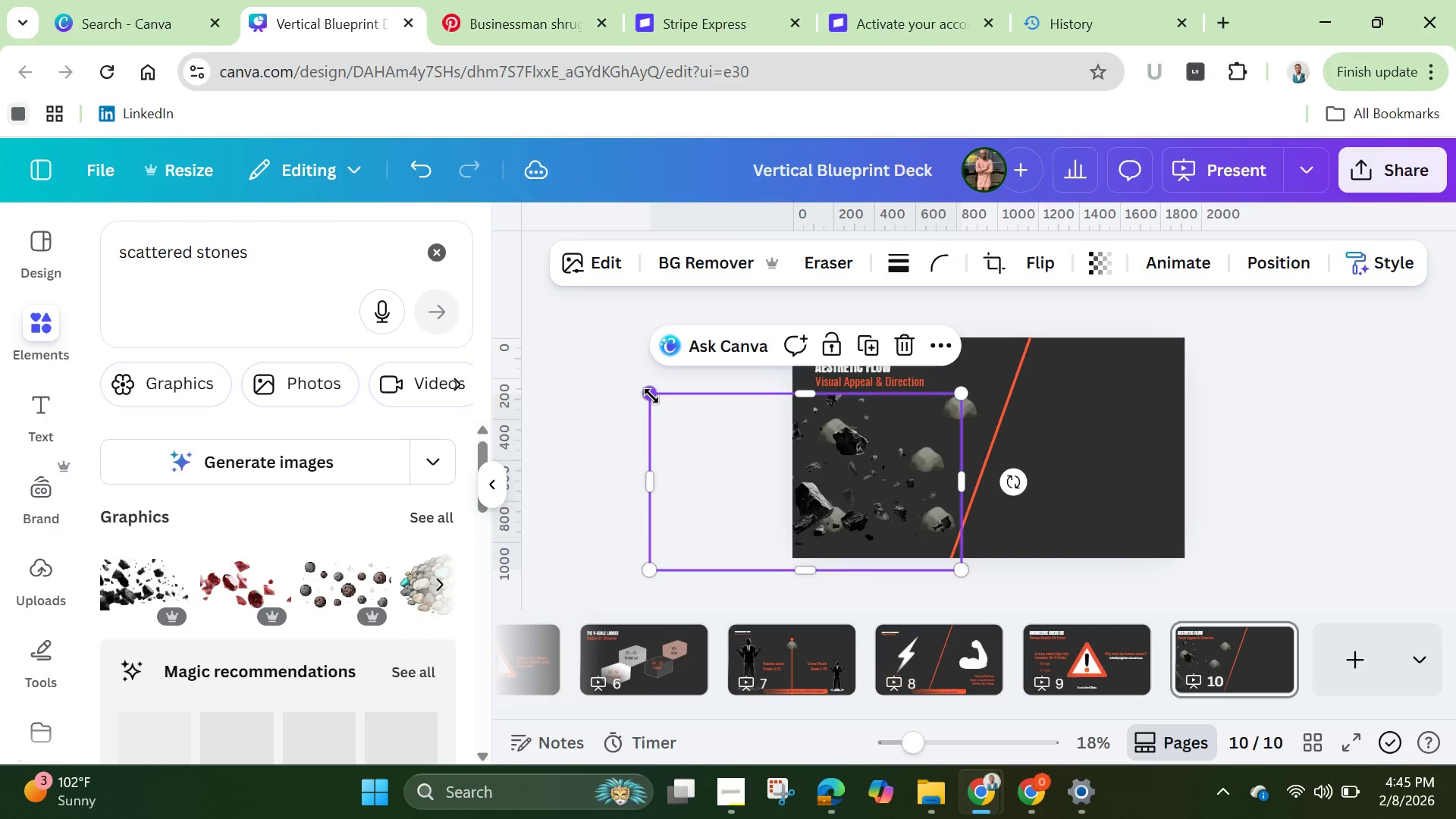 
left_click_drag(start_coordinate=[657, 397], to_coordinate=[833, 435])
 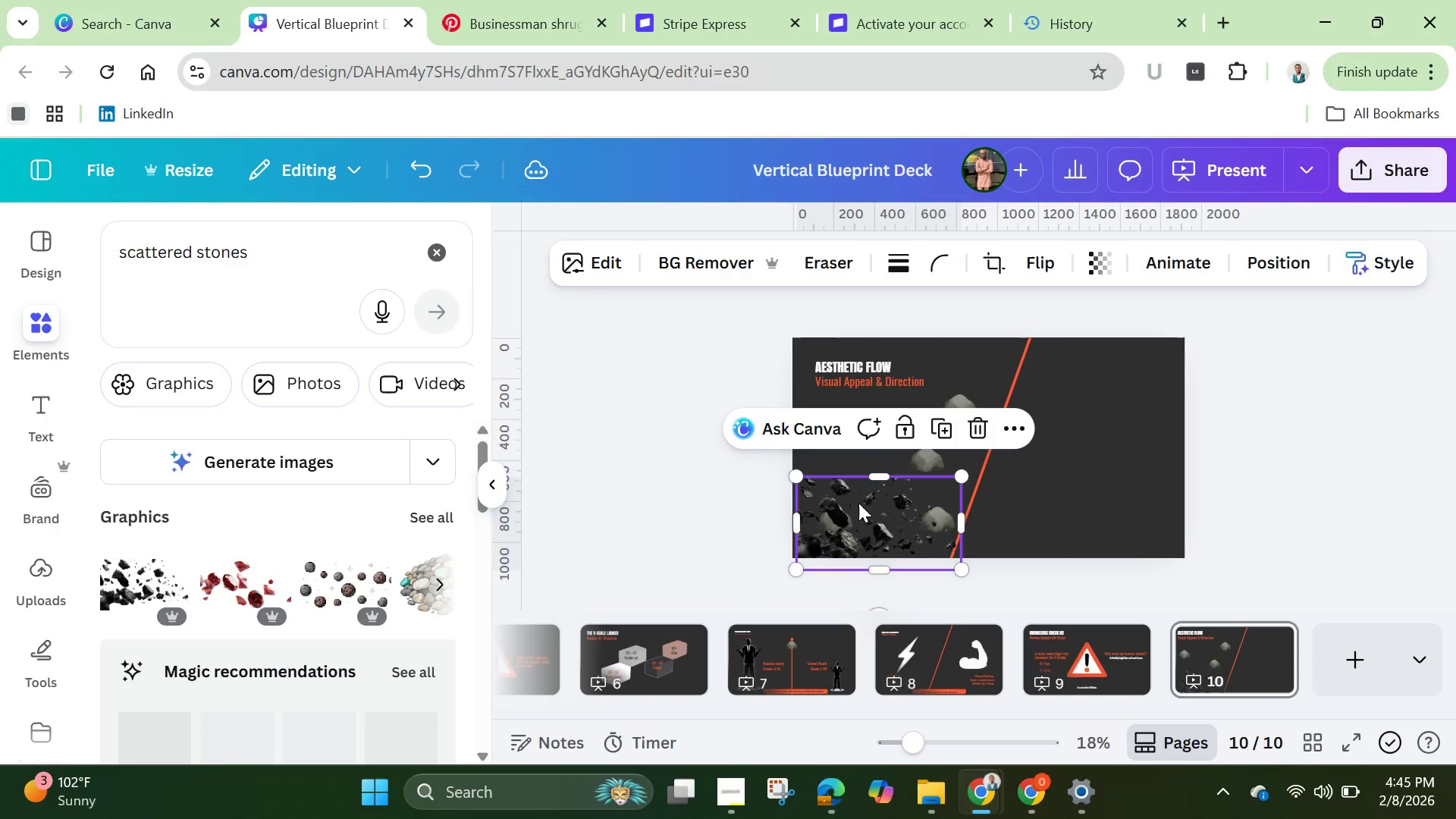 
left_click_drag(start_coordinate=[858, 505], to_coordinate=[800, 482])
 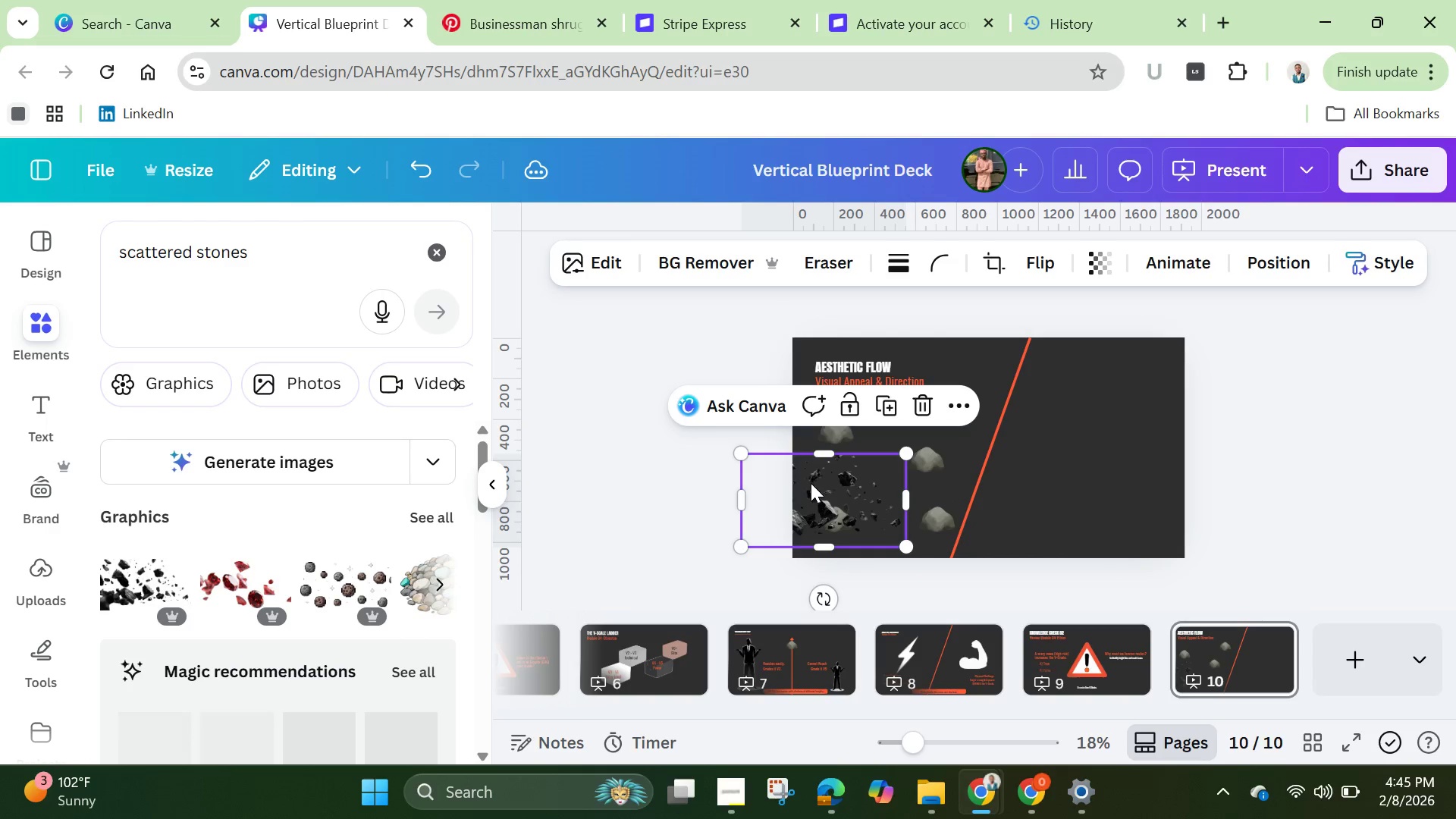 
left_click_drag(start_coordinate=[811, 483], to_coordinate=[813, 493])
 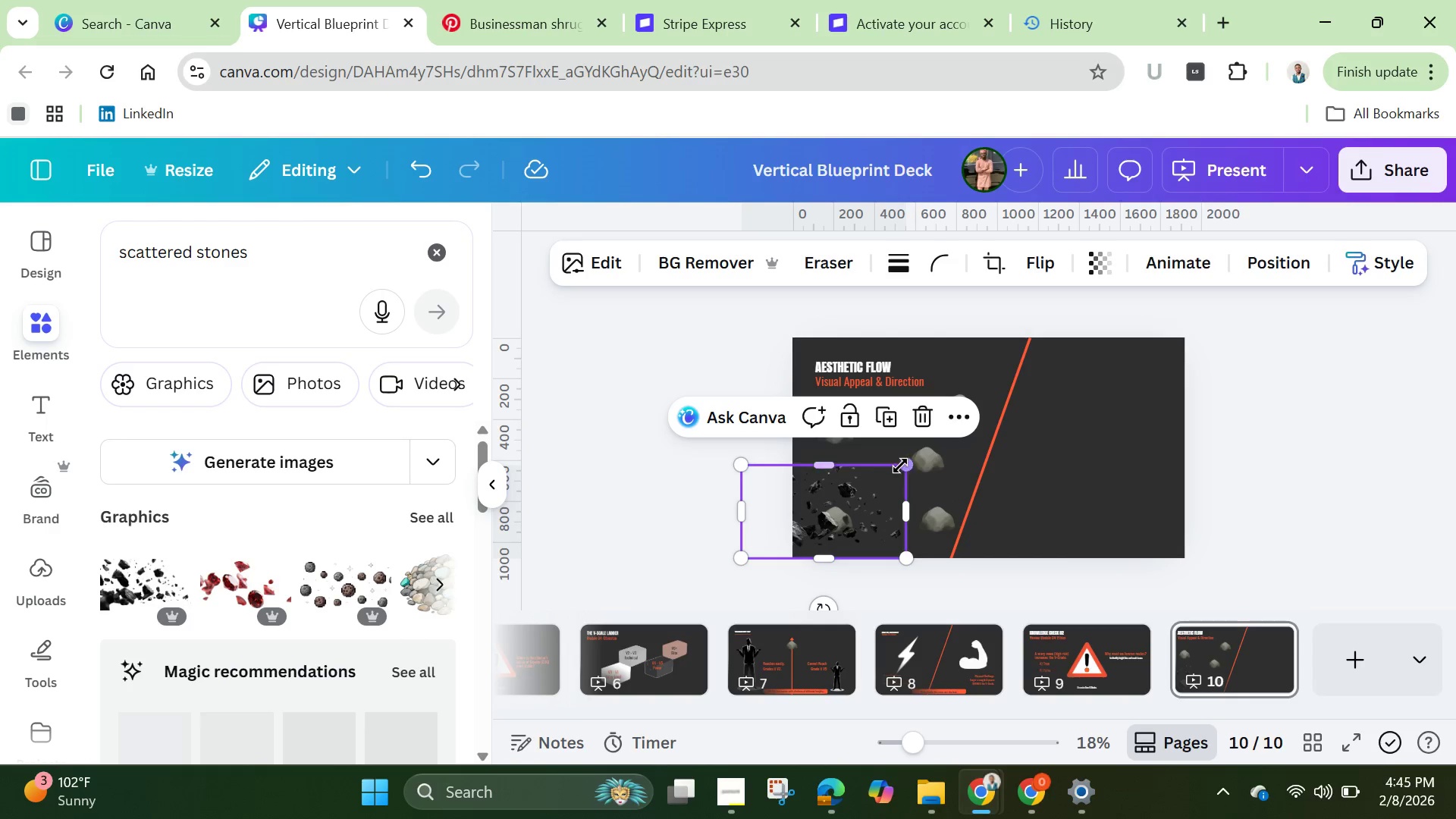 
left_click_drag(start_coordinate=[901, 466], to_coordinate=[940, 406])
 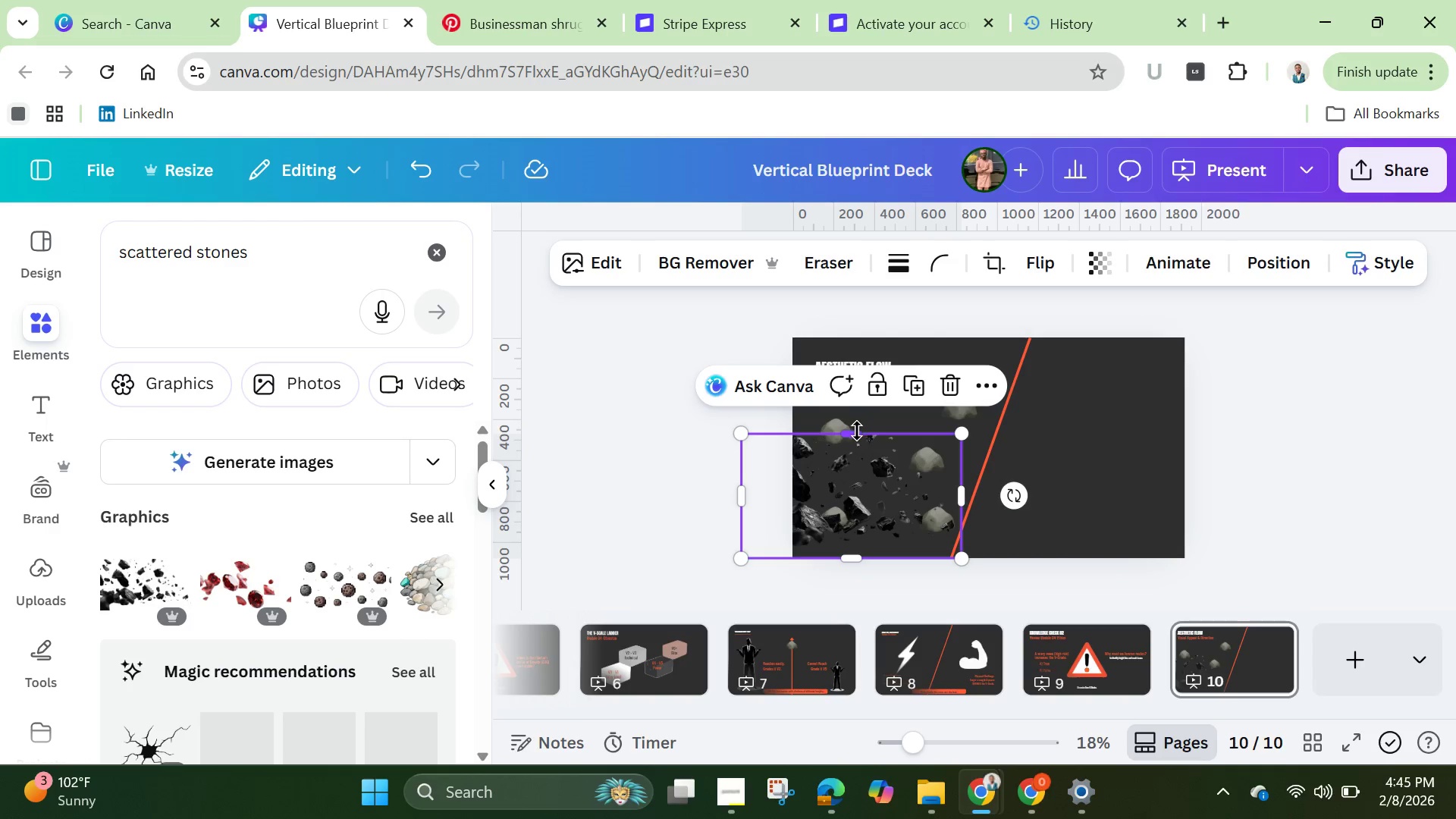 
left_click_drag(start_coordinate=[857, 431], to_coordinate=[856, 406])
 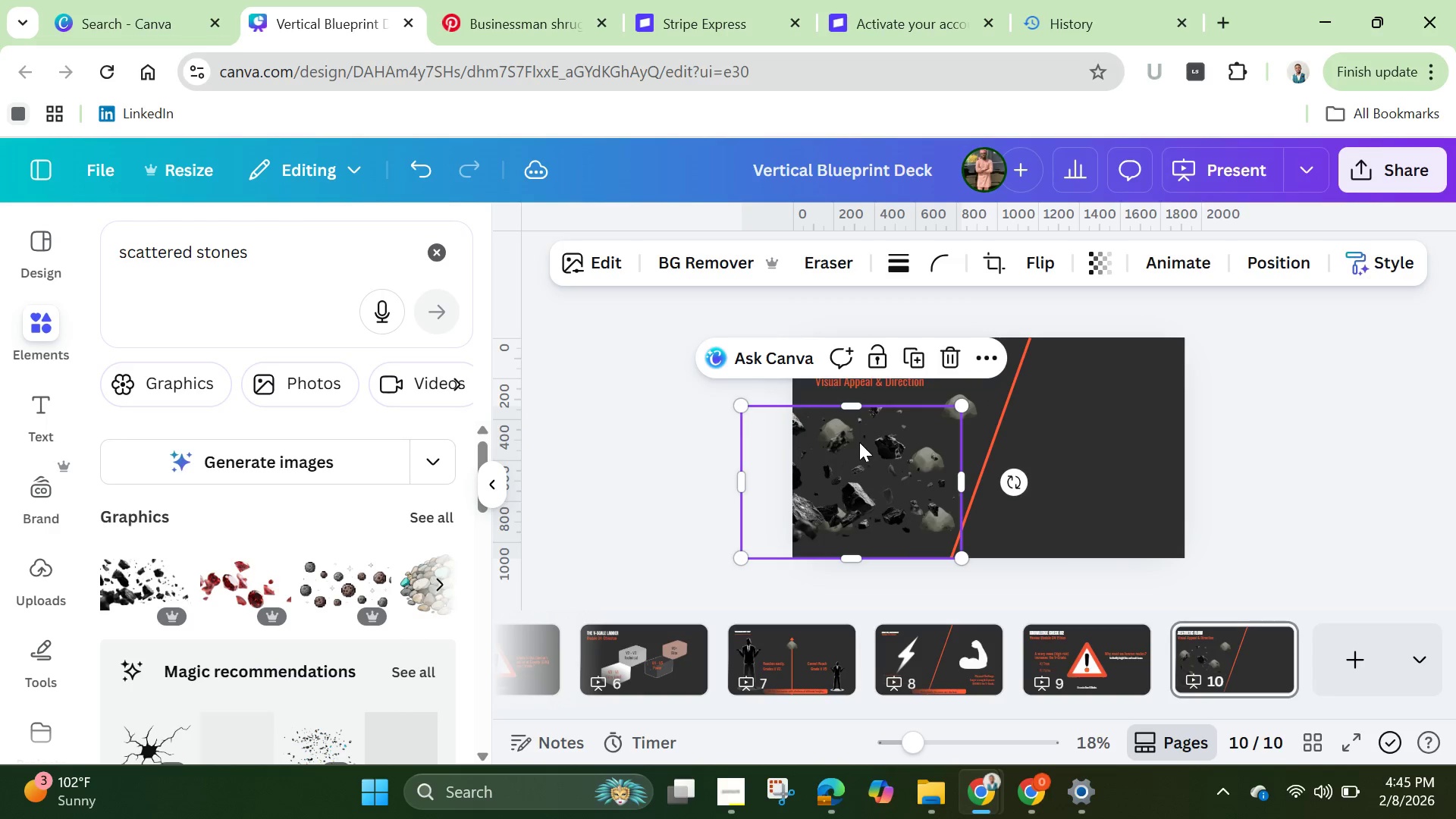 
left_click_drag(start_coordinate=[859, 442], to_coordinate=[859, 435])
 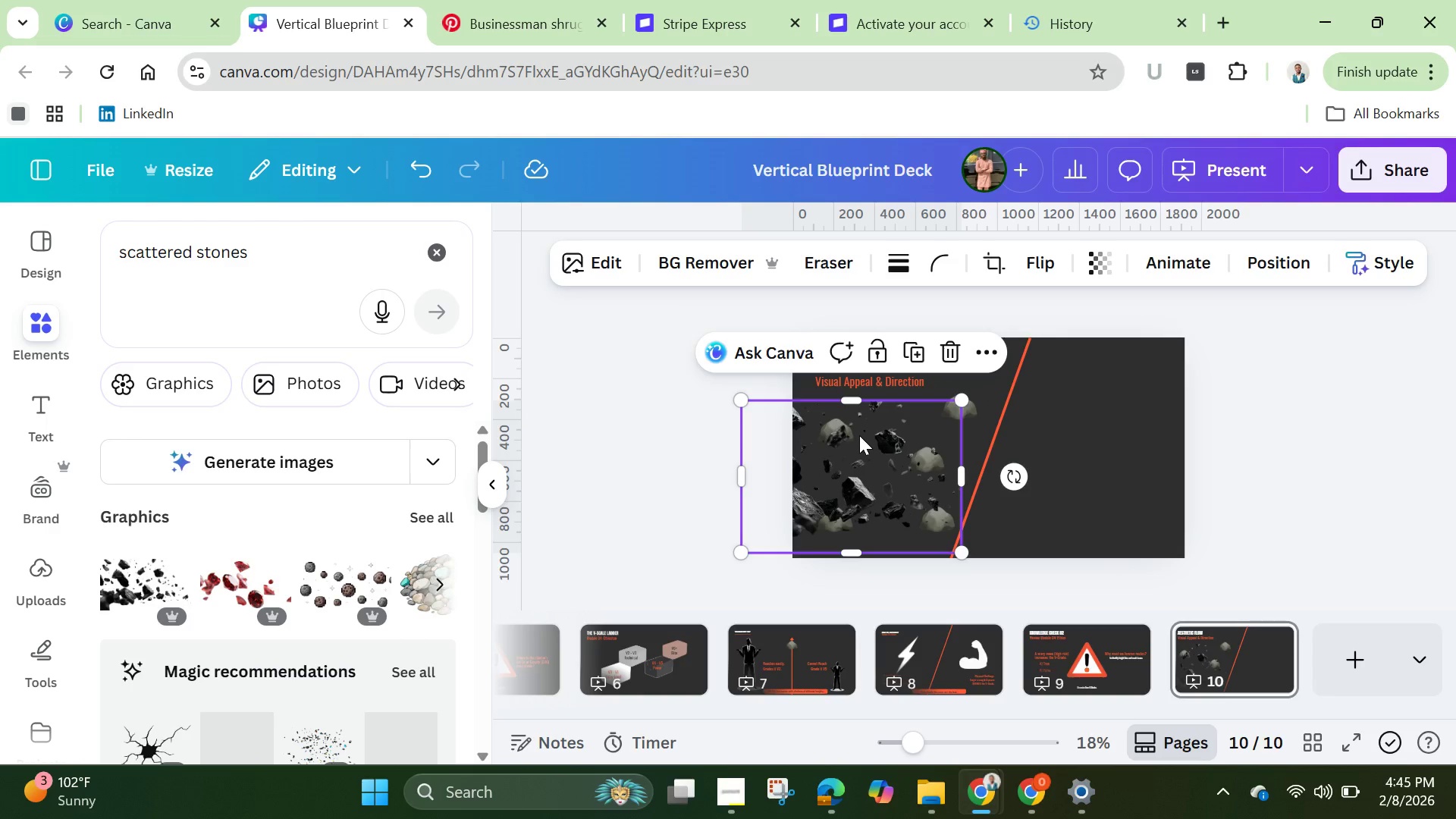 
right_click([859, 435])
 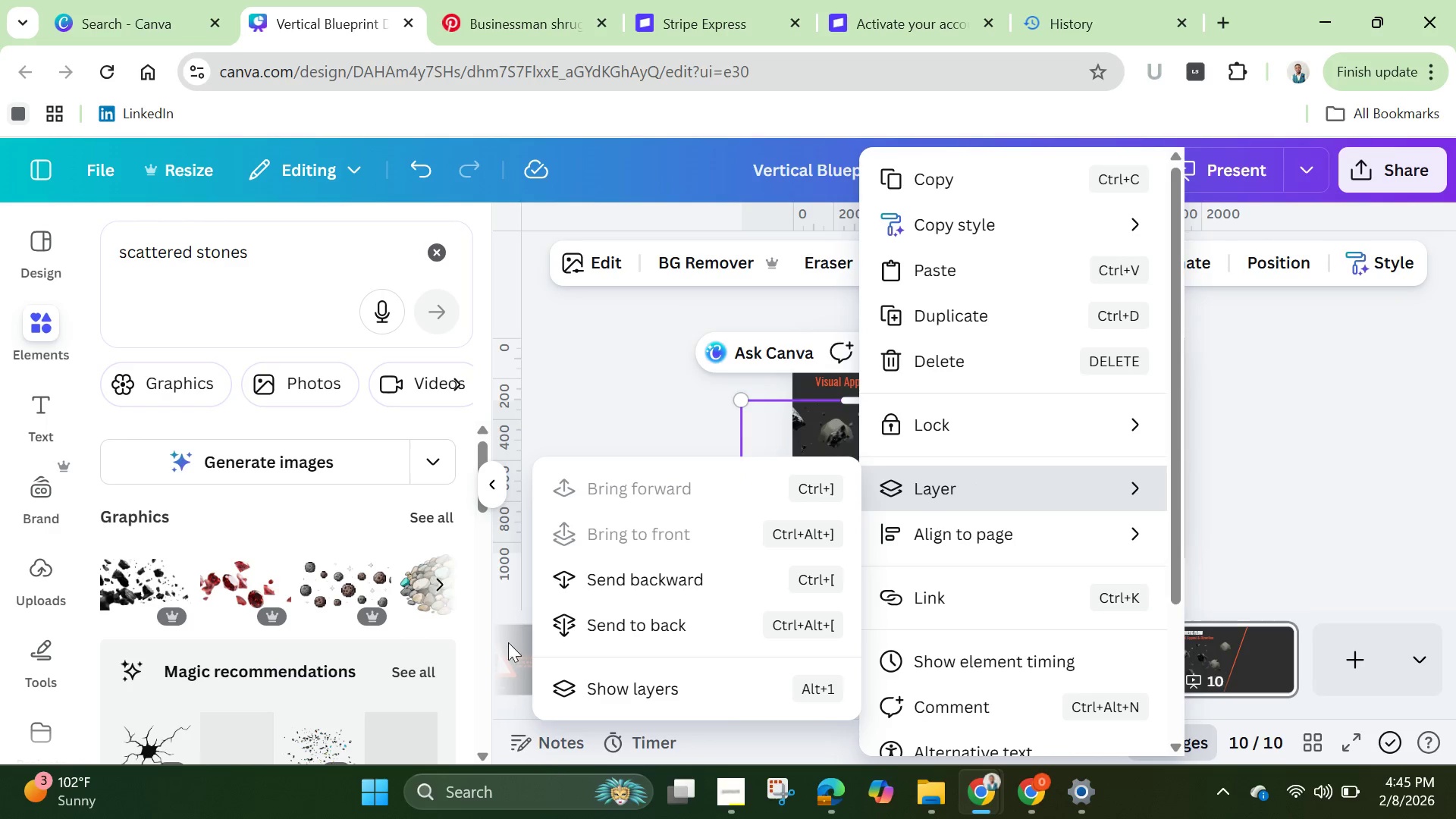 
left_click([614, 631])
 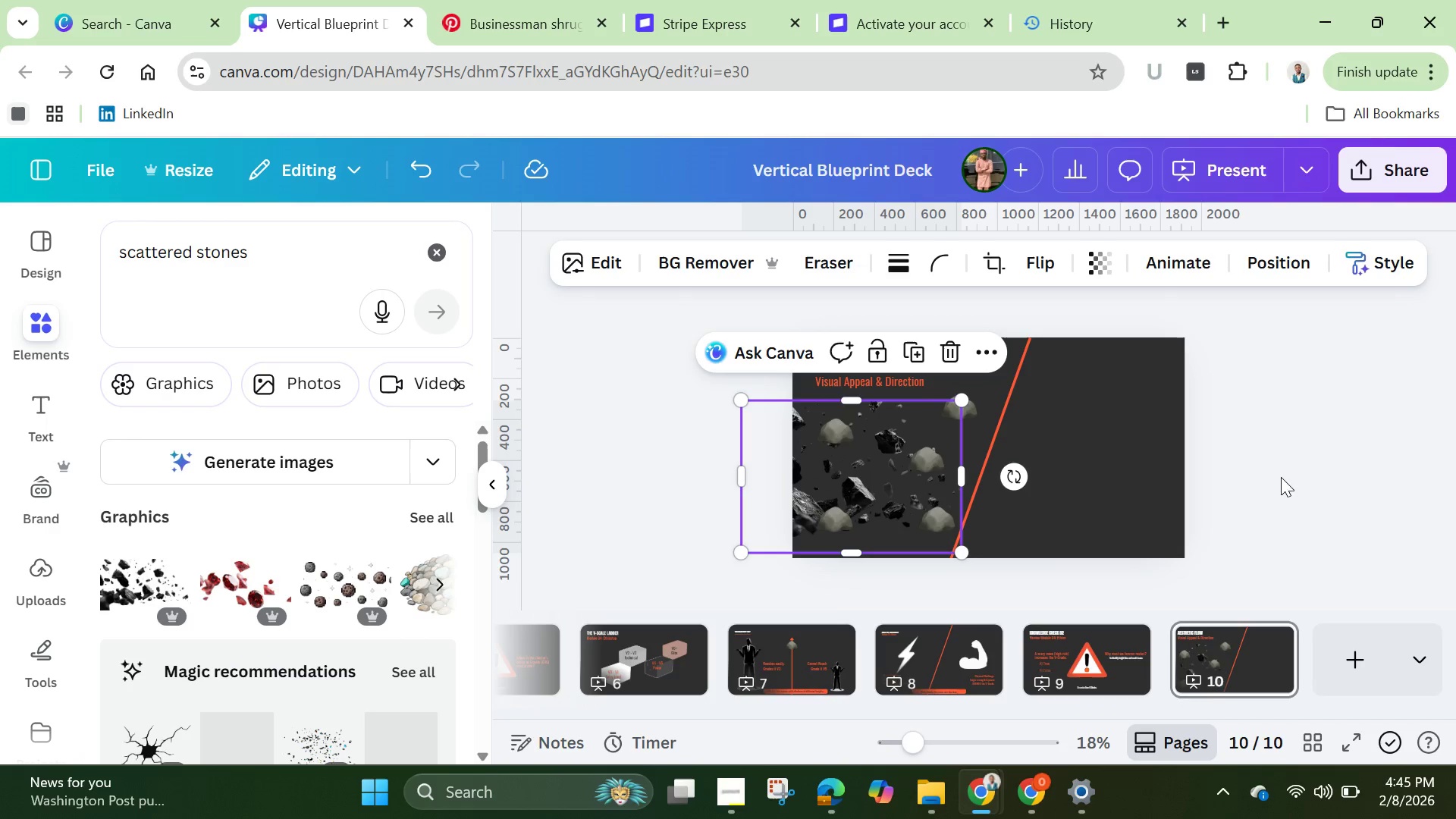 
left_click([1297, 471])
 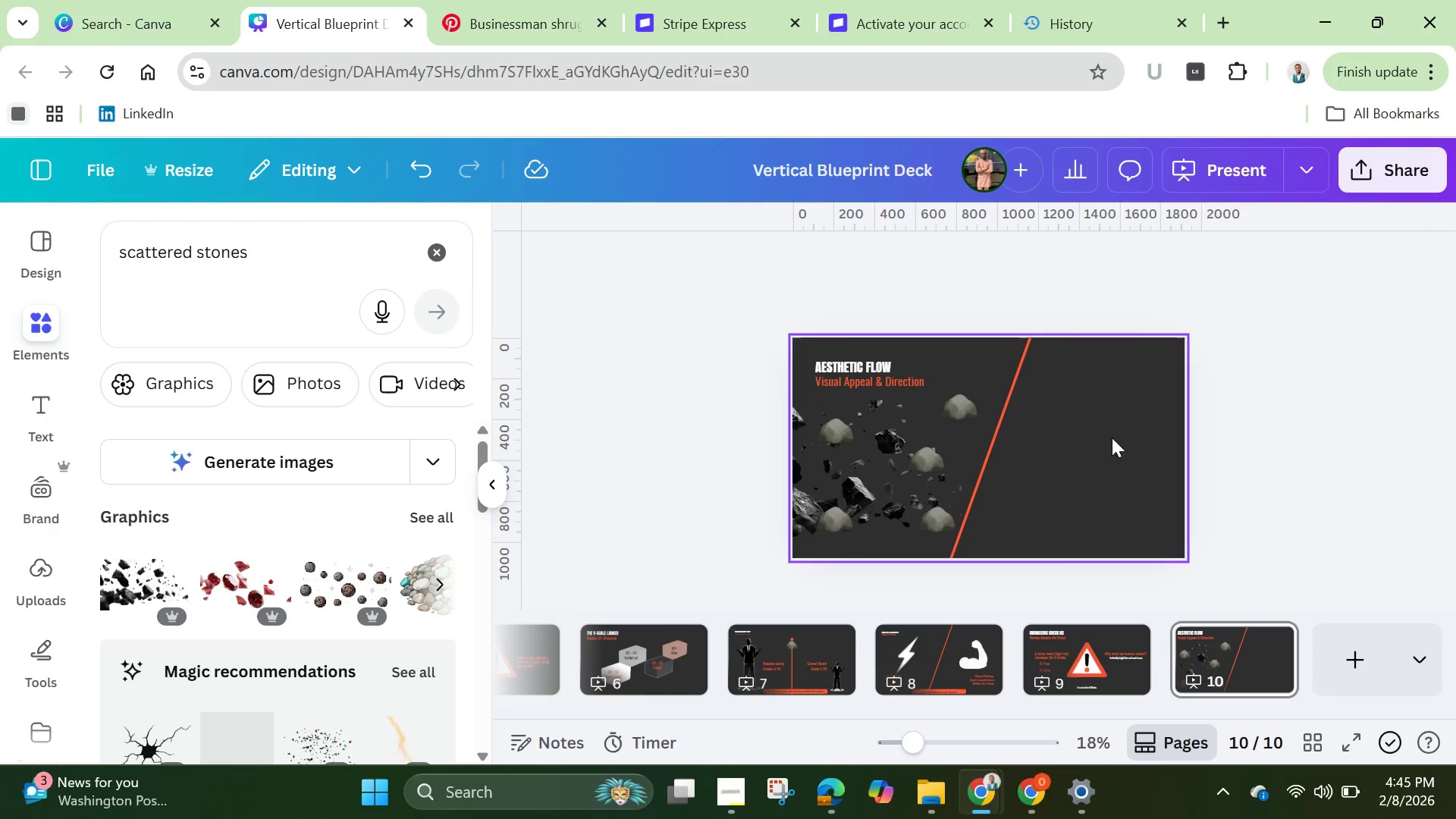 
left_click([864, 366])
 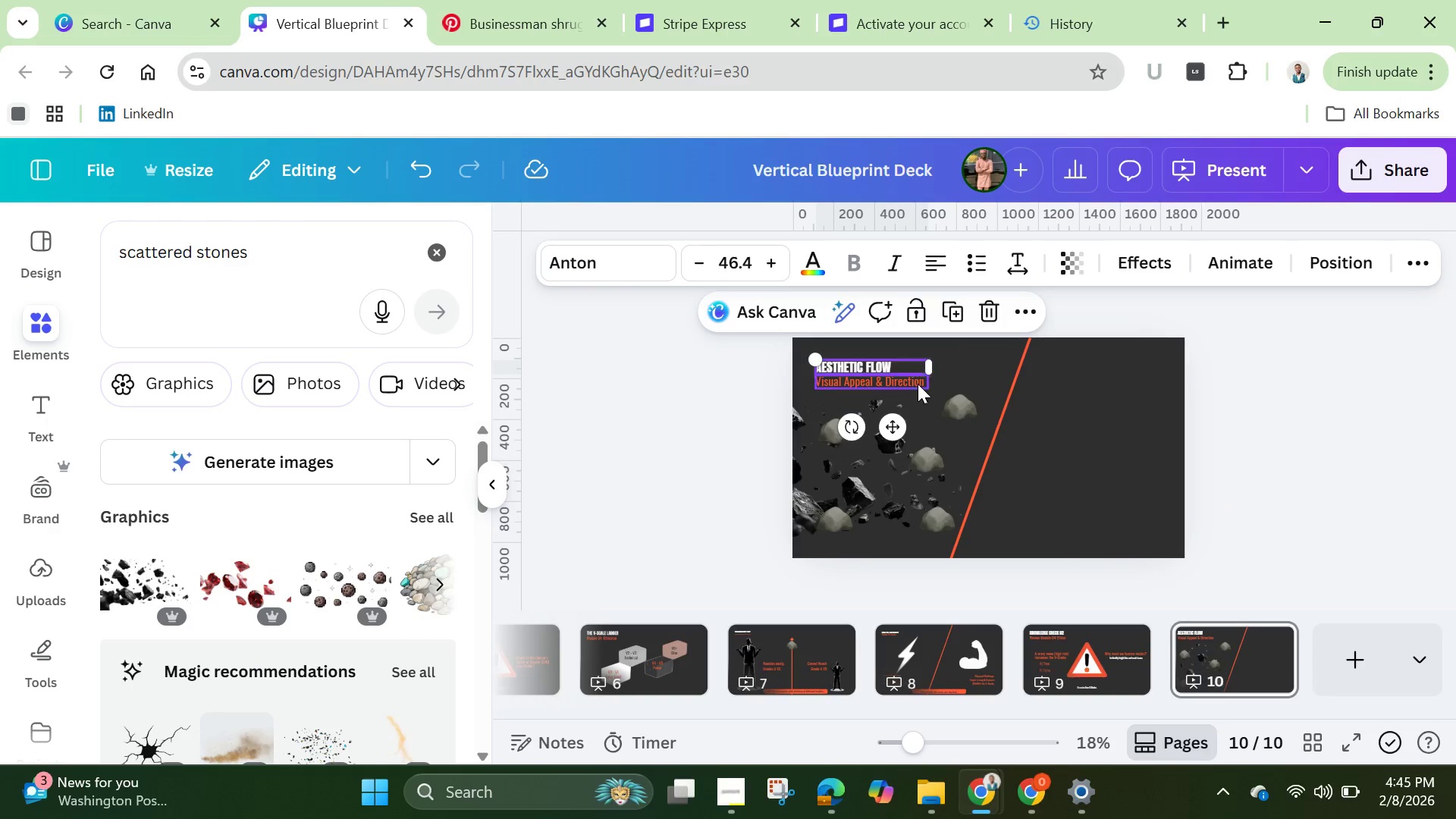 
left_click([916, 385])
 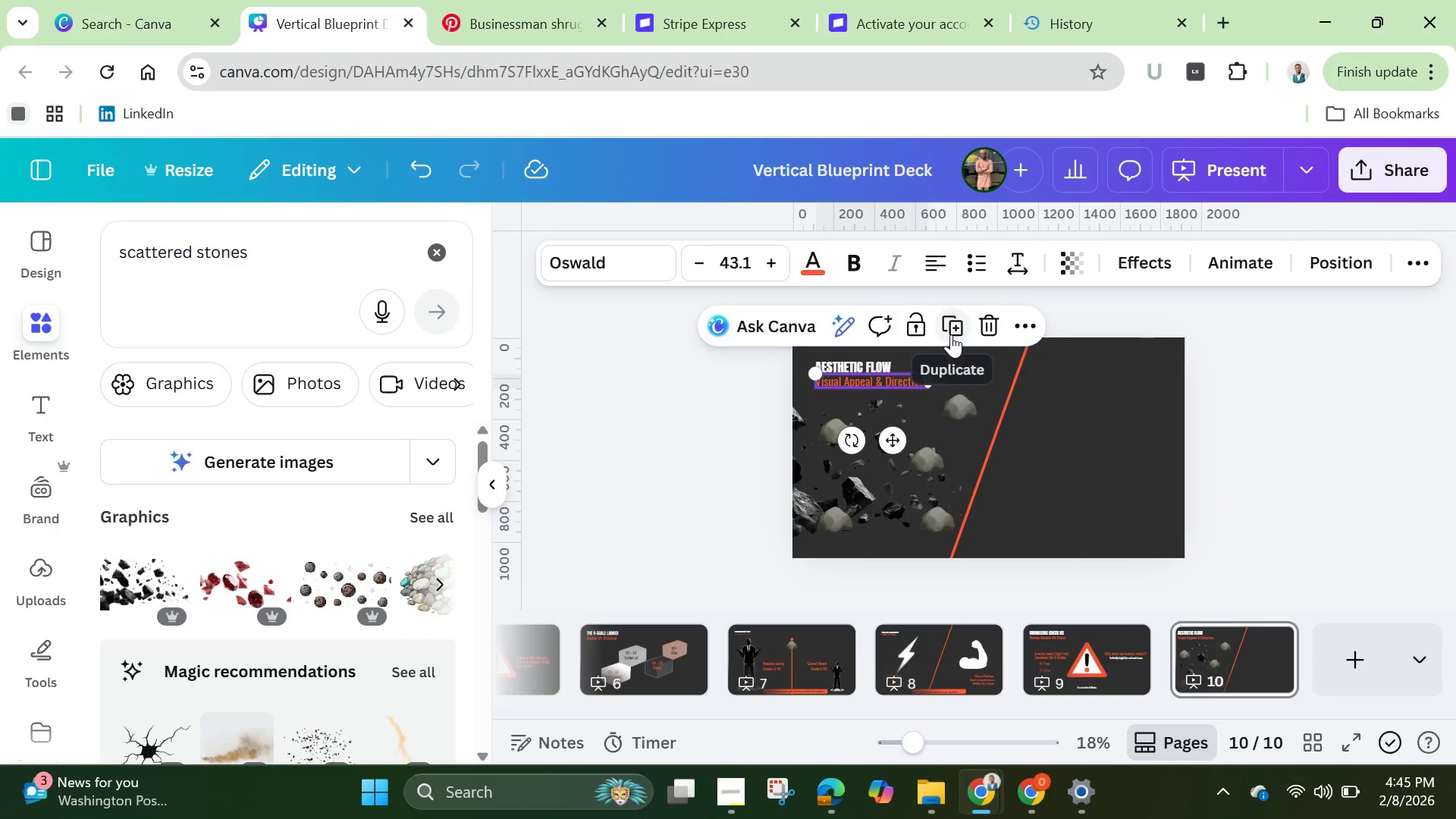 
left_click([951, 329])
 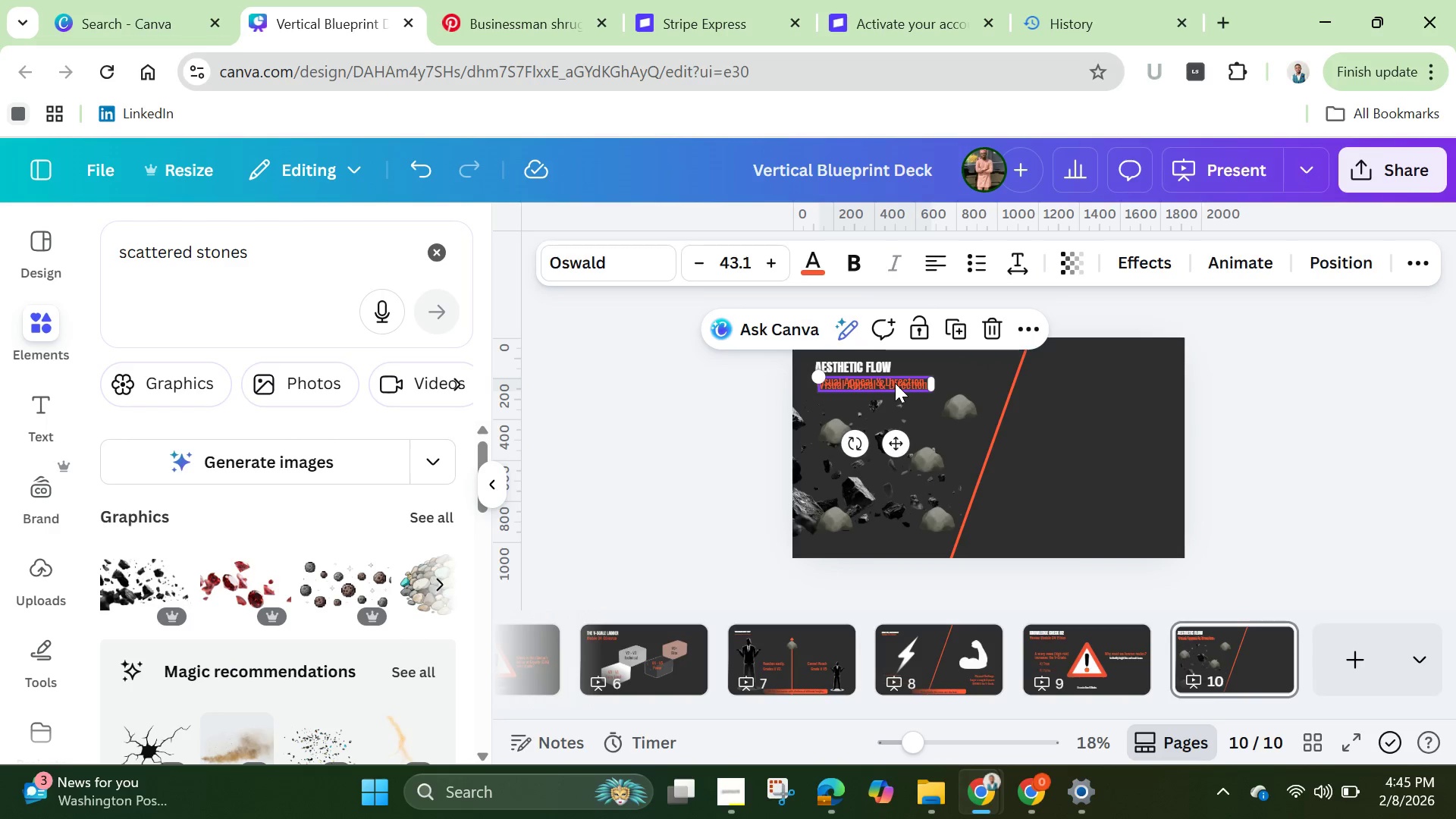 
left_click_drag(start_coordinate=[895, 383], to_coordinate=[896, 541])
 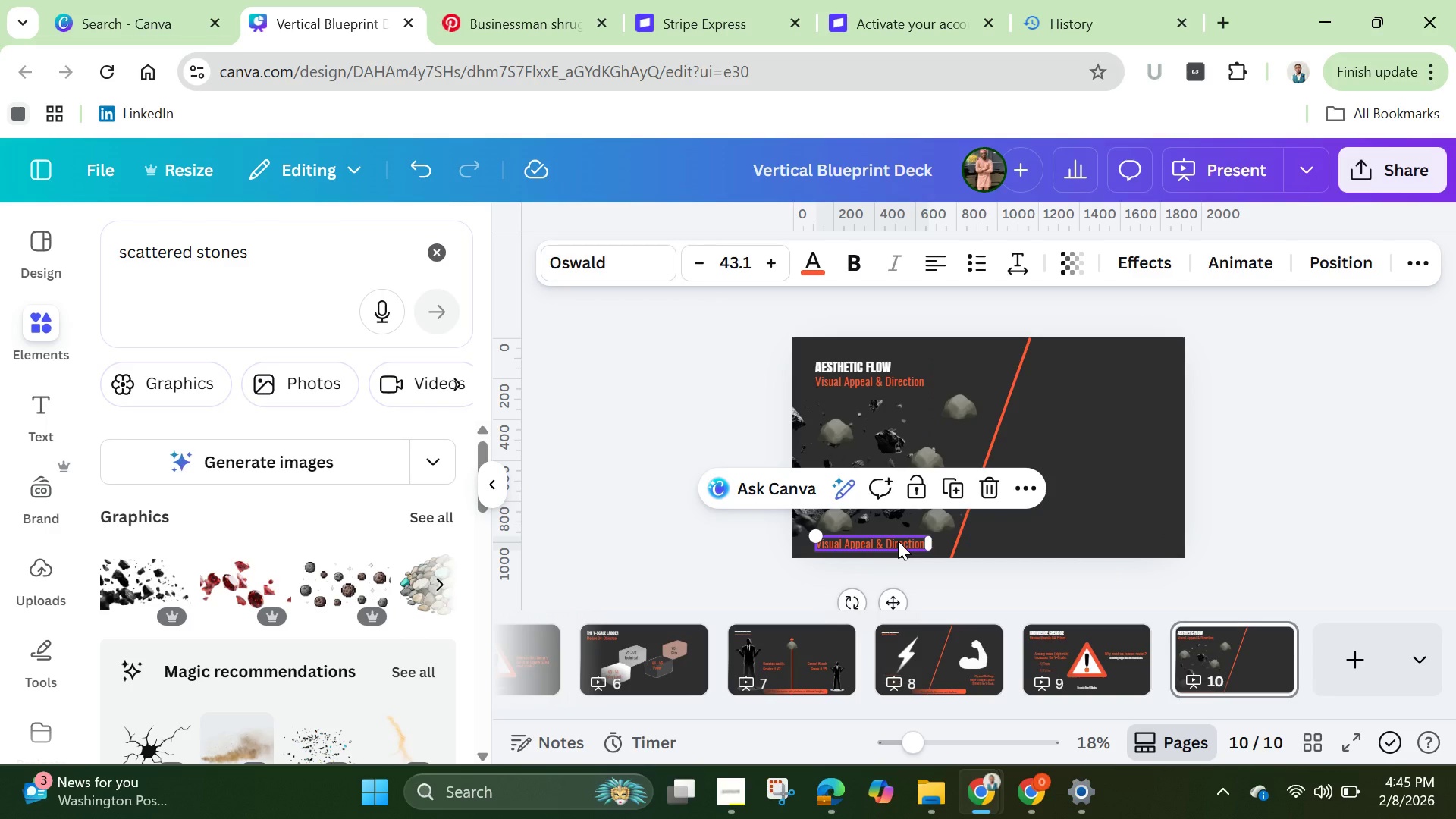 
wait(14.31)
 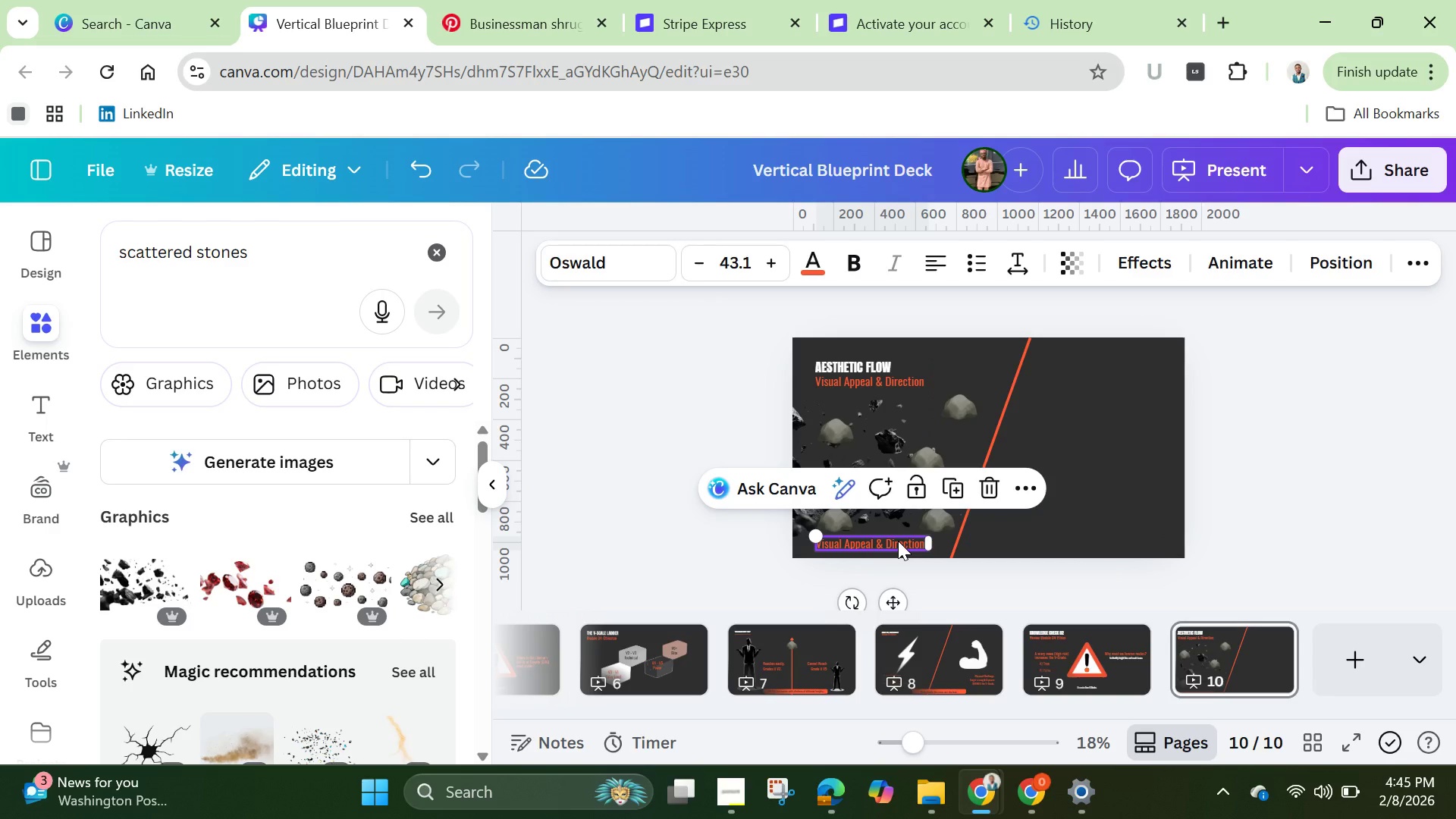 
left_click([428, 252])
 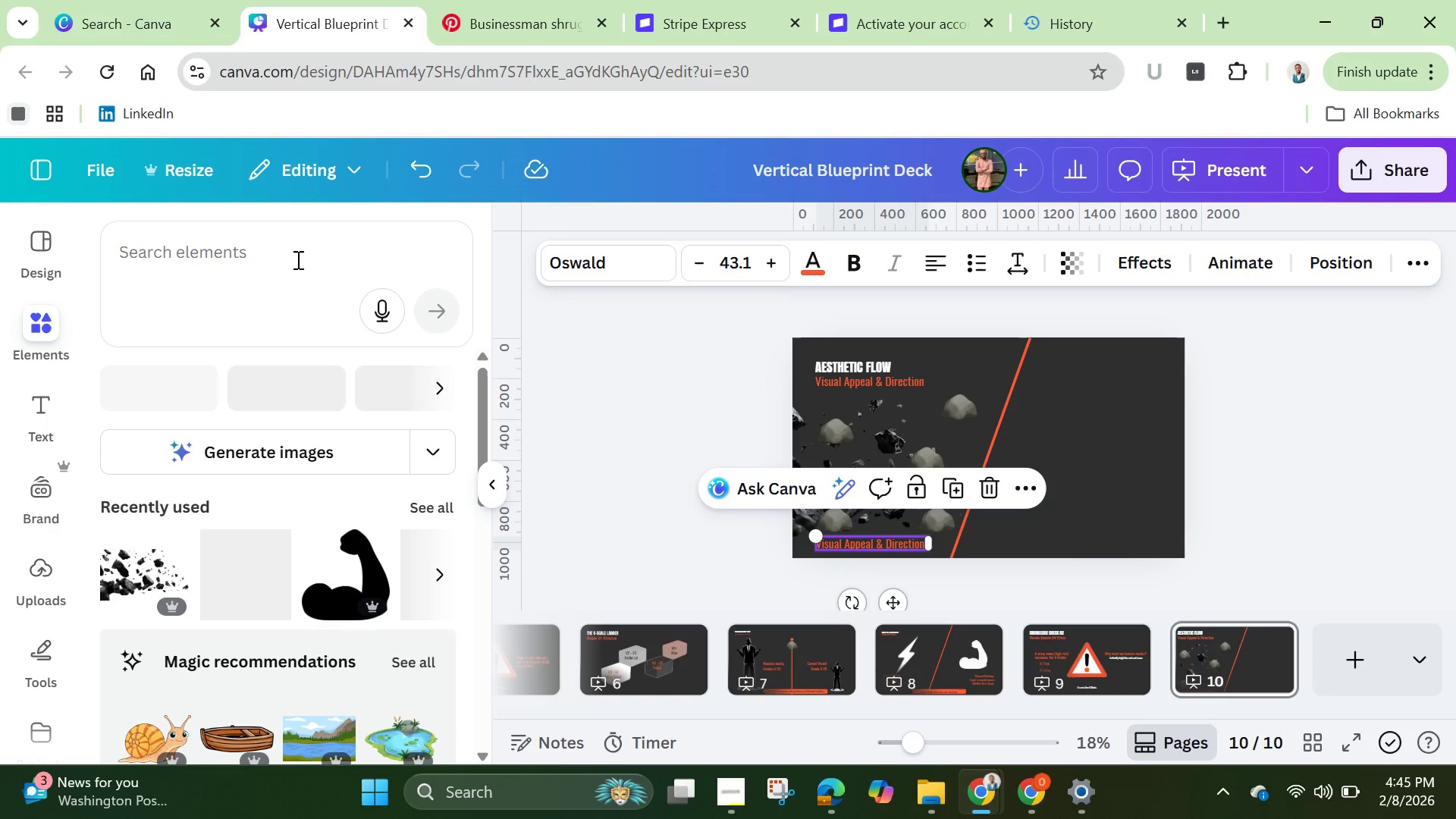 
left_click([297, 259])
 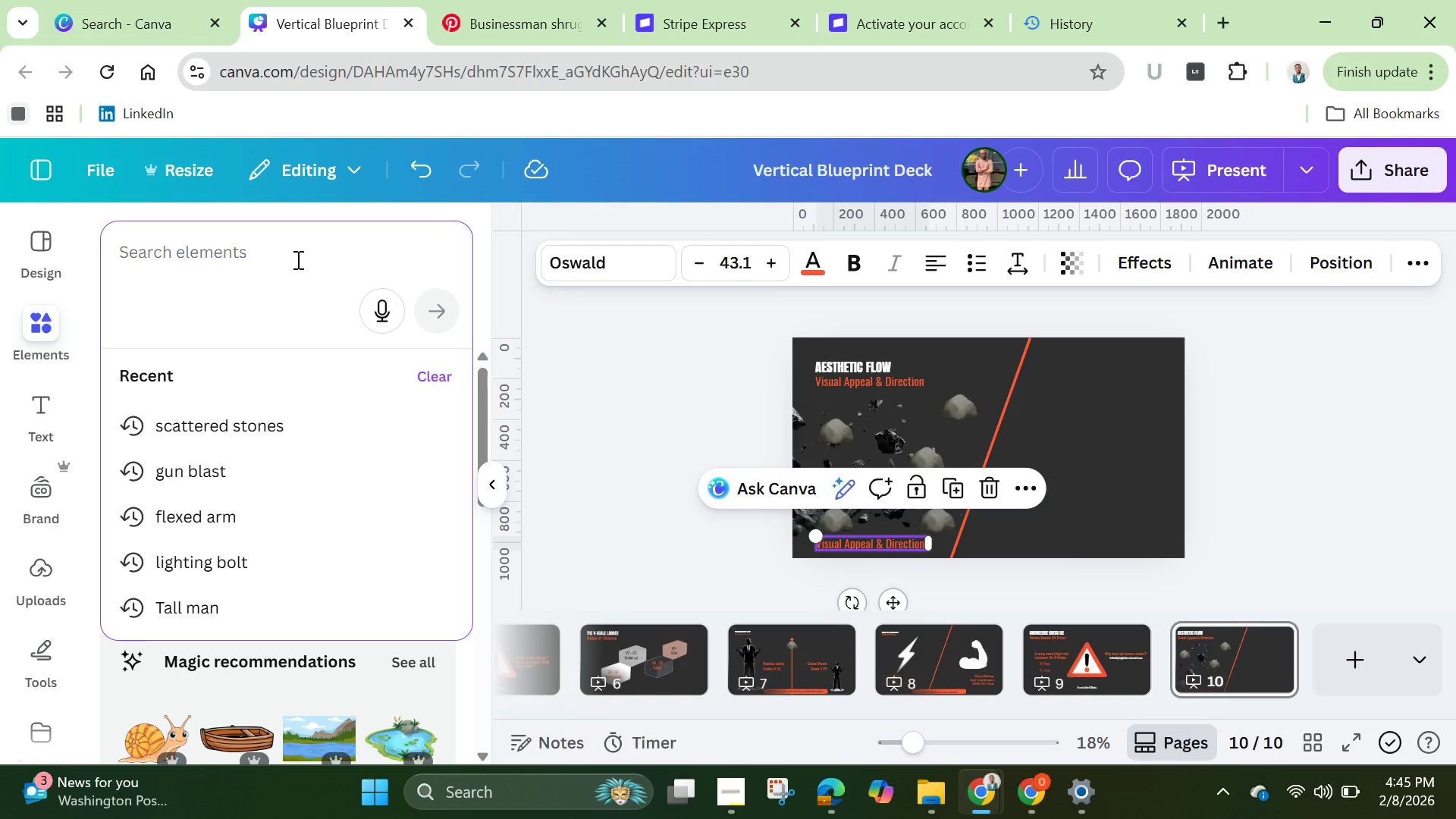 
type(tock in )
 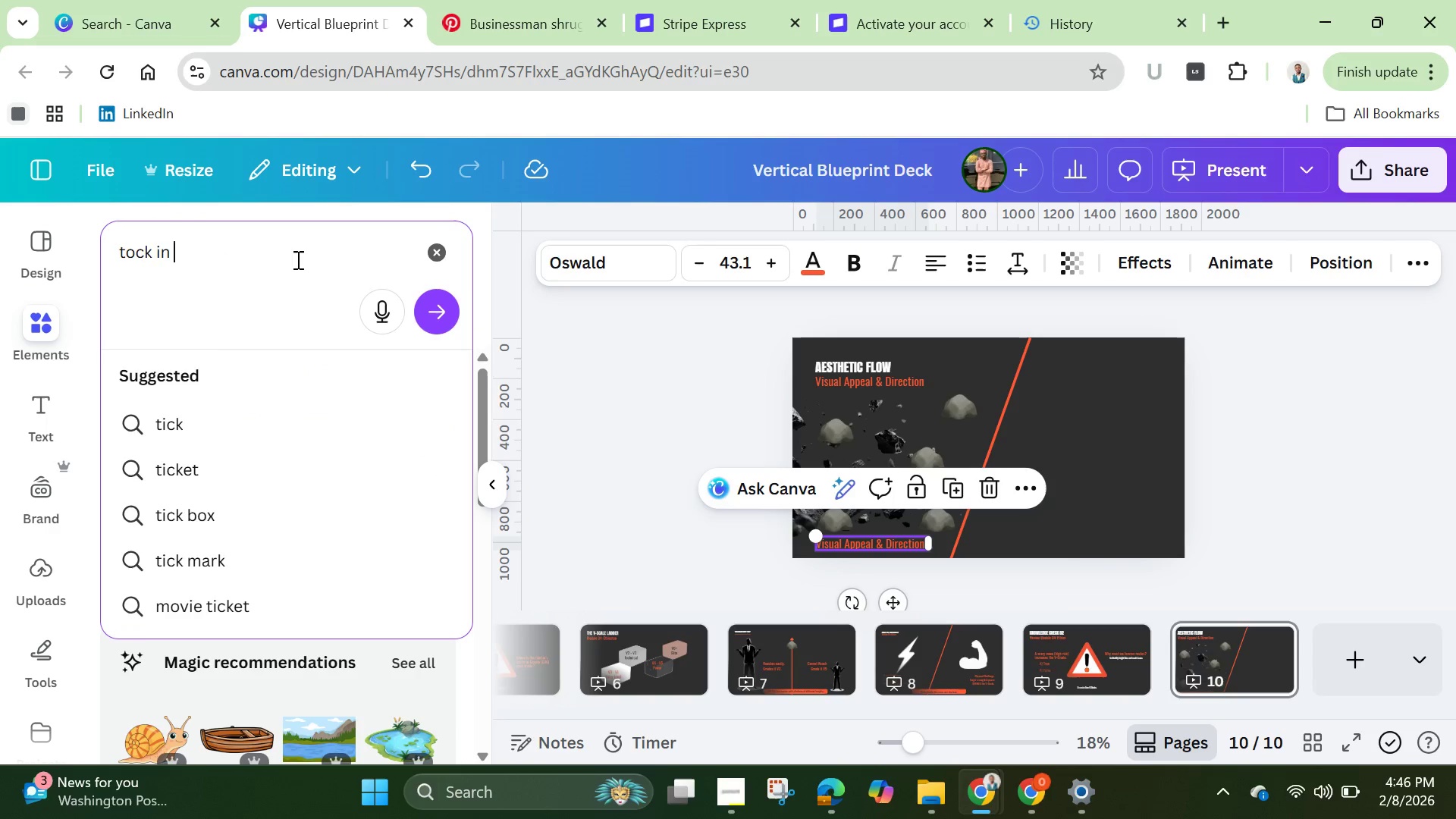 
hold_key(key=Backspace, duration=1.5)
 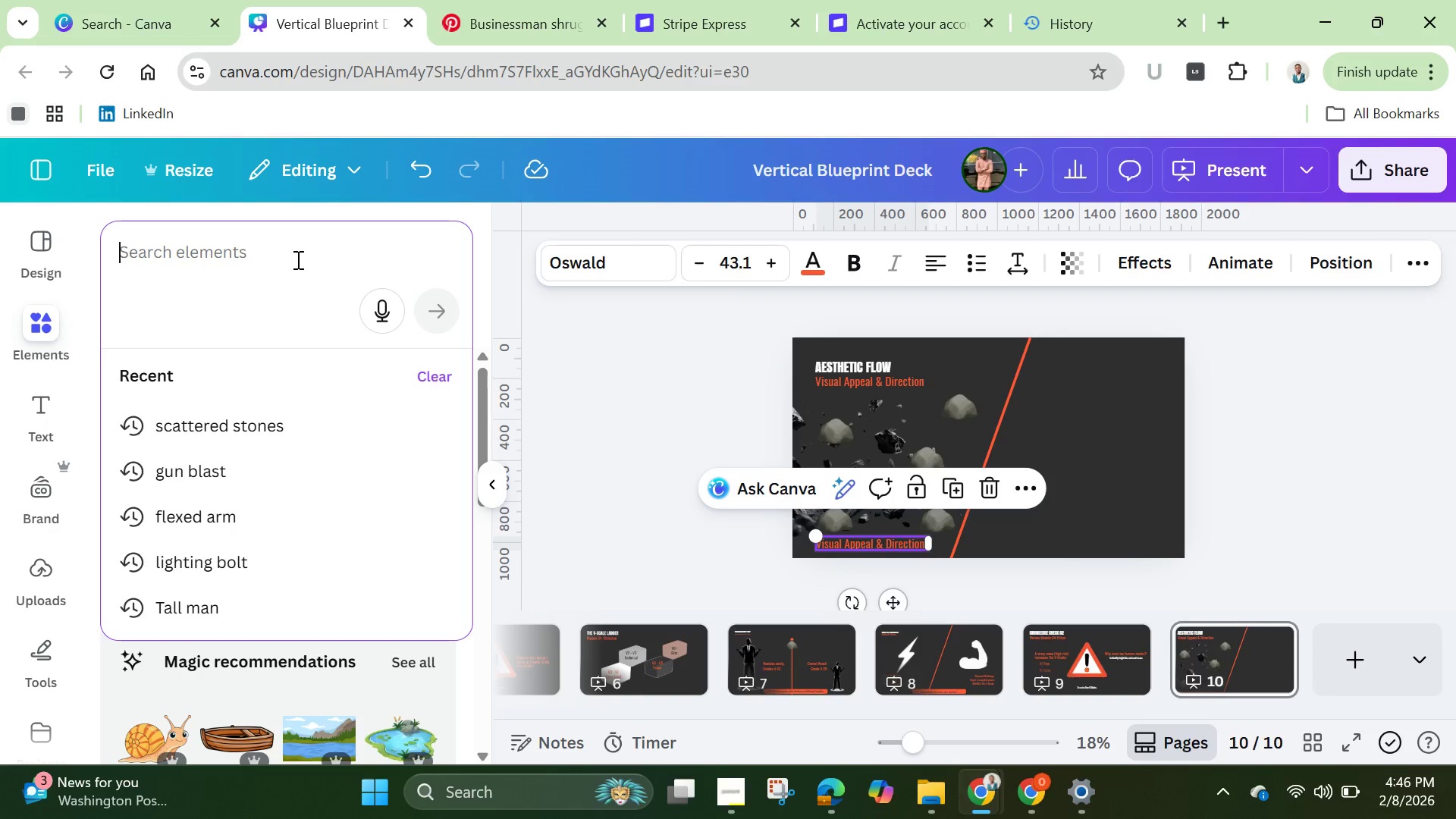 
key(Backspace)
type(rock in a so)
key(Backspace)
type(mooth cy)
key(Backspace)
type(ure)
key(Backspace)
type(ve)
 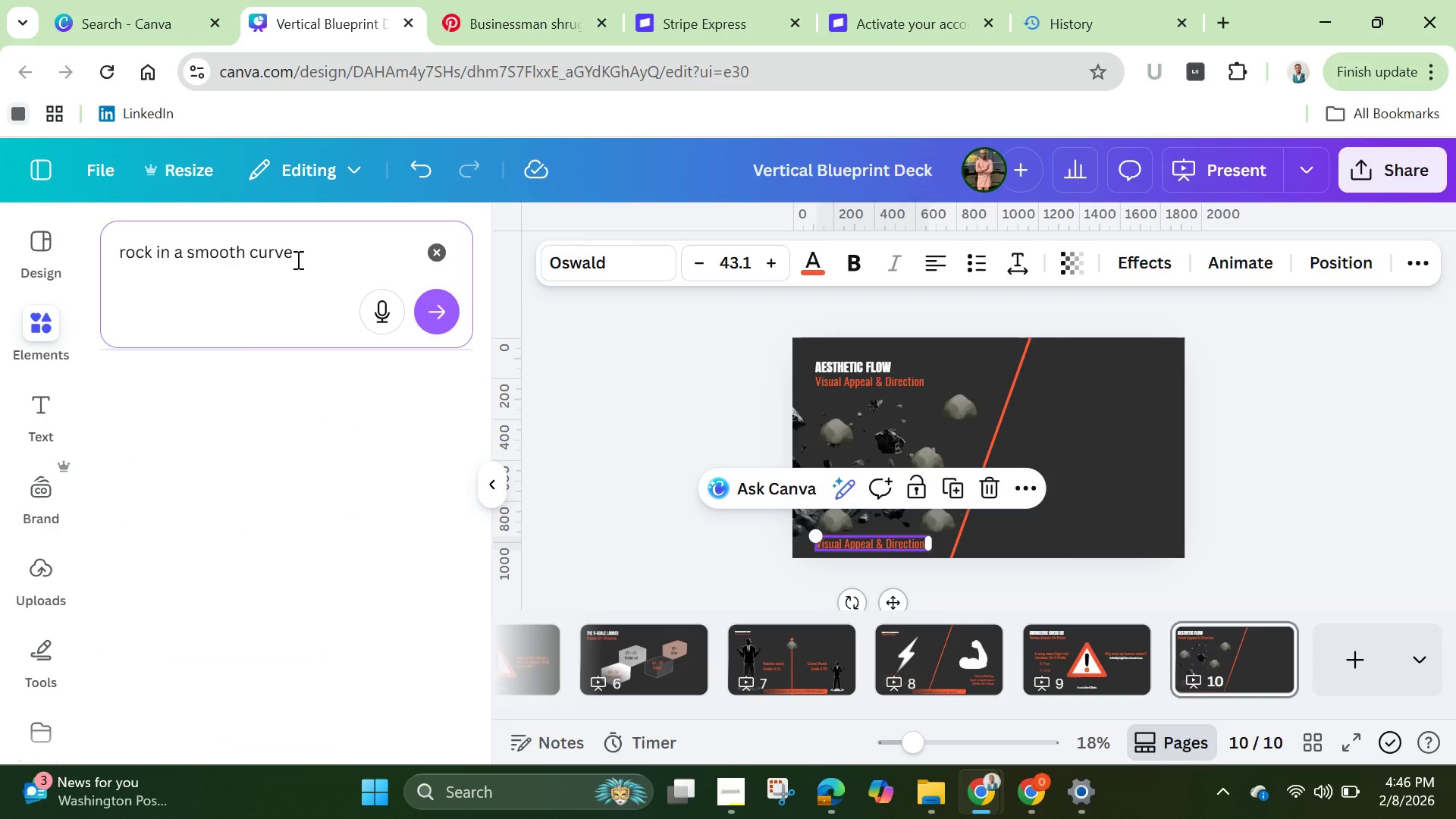 
key(Enter)
 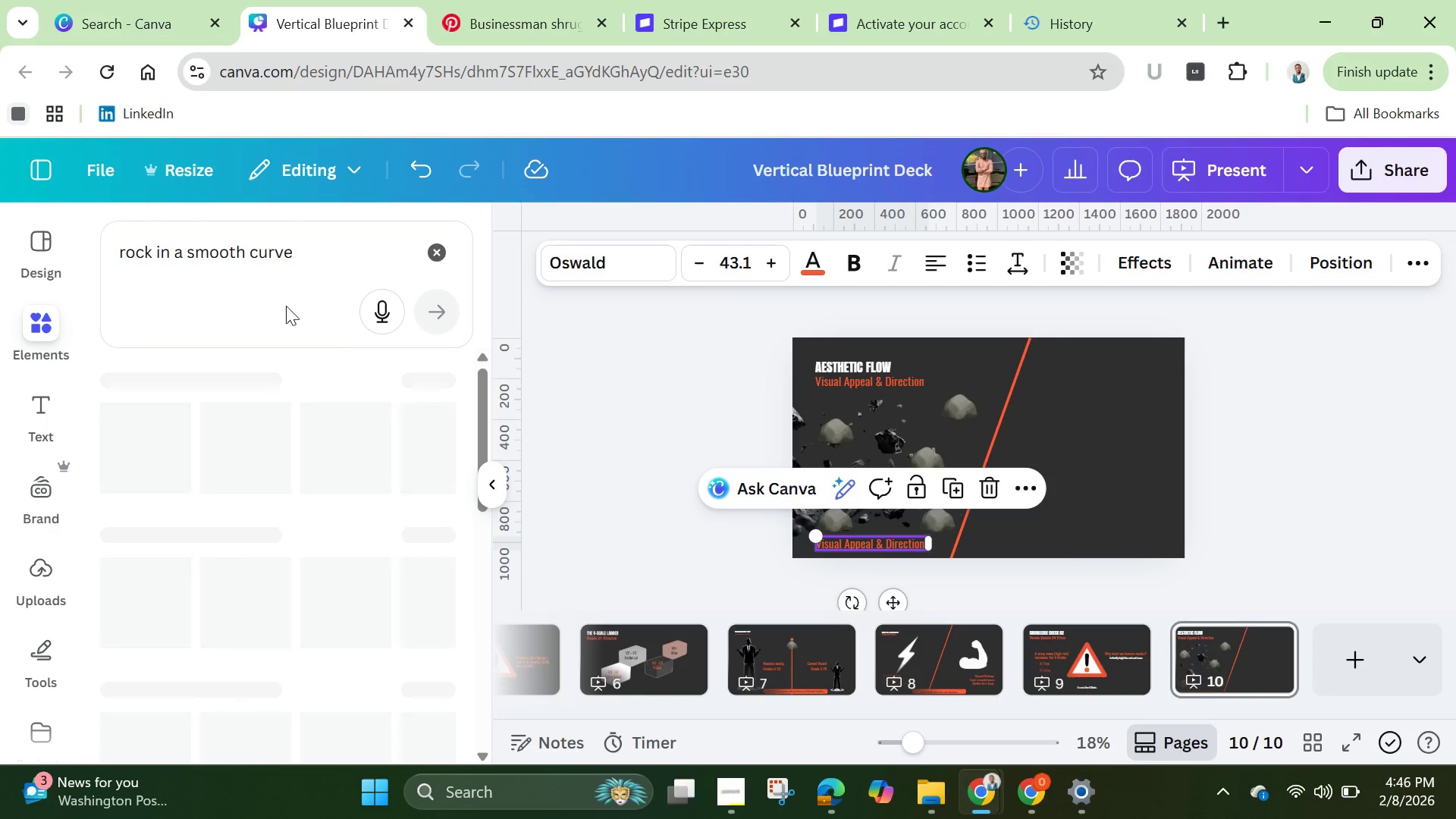 
mouse_move([290, 404])
 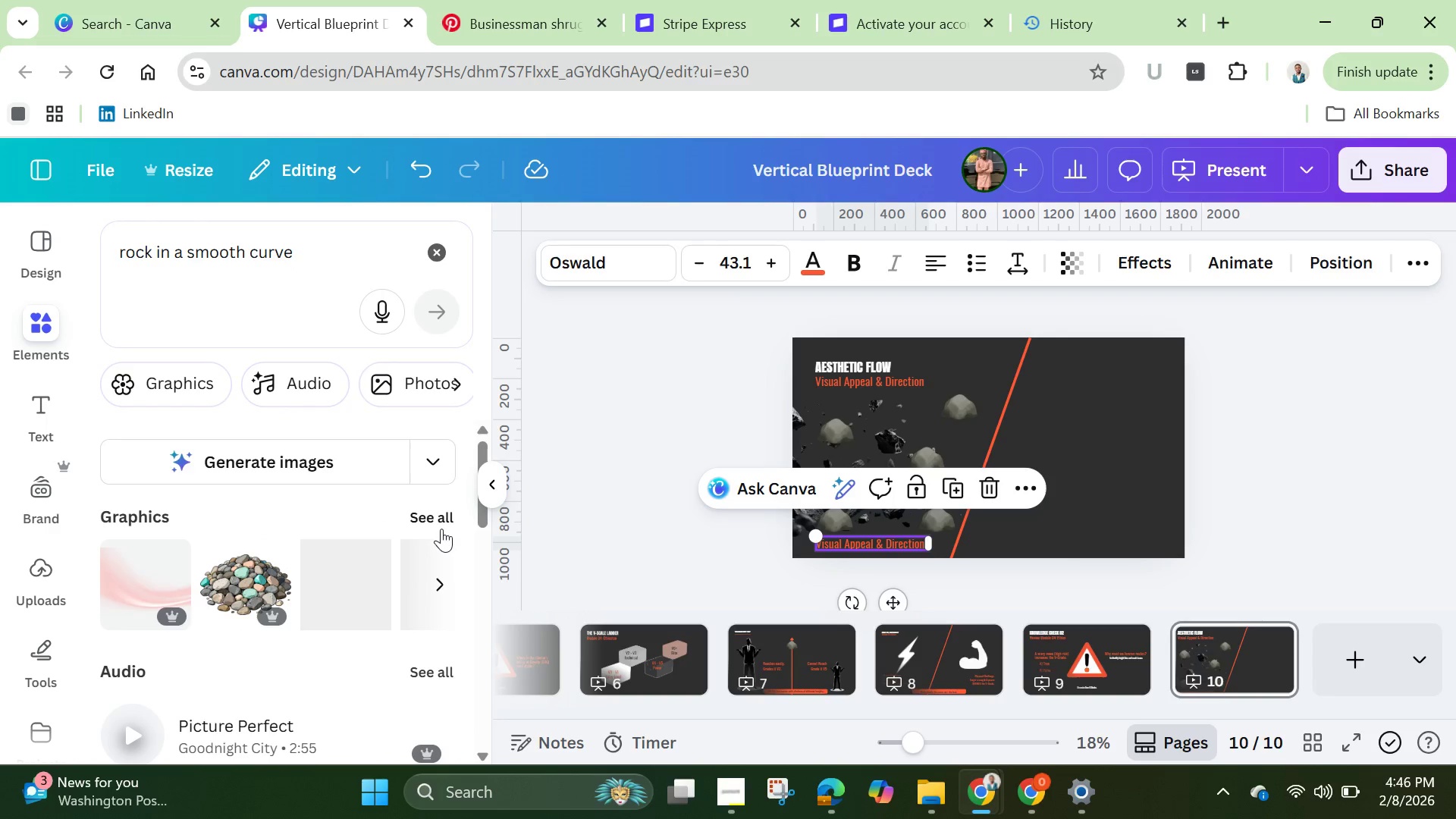 
left_click([436, 517])
 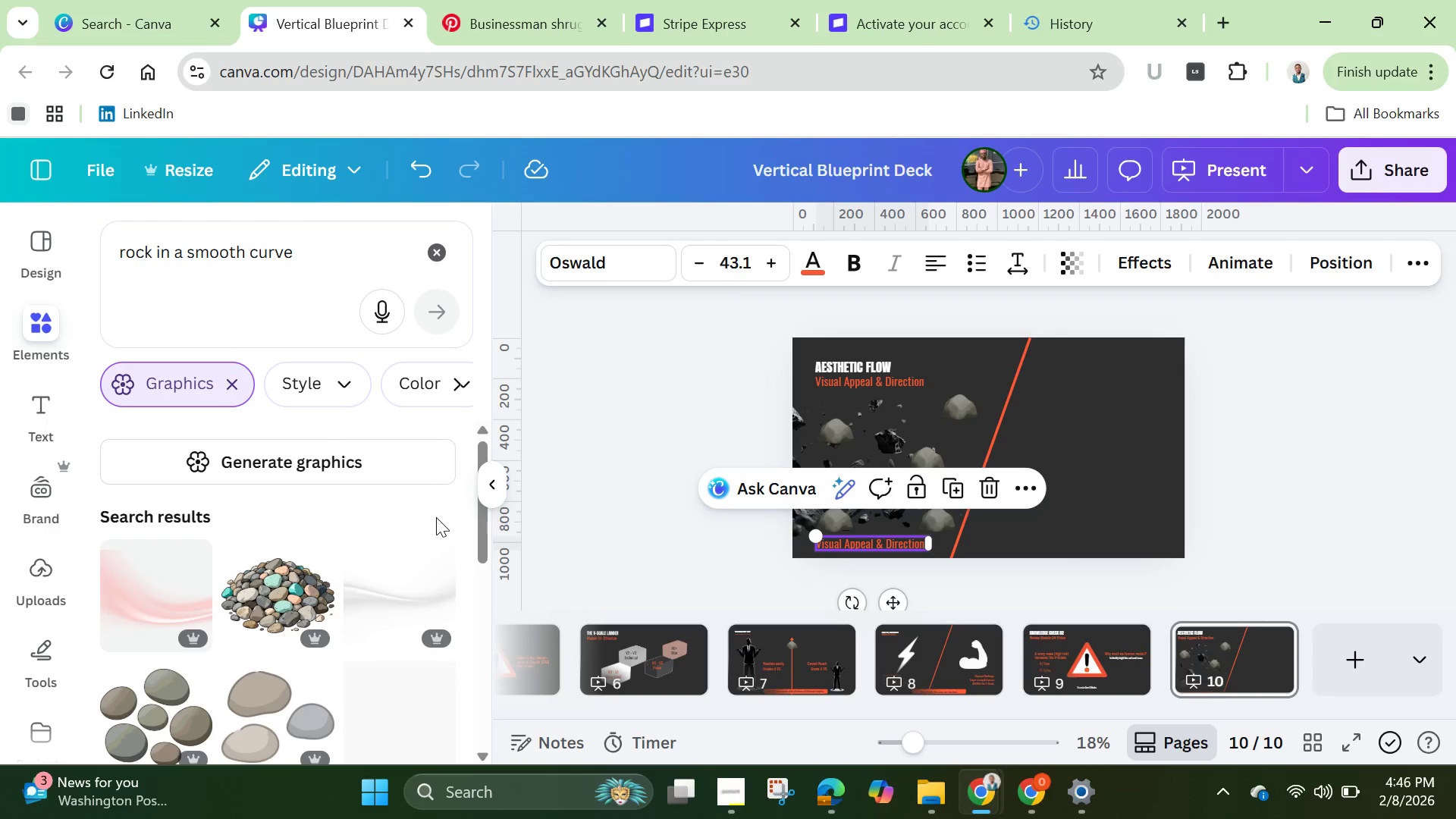 
wait(10.22)
 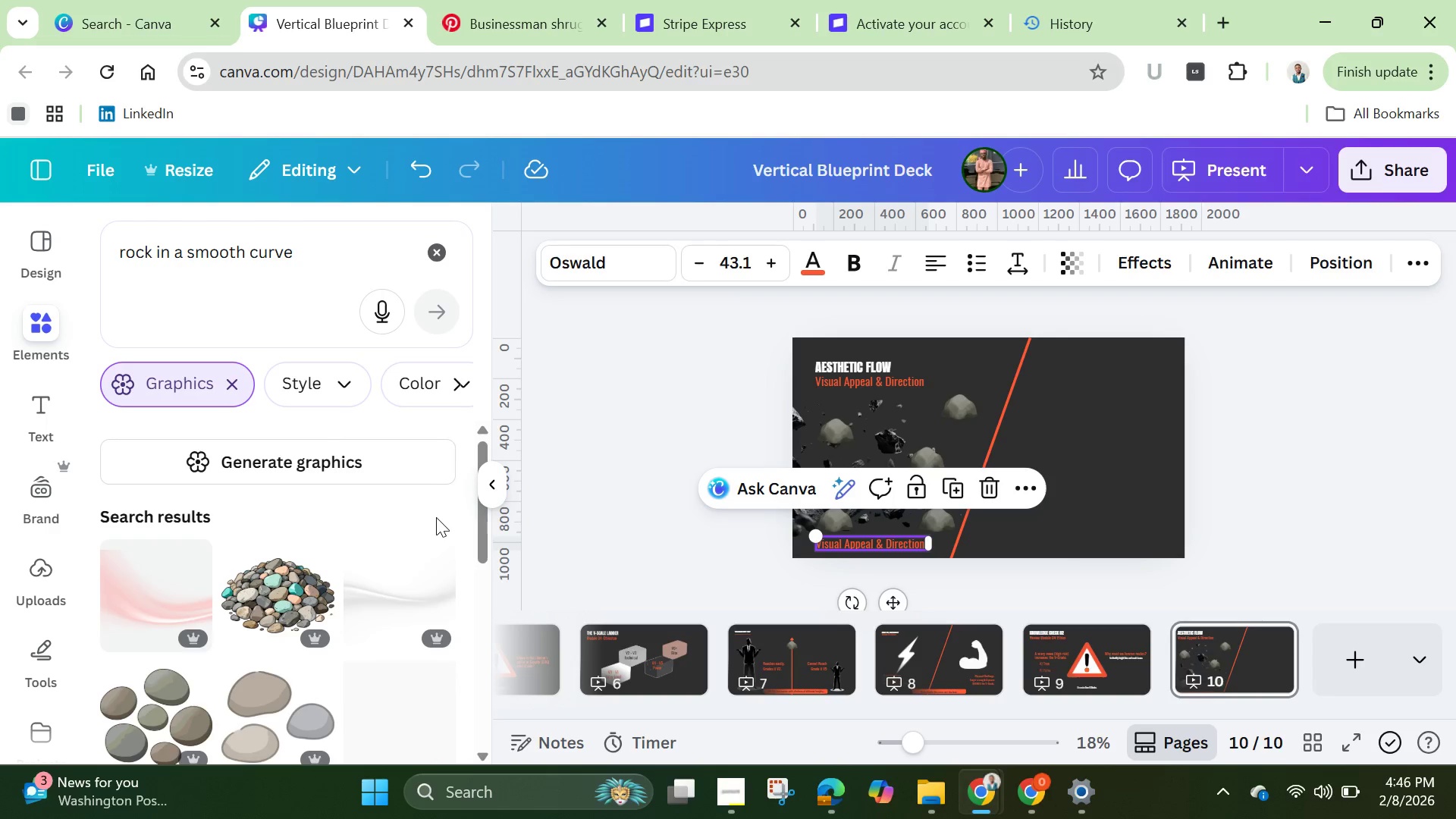 
left_click([965, 396])
 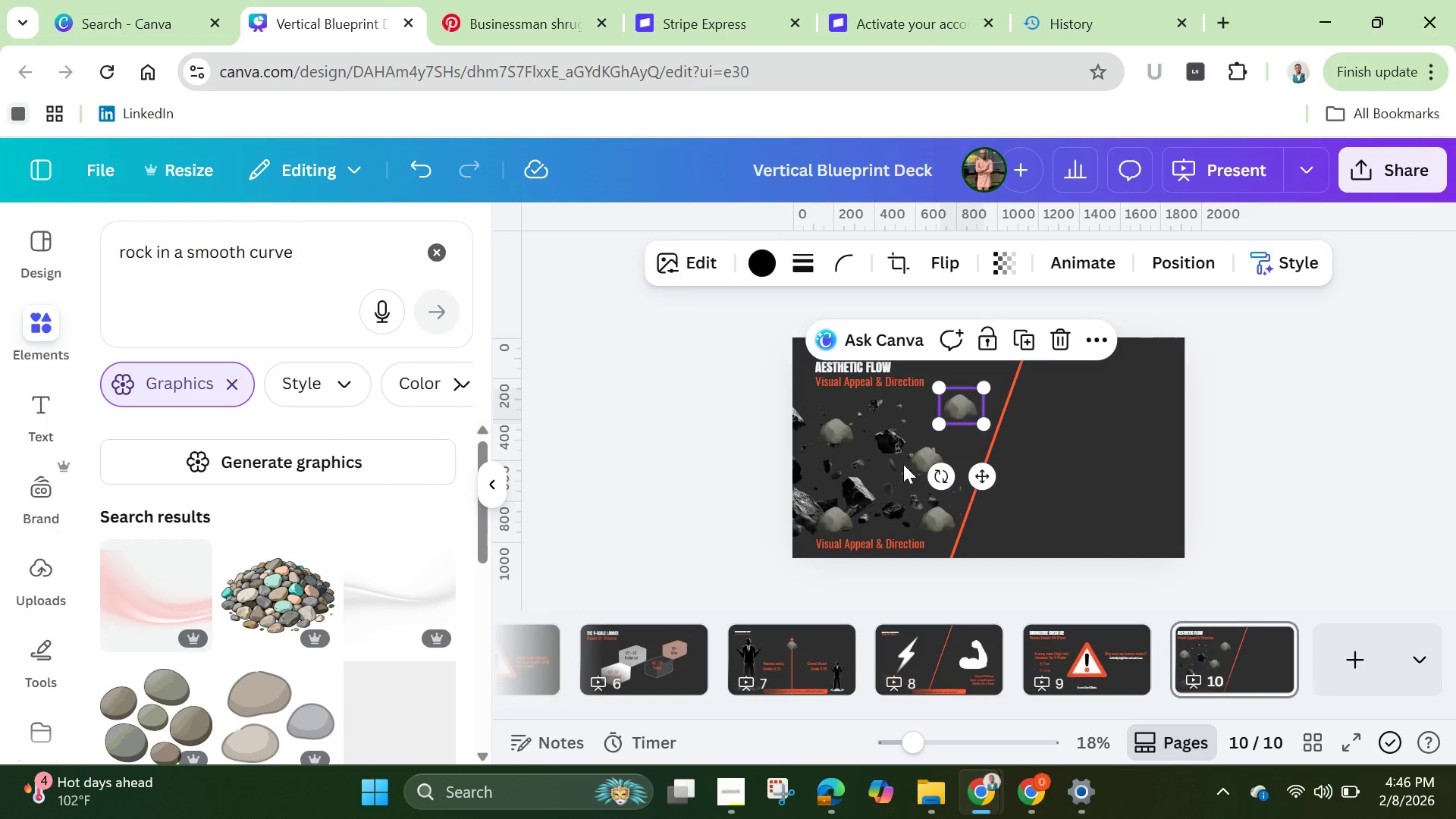 
left_click([881, 485])
 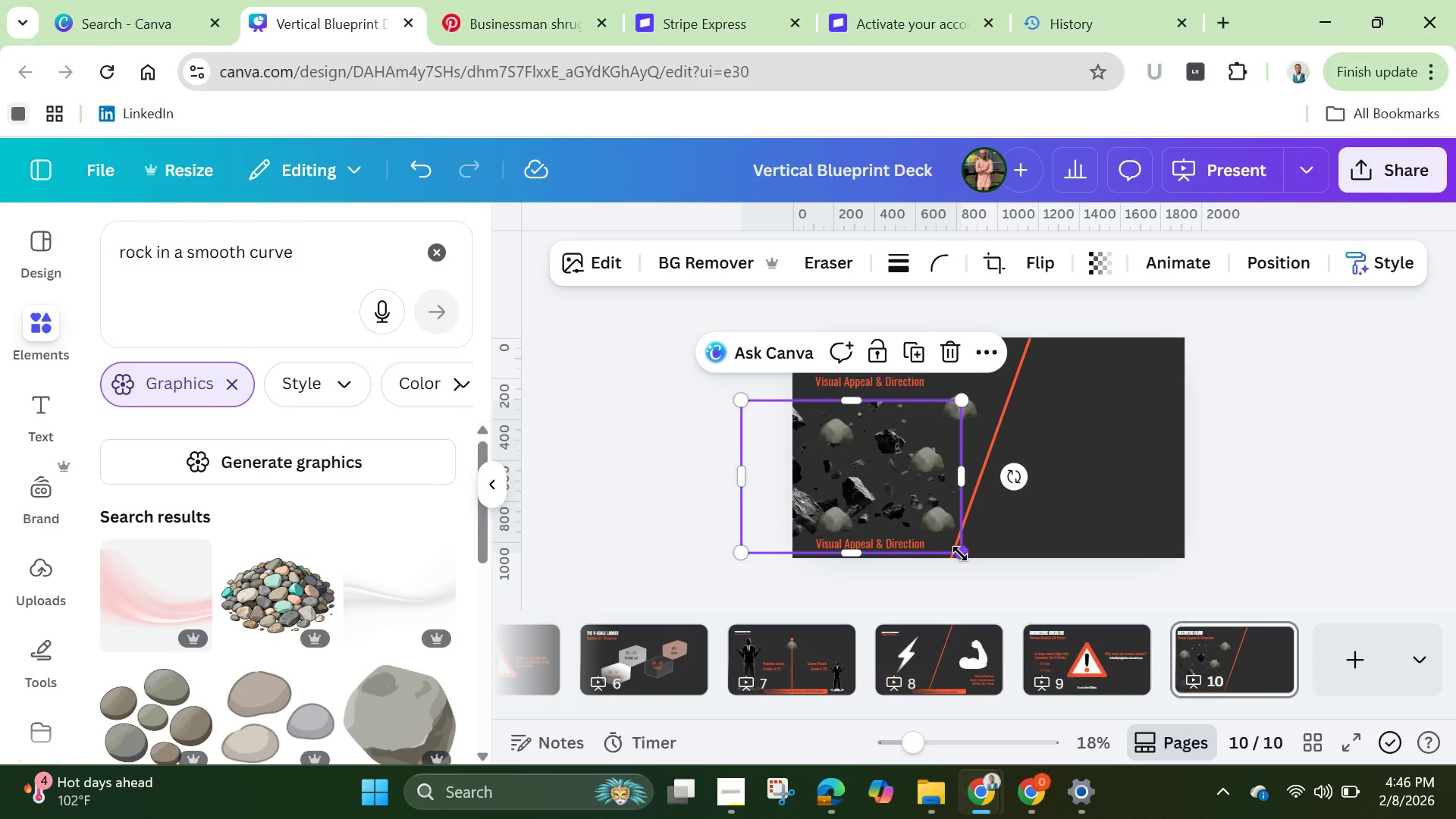 
left_click_drag(start_coordinate=[959, 554], to_coordinate=[905, 516])
 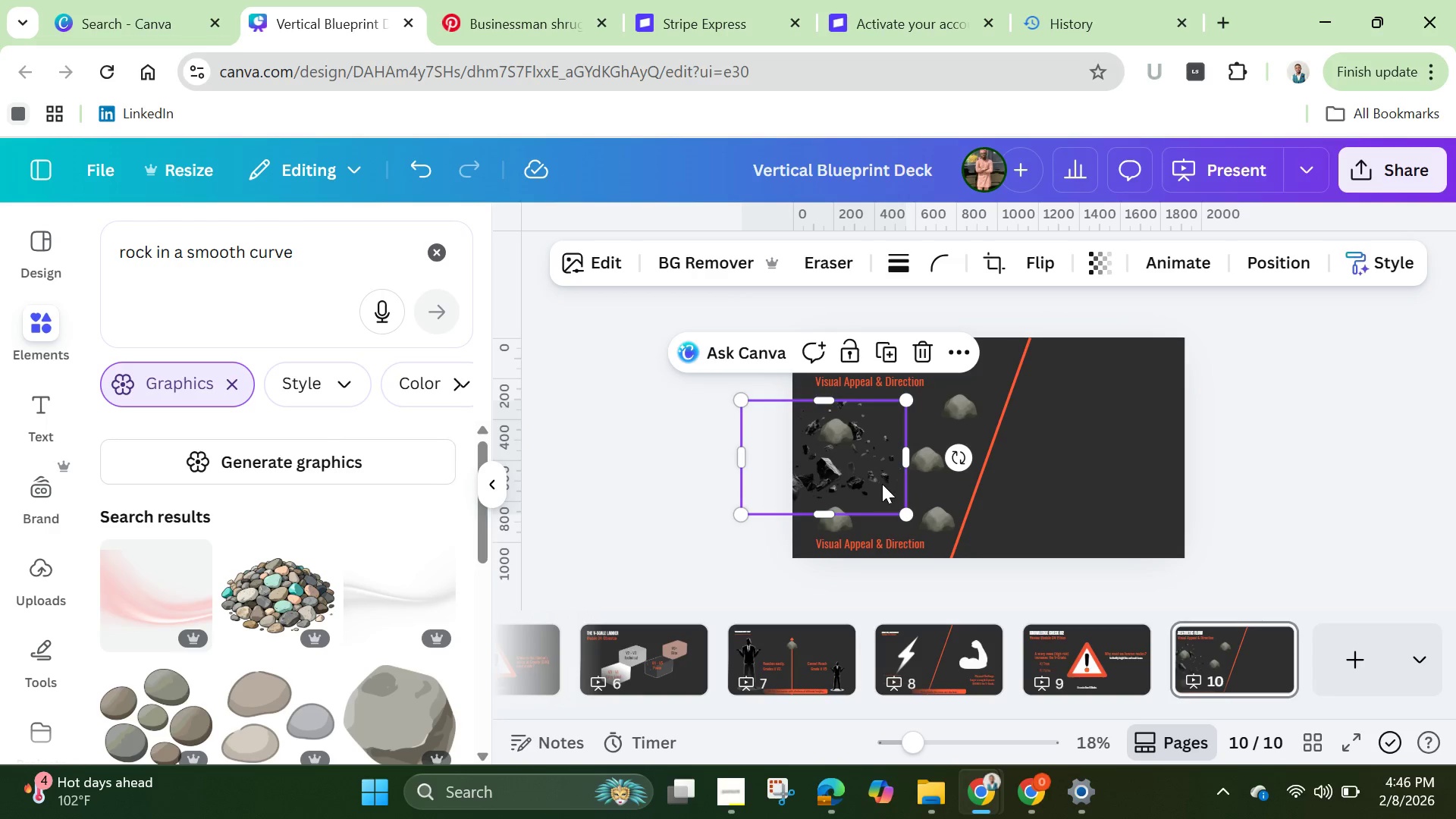 
left_click_drag(start_coordinate=[882, 484], to_coordinate=[893, 491])
 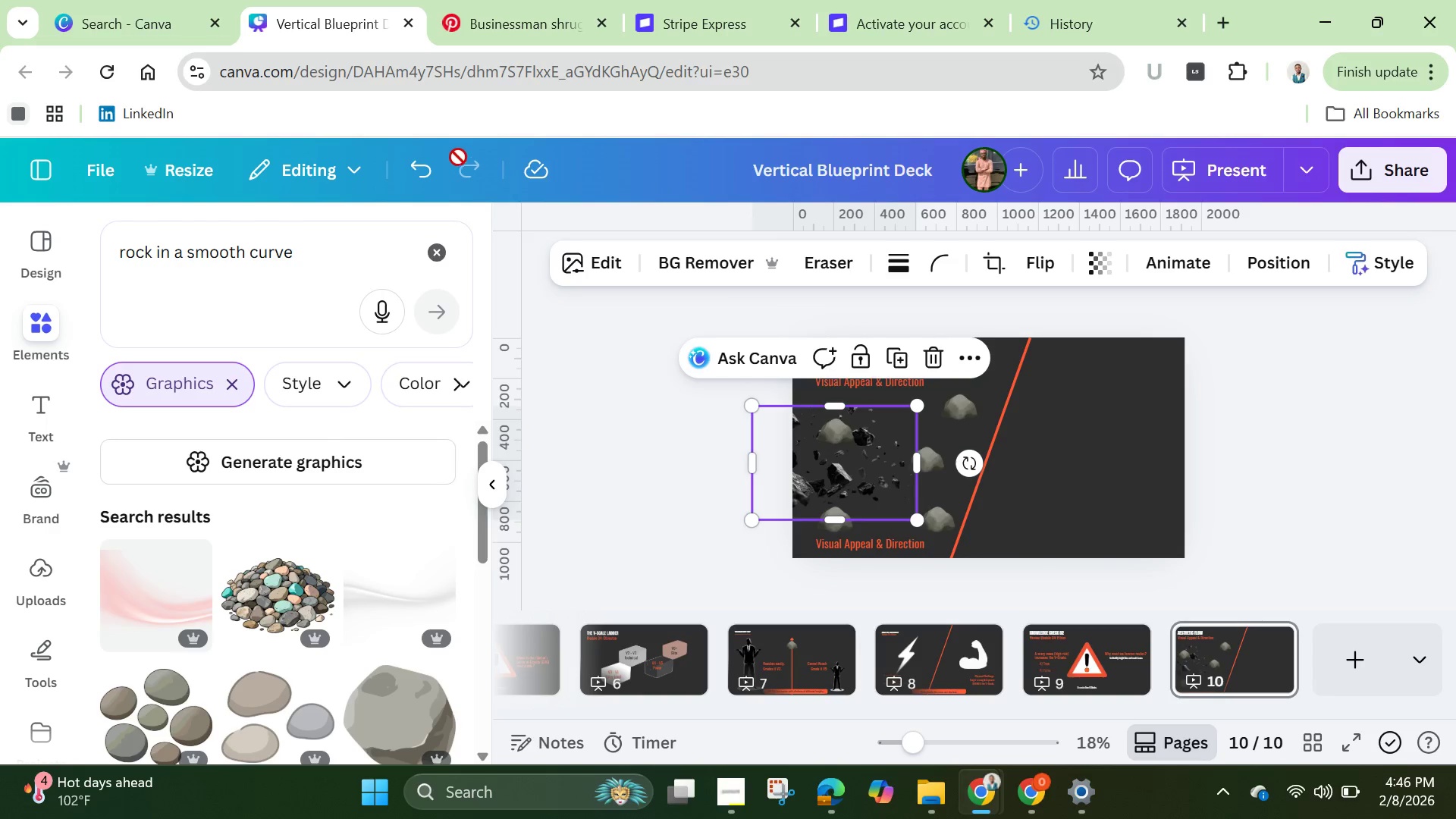 
left_click([423, 176])
 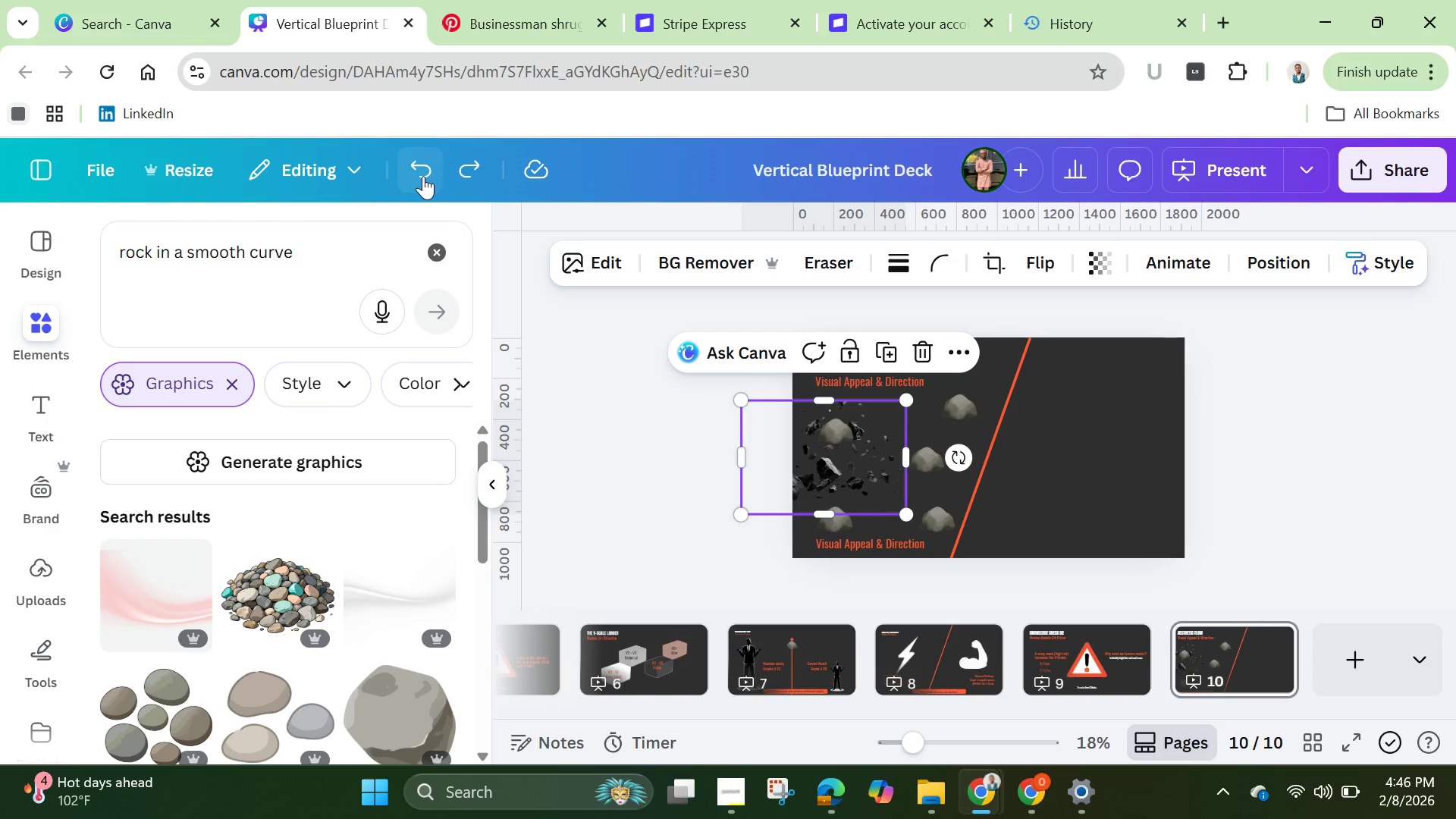 
left_click([423, 176])
 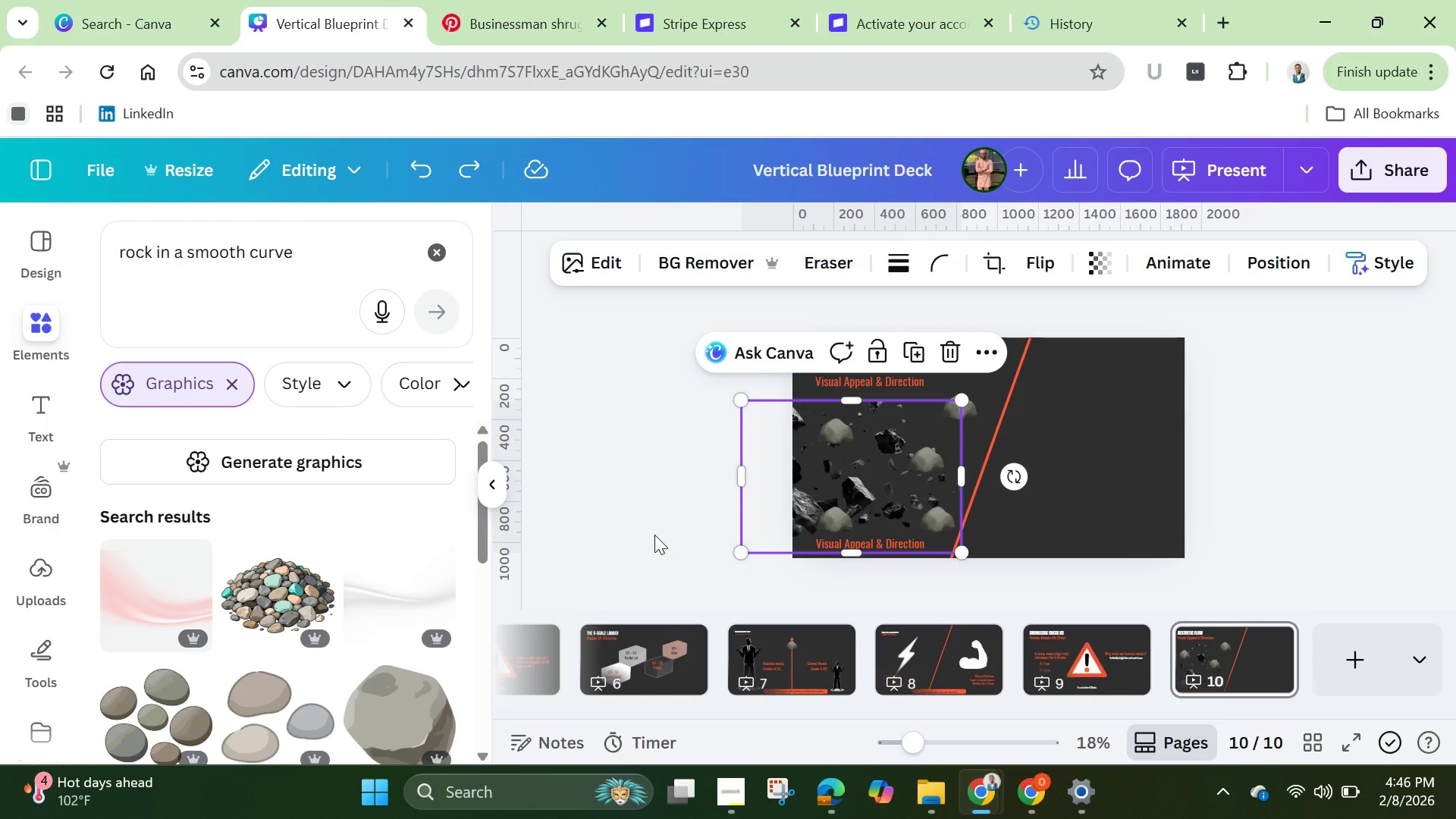 
scroll: coordinate [452, 571], scroll_direction: down, amount: 3.0
 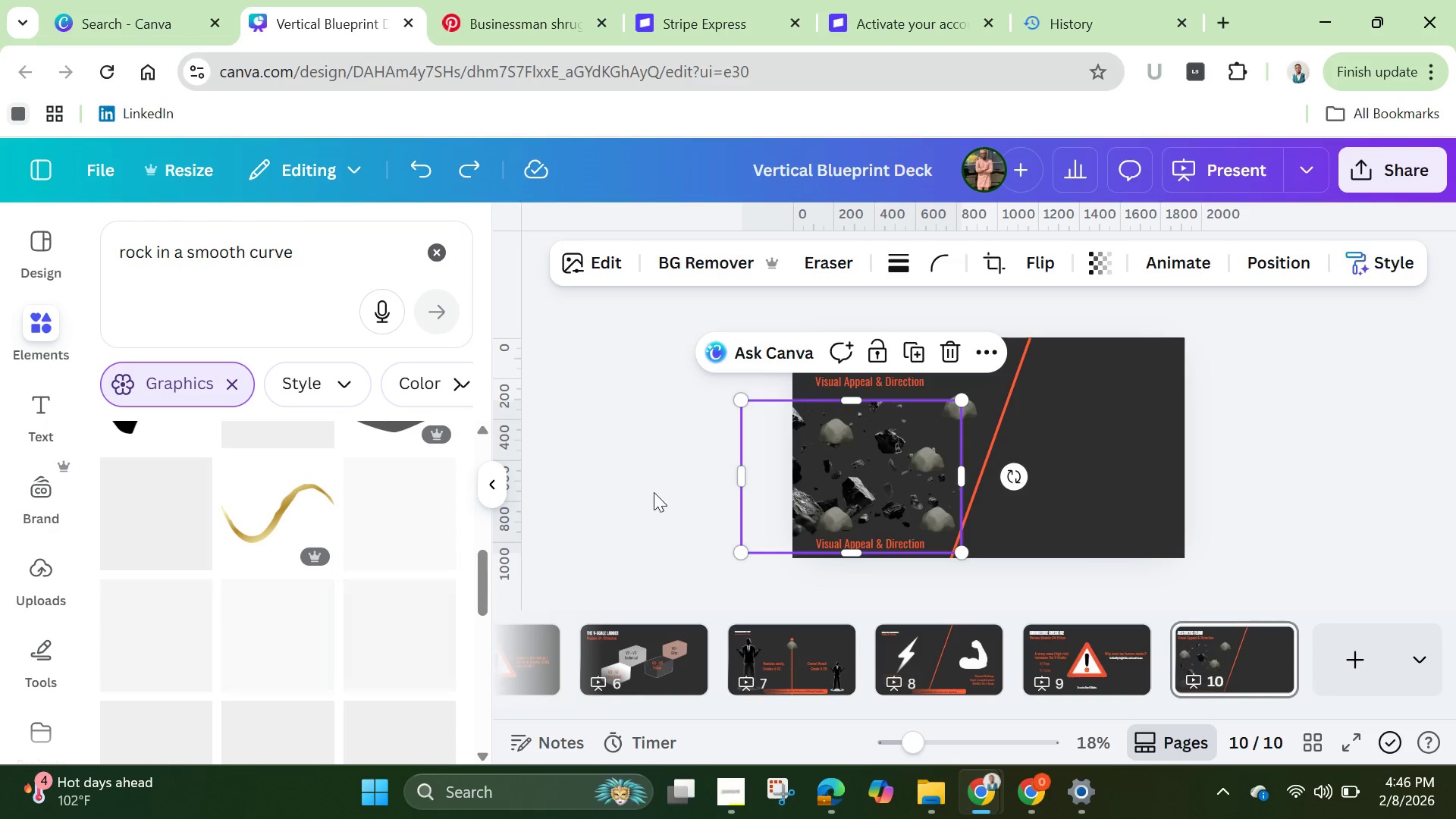 
left_click([663, 485])
 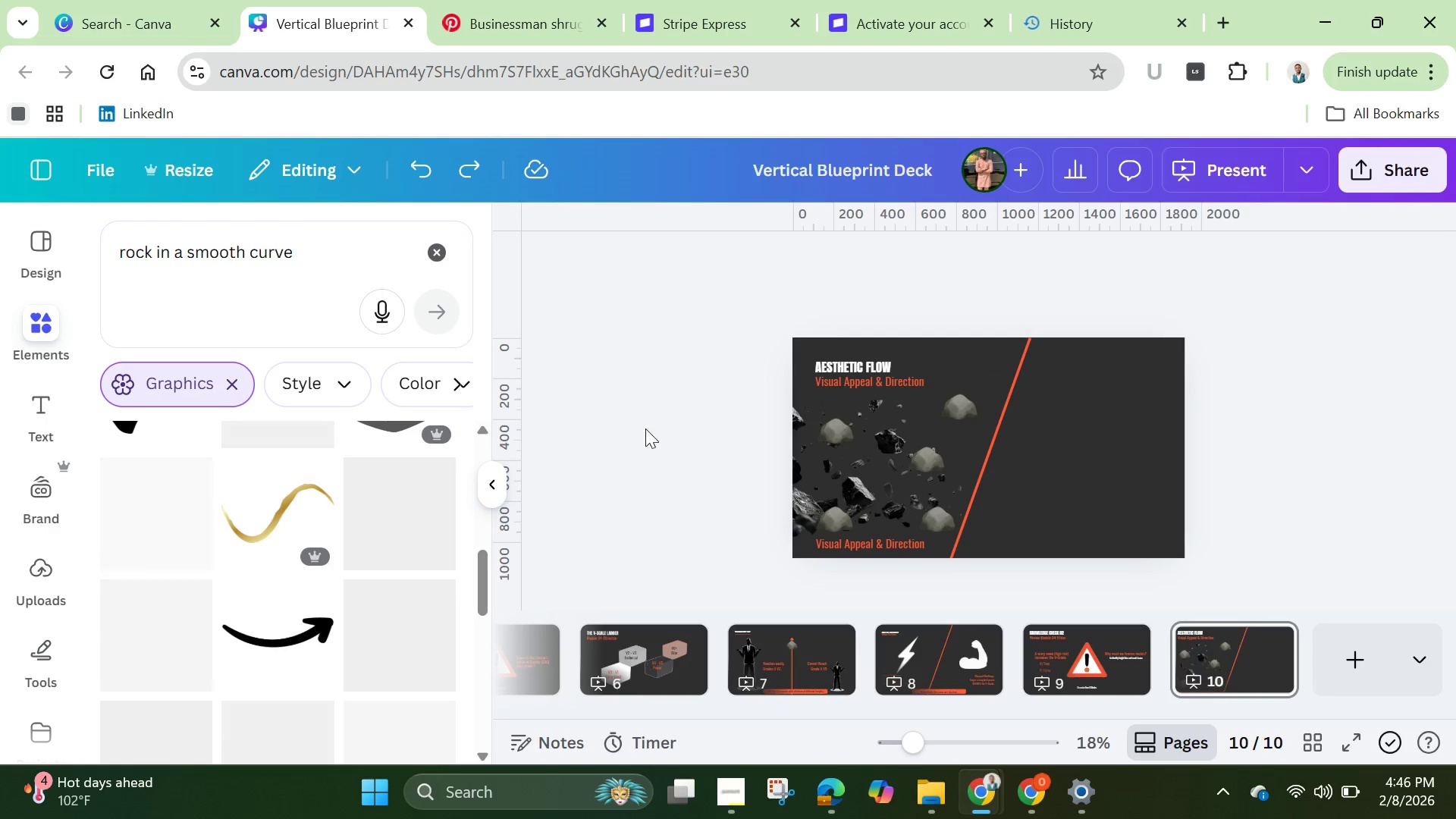 
double_click([858, 546])
 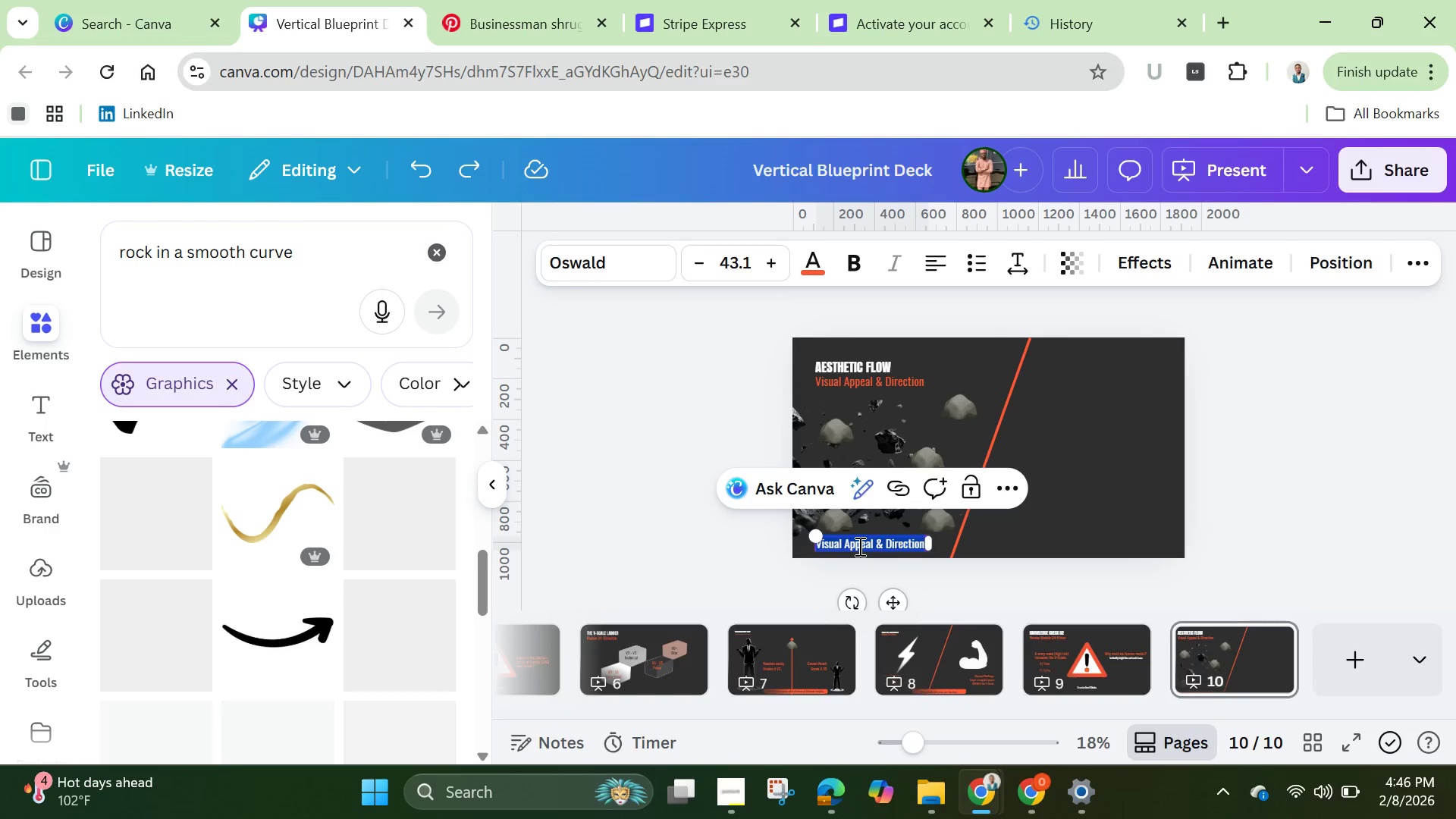 
key(Backspace)
 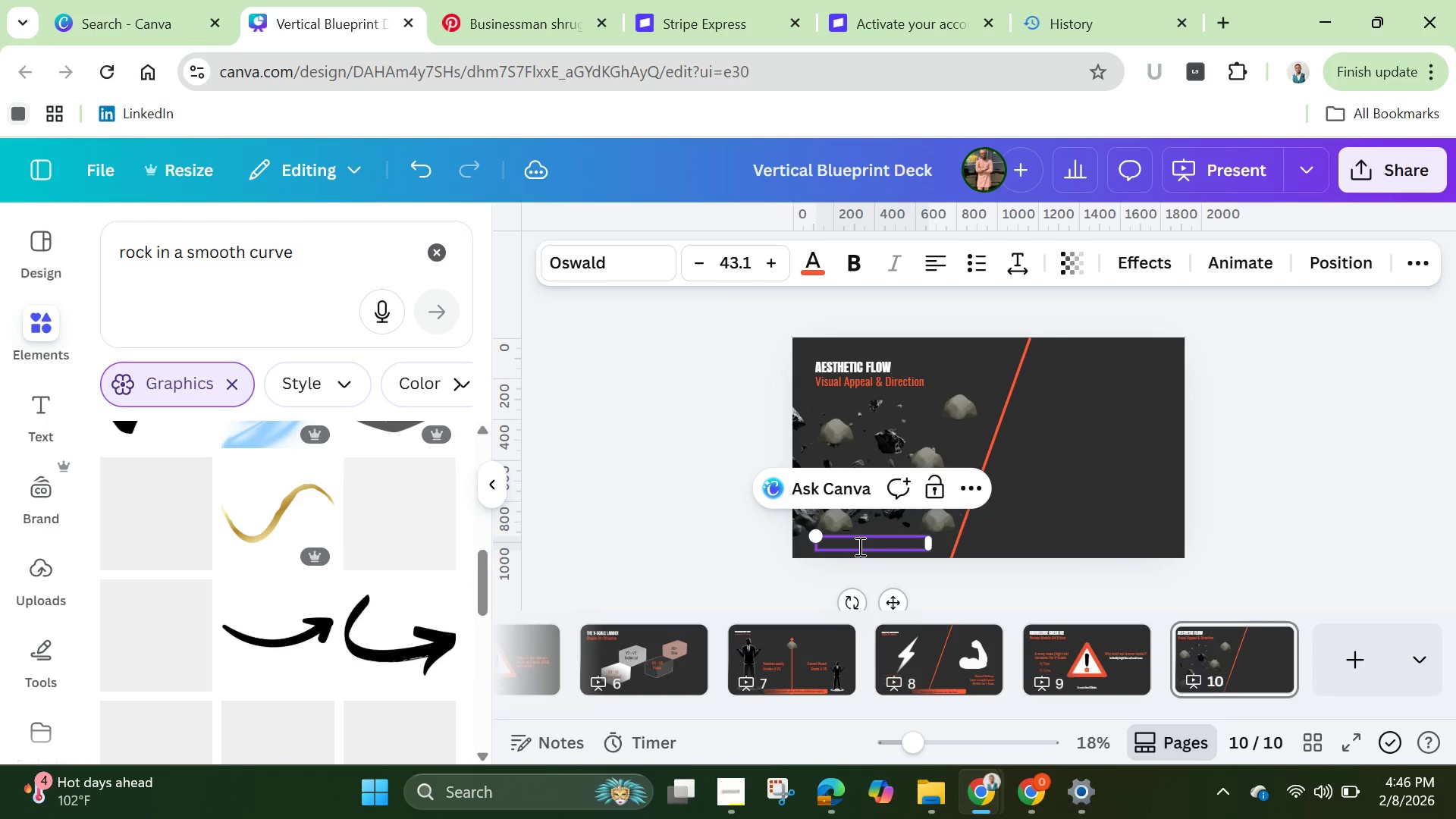 
wait(10.0)
 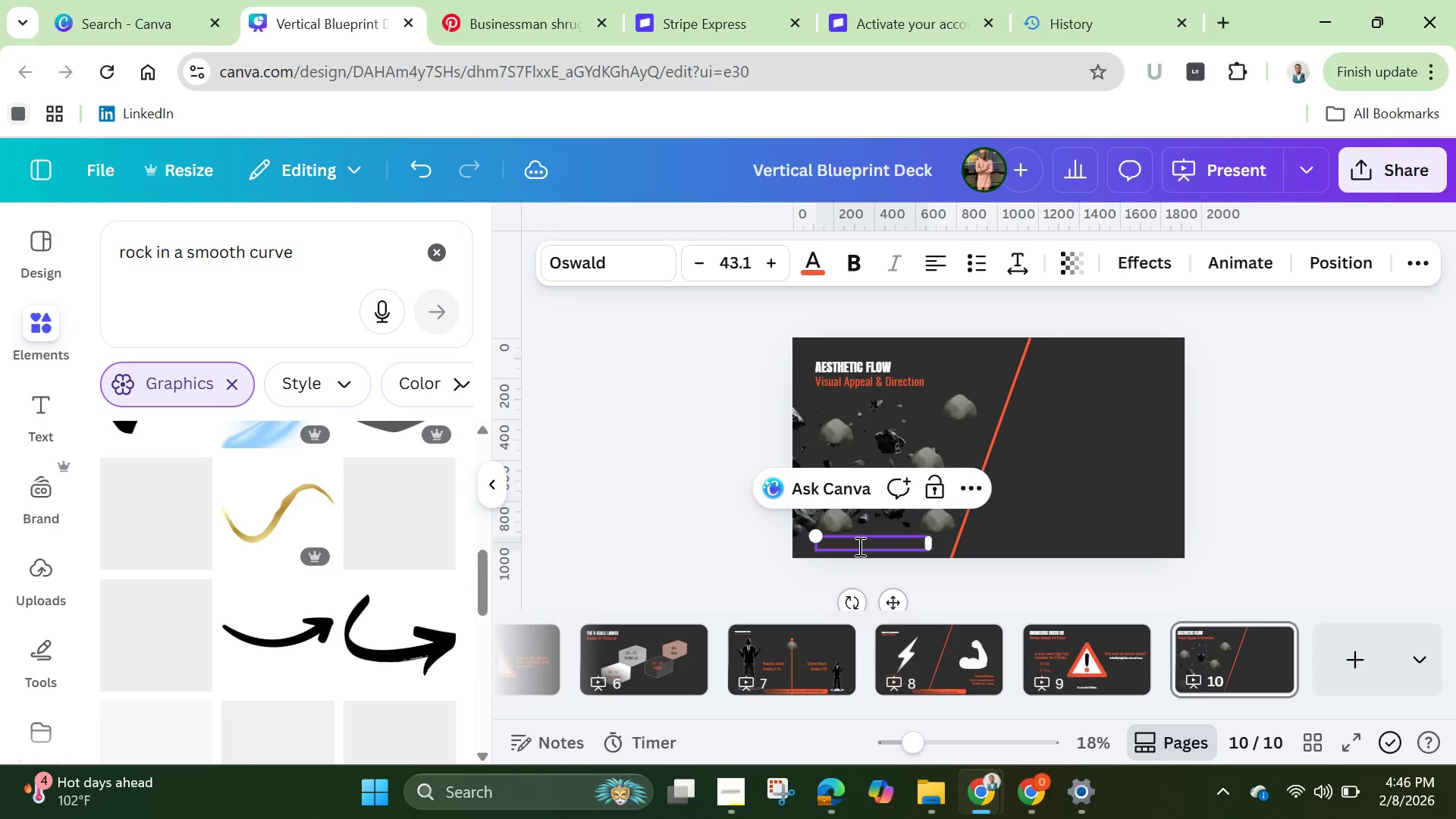 
type(The Sca)
 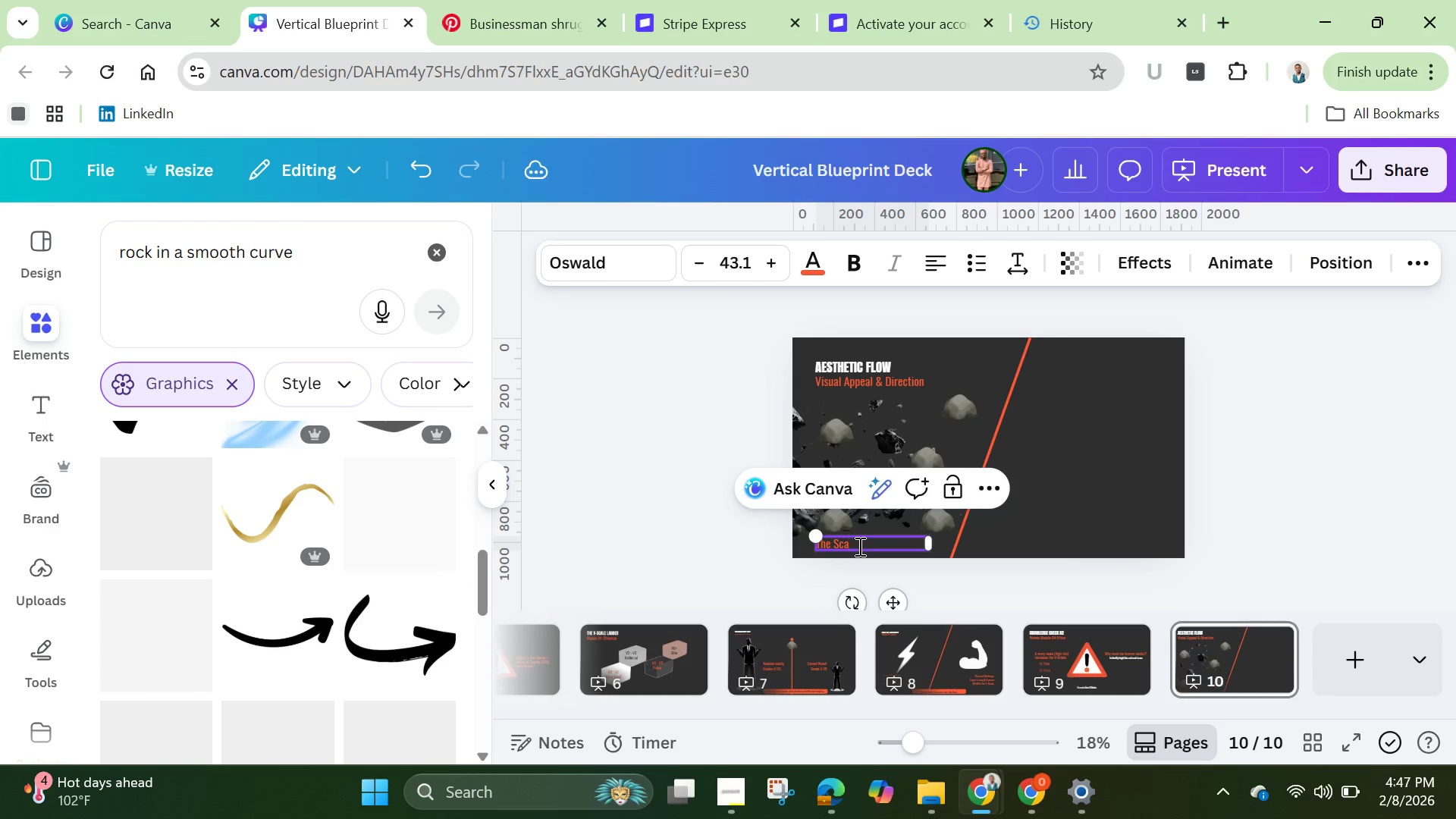 
type(tter)
 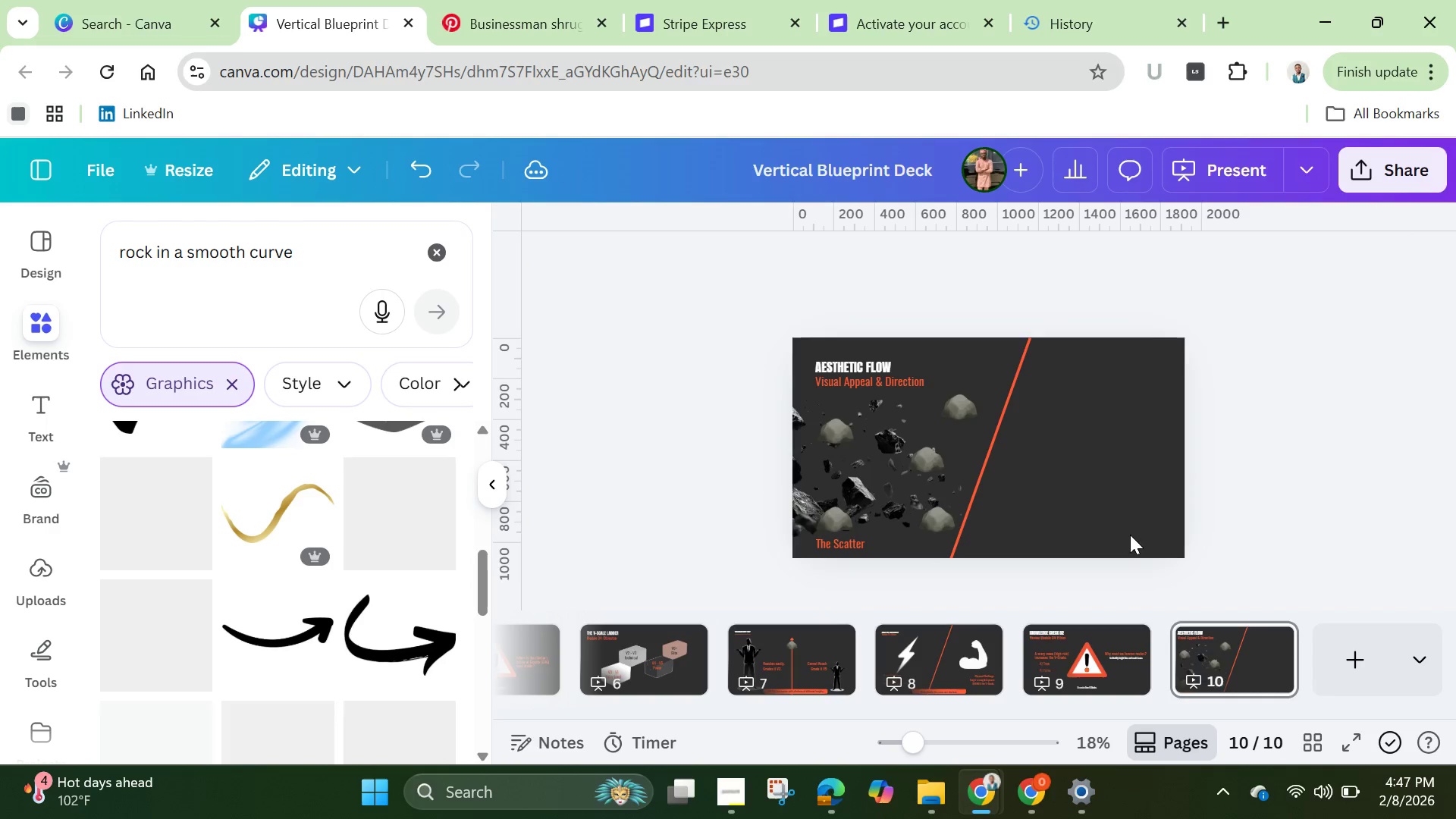 
left_click_drag(start_coordinate=[848, 544], to_coordinate=[899, 545])
 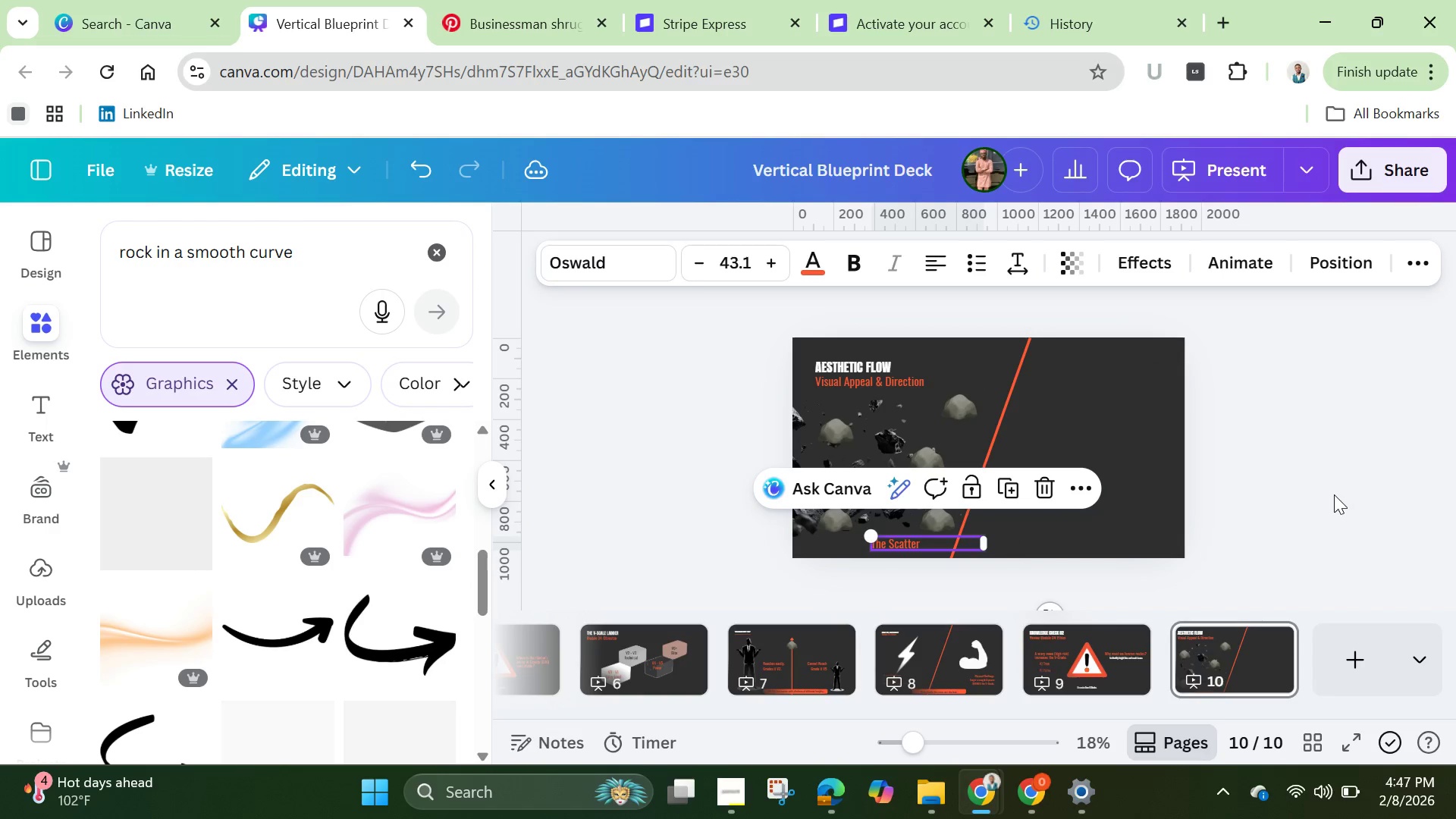 
left_click([1334, 494])
 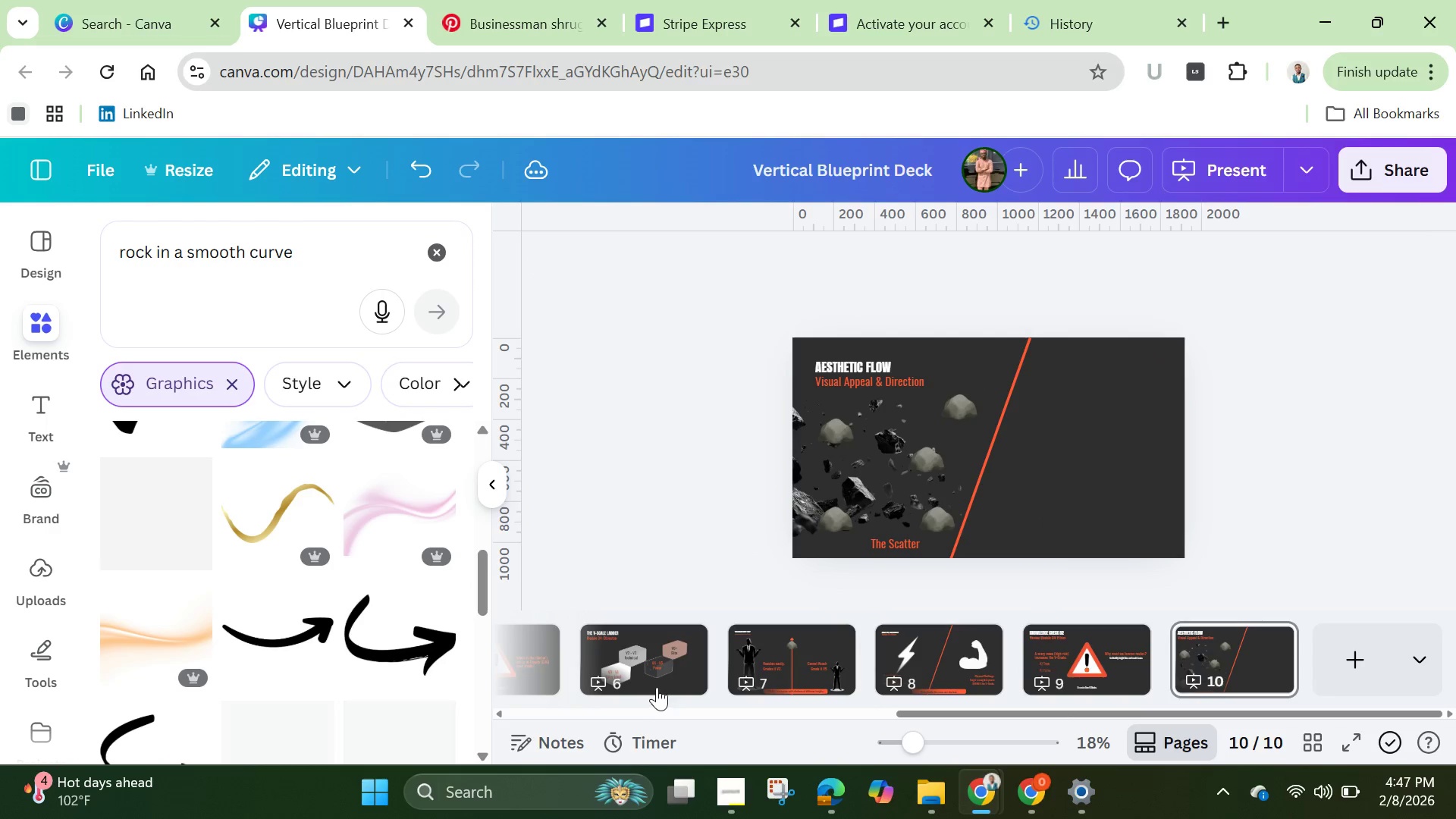 
left_click([631, 687])
 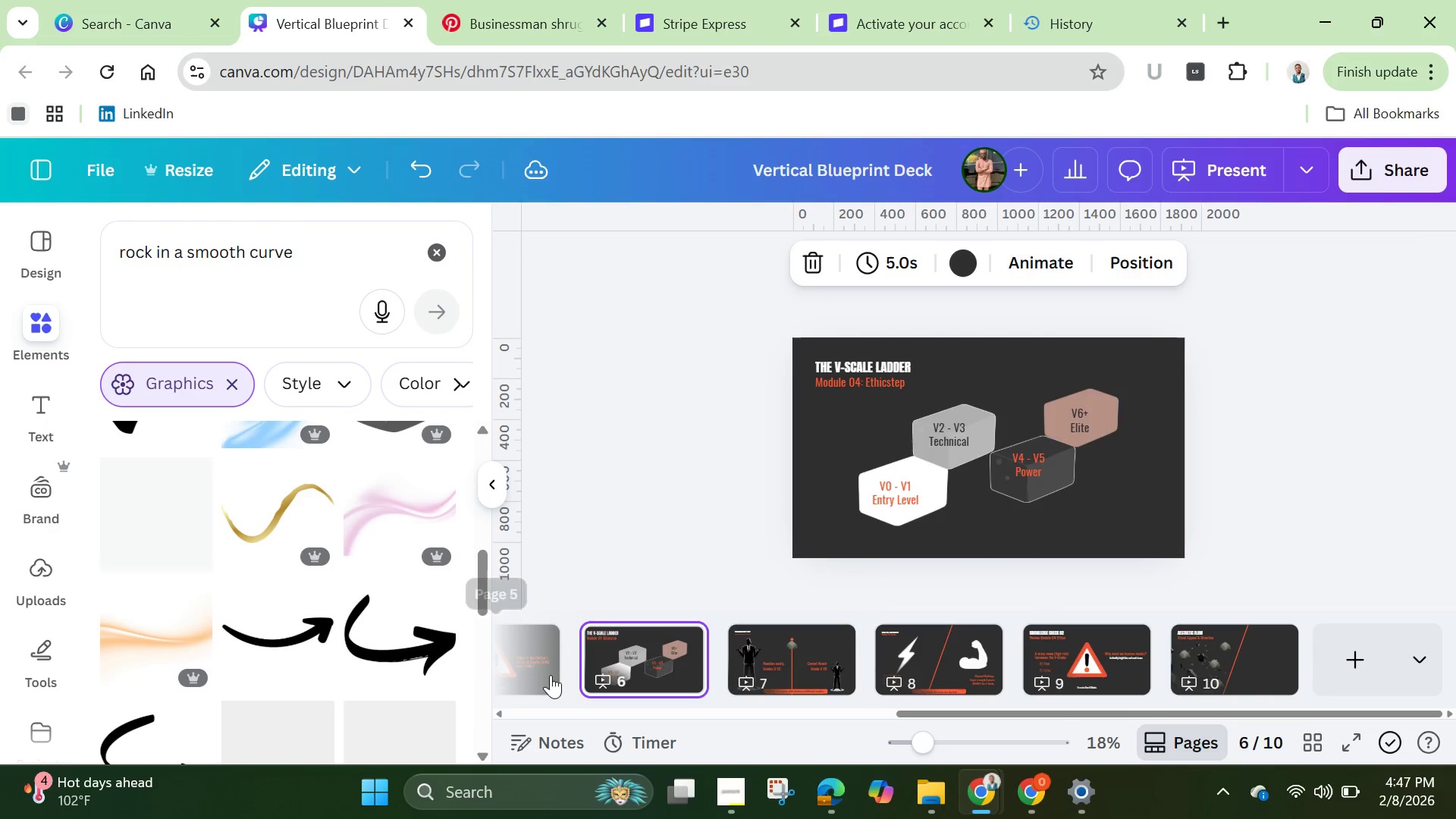 
left_click([551, 675])
 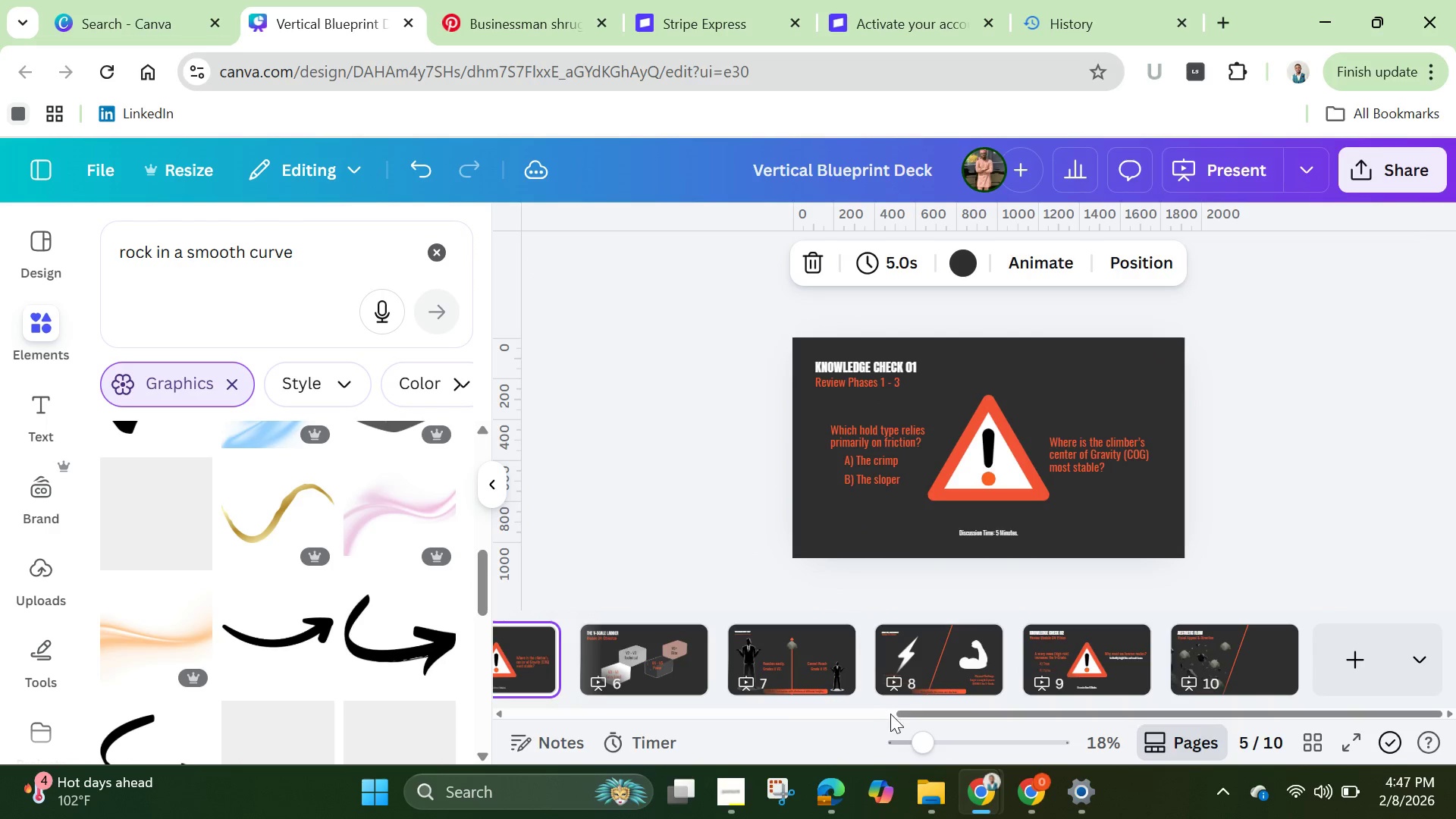 
left_click_drag(start_coordinate=[903, 711], to_coordinate=[629, 723])
 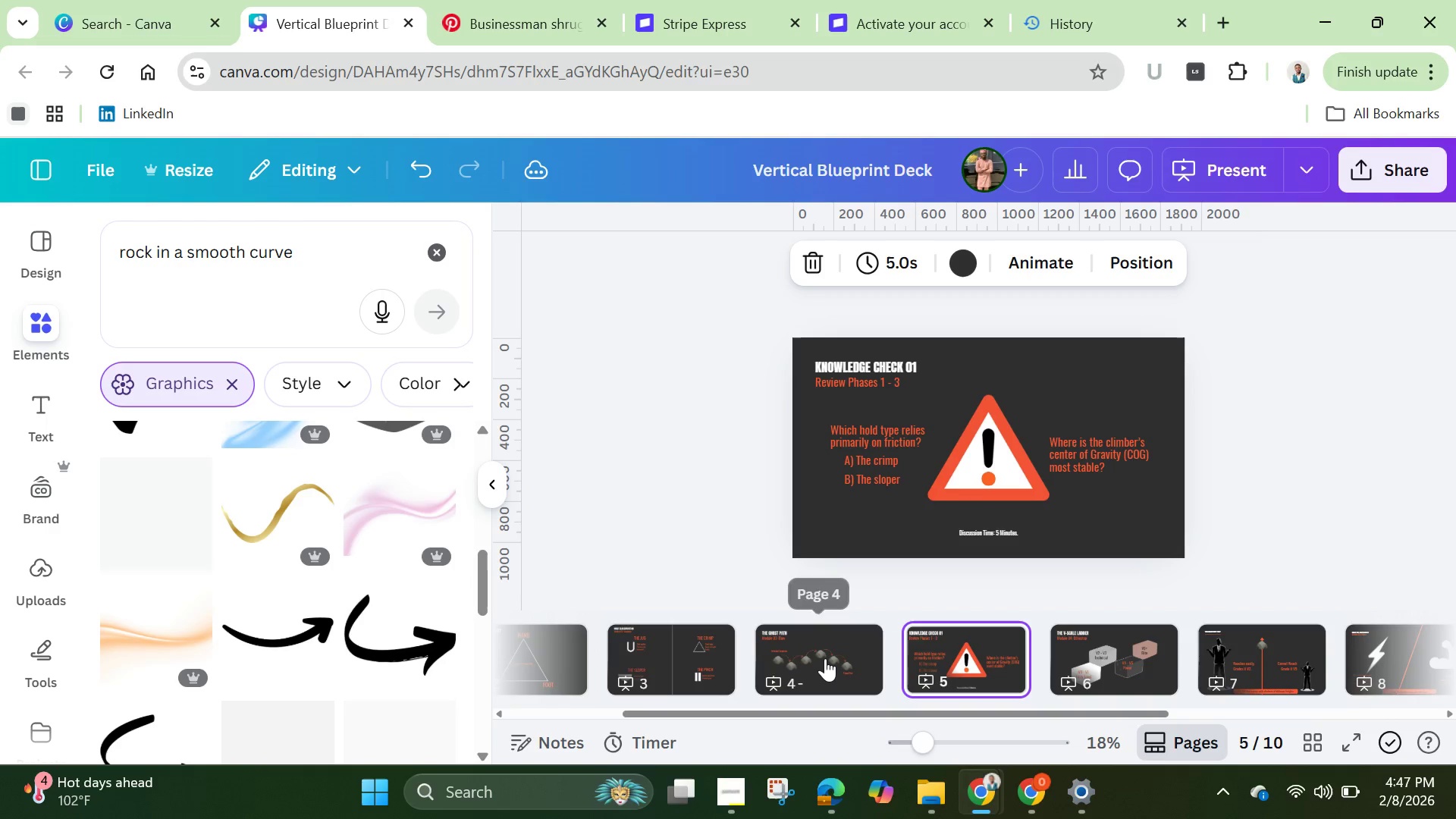 
left_click([825, 658])
 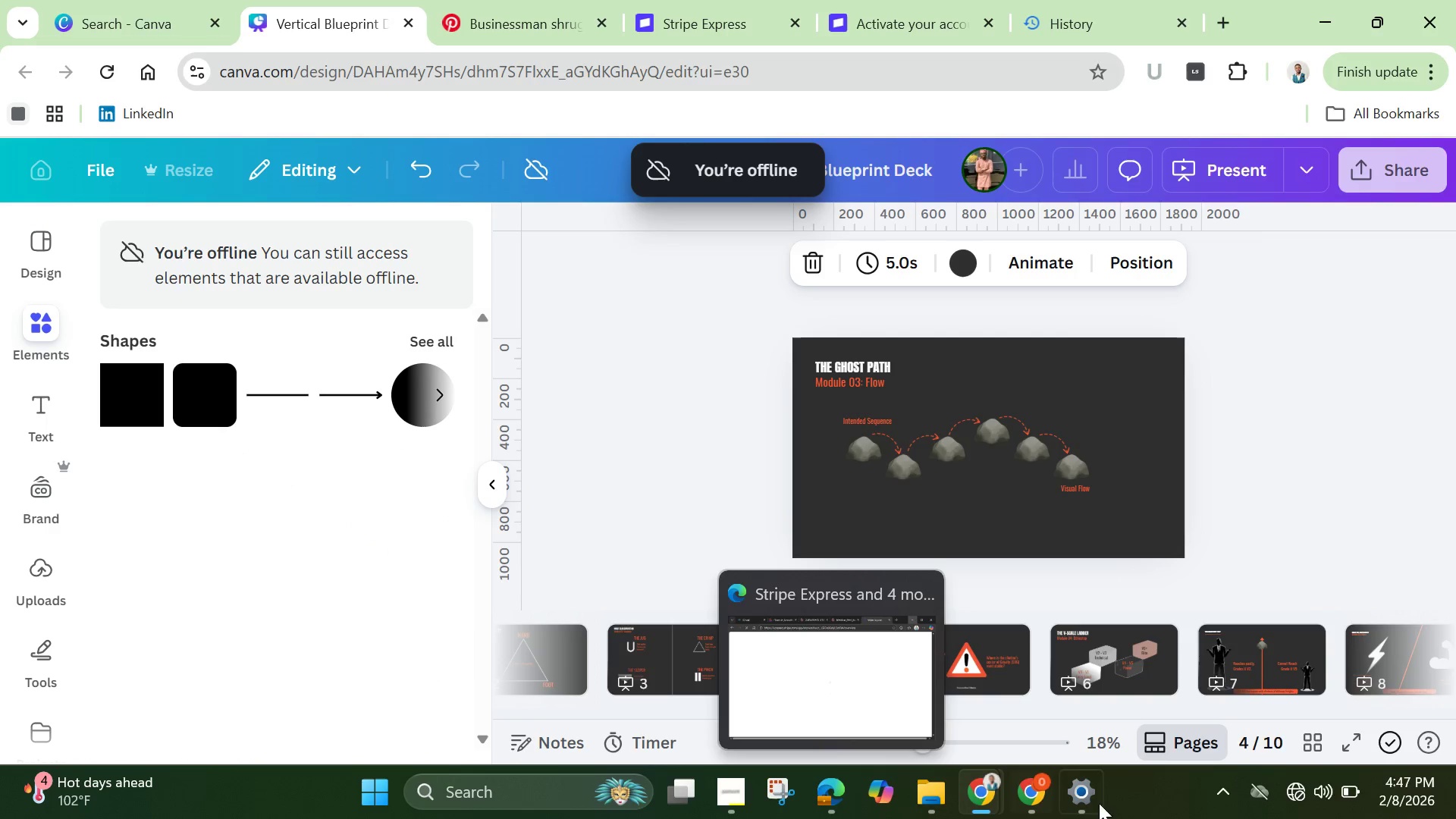 
wait(7.06)
 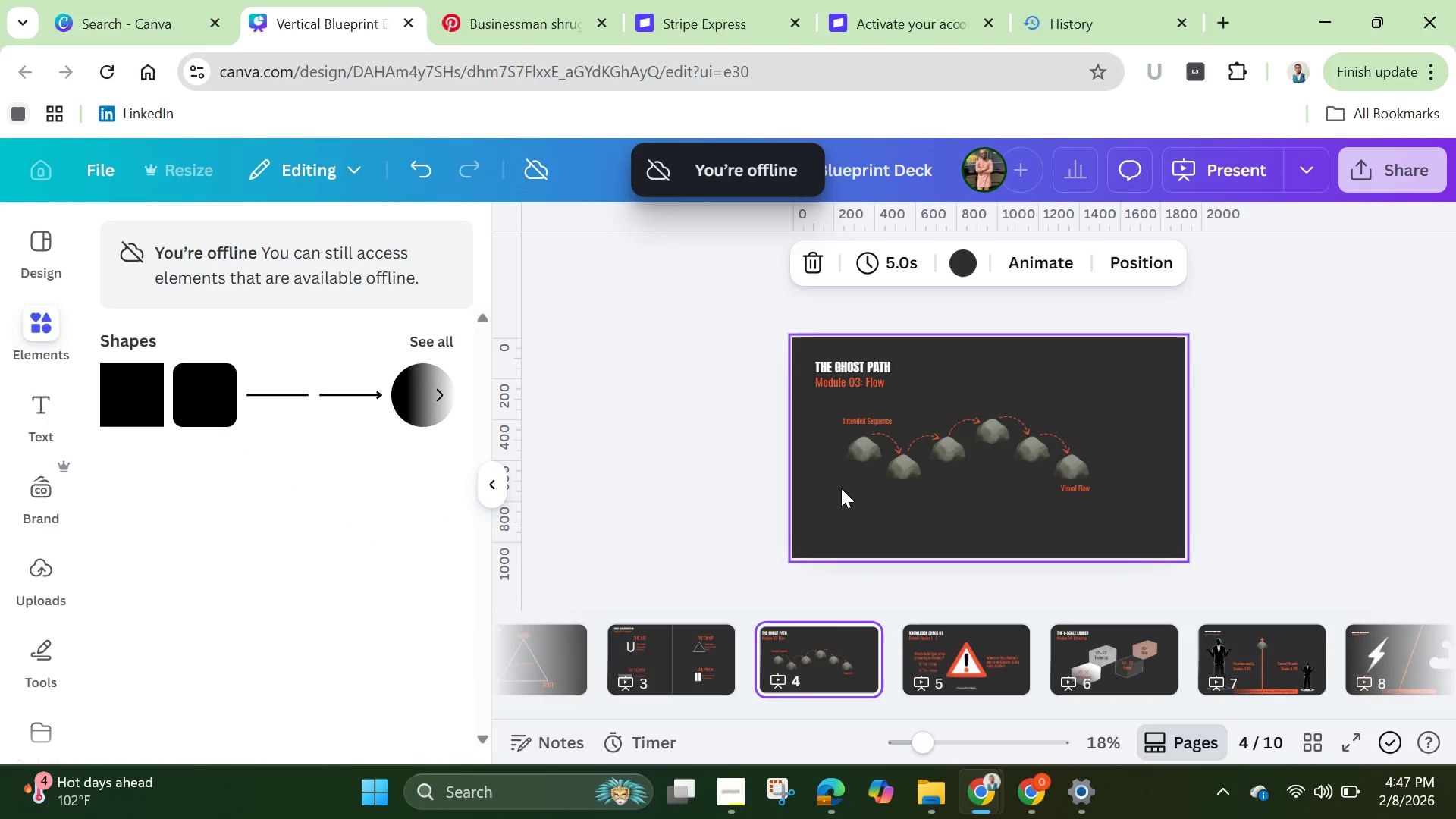 
left_click([1297, 792])
 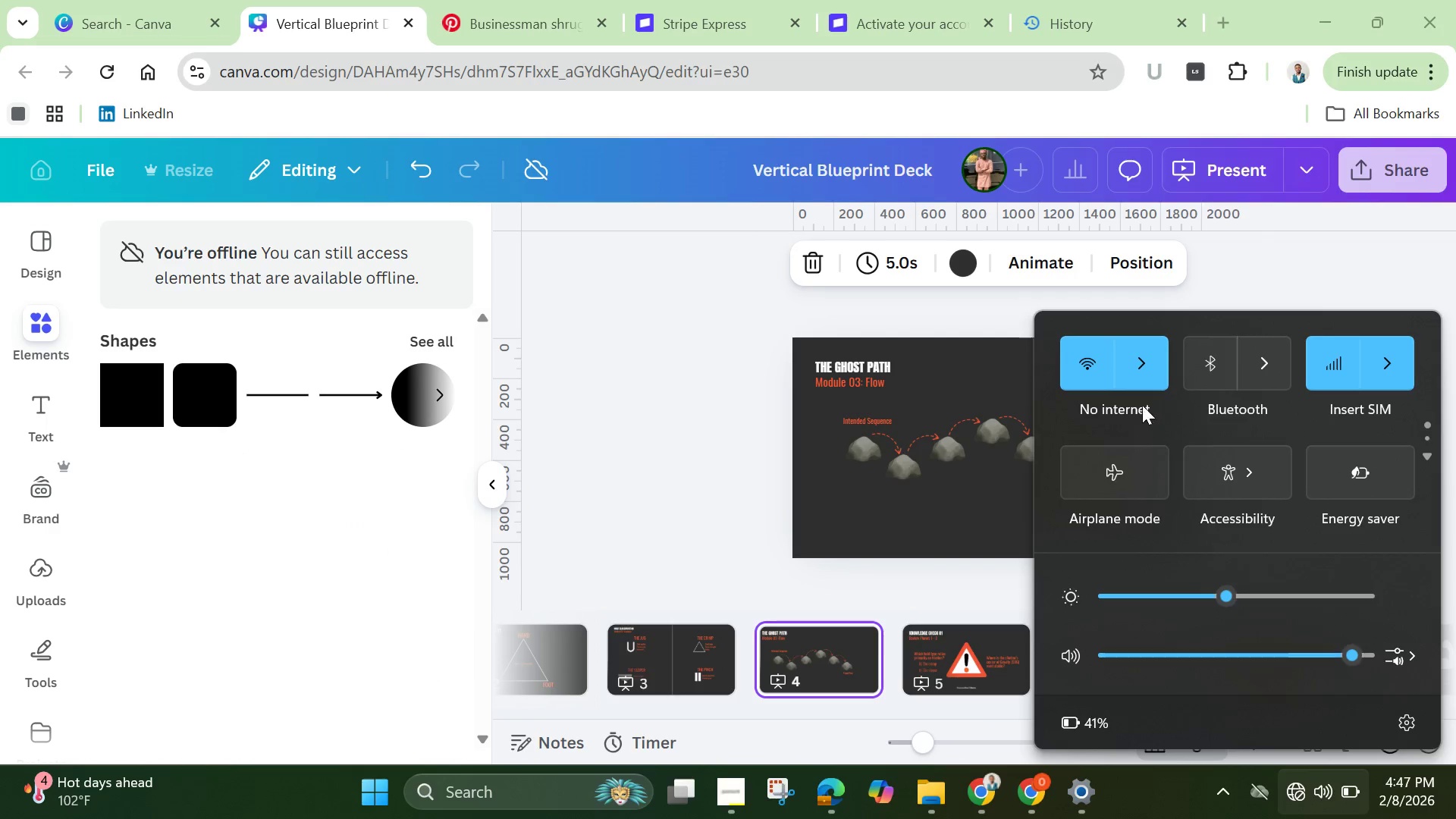 
left_click([1136, 366])
 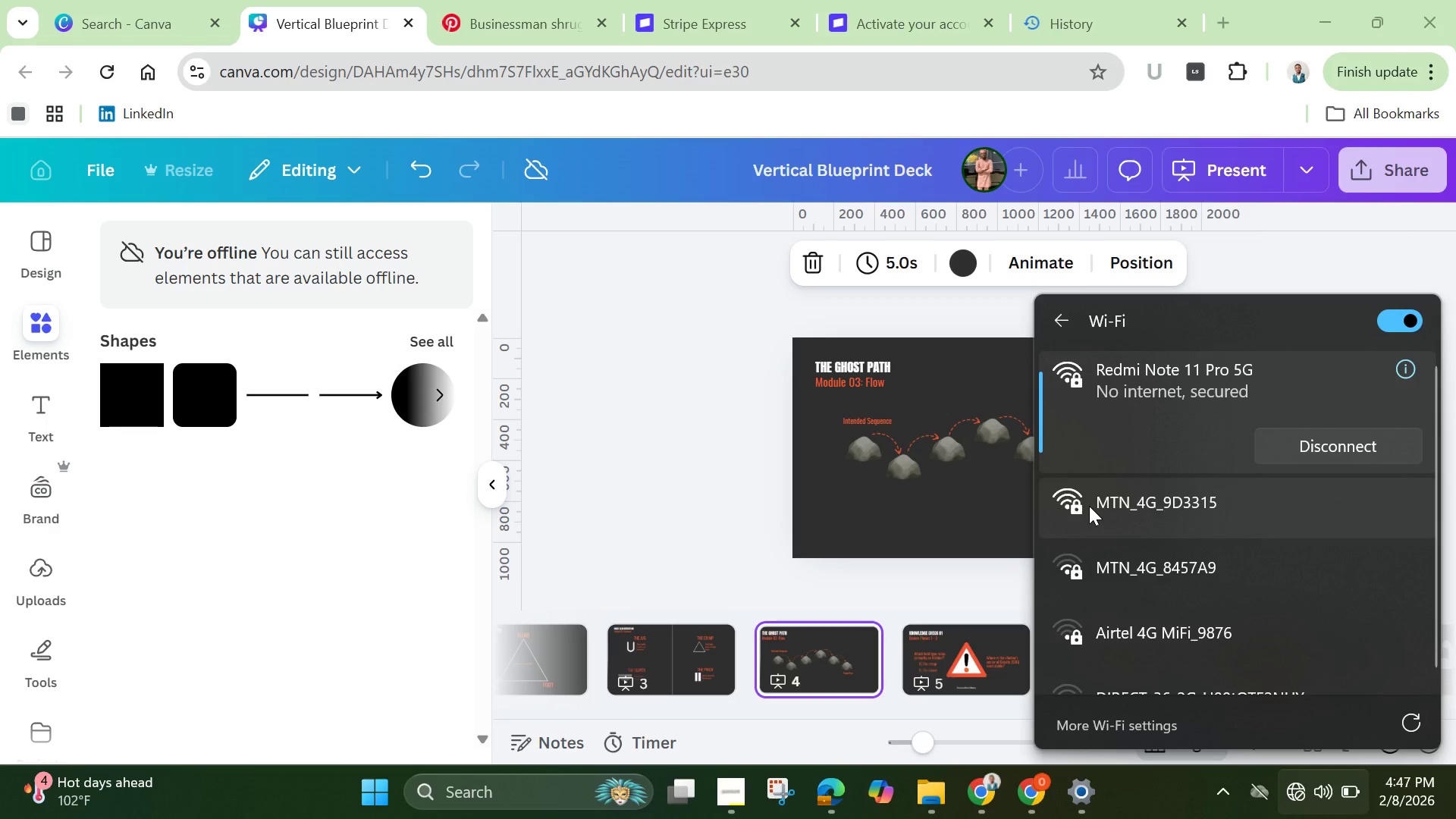 
wait(5.05)
 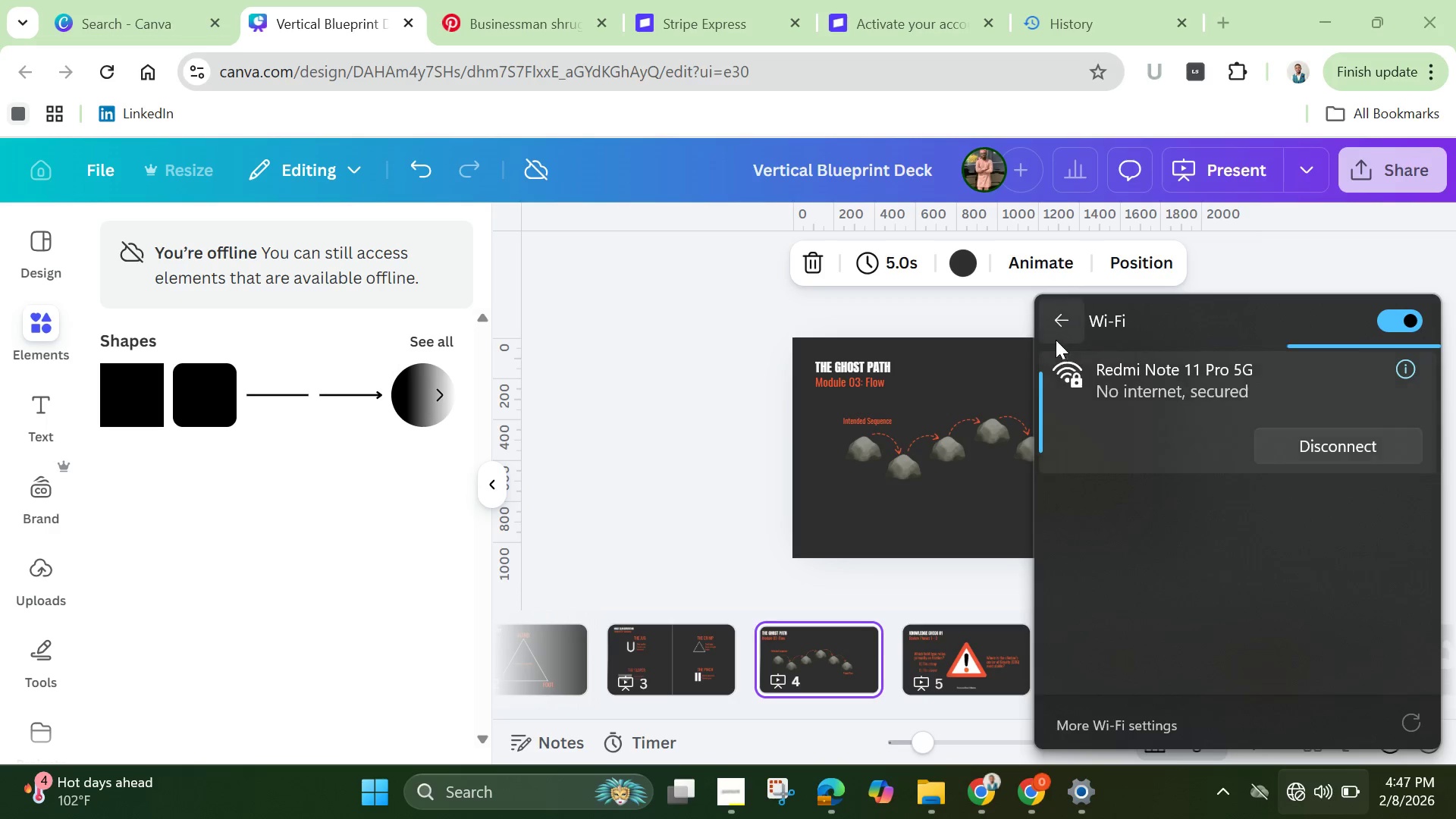 
left_click([1089, 506])
 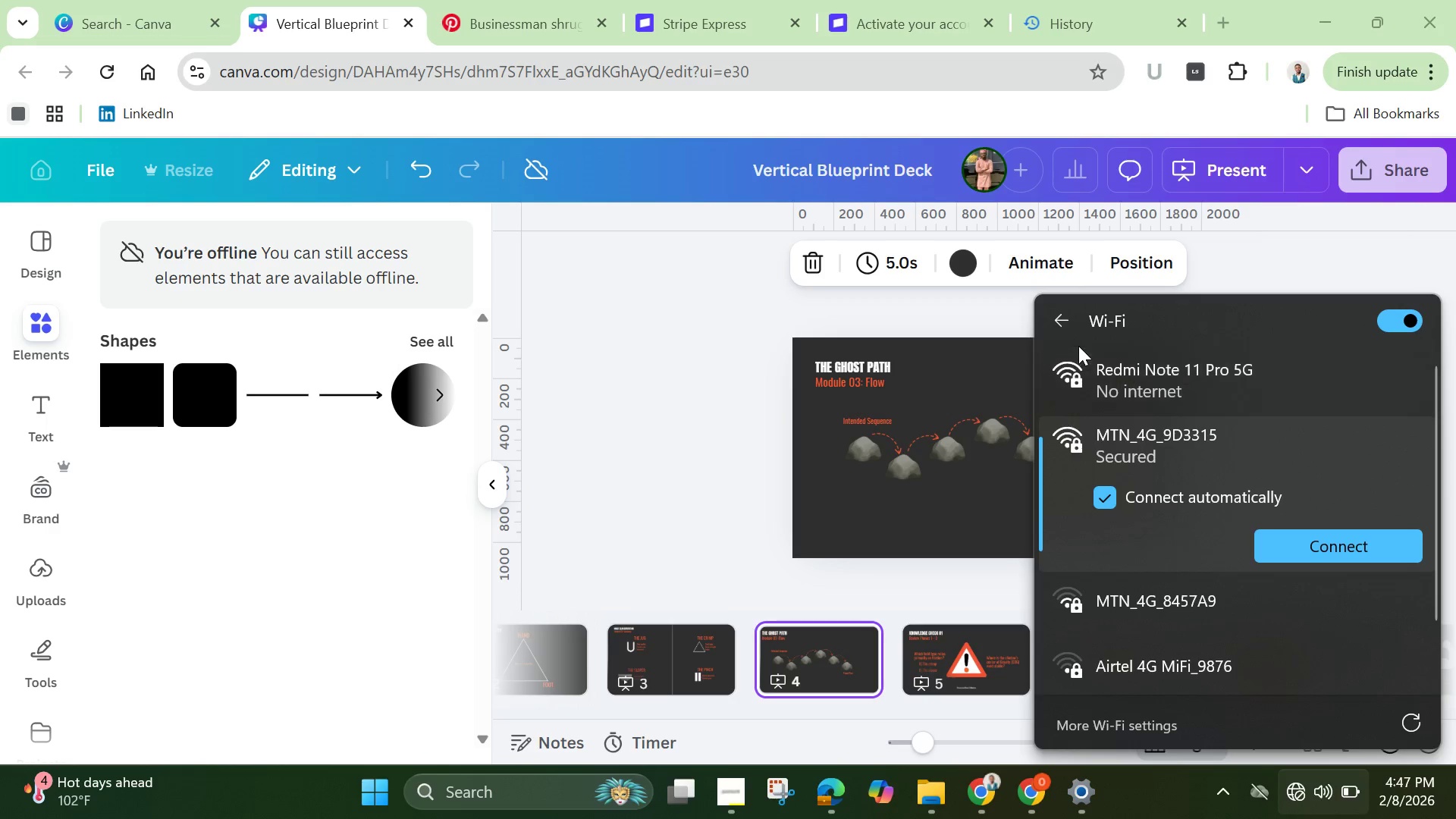 
left_click([1068, 326])
 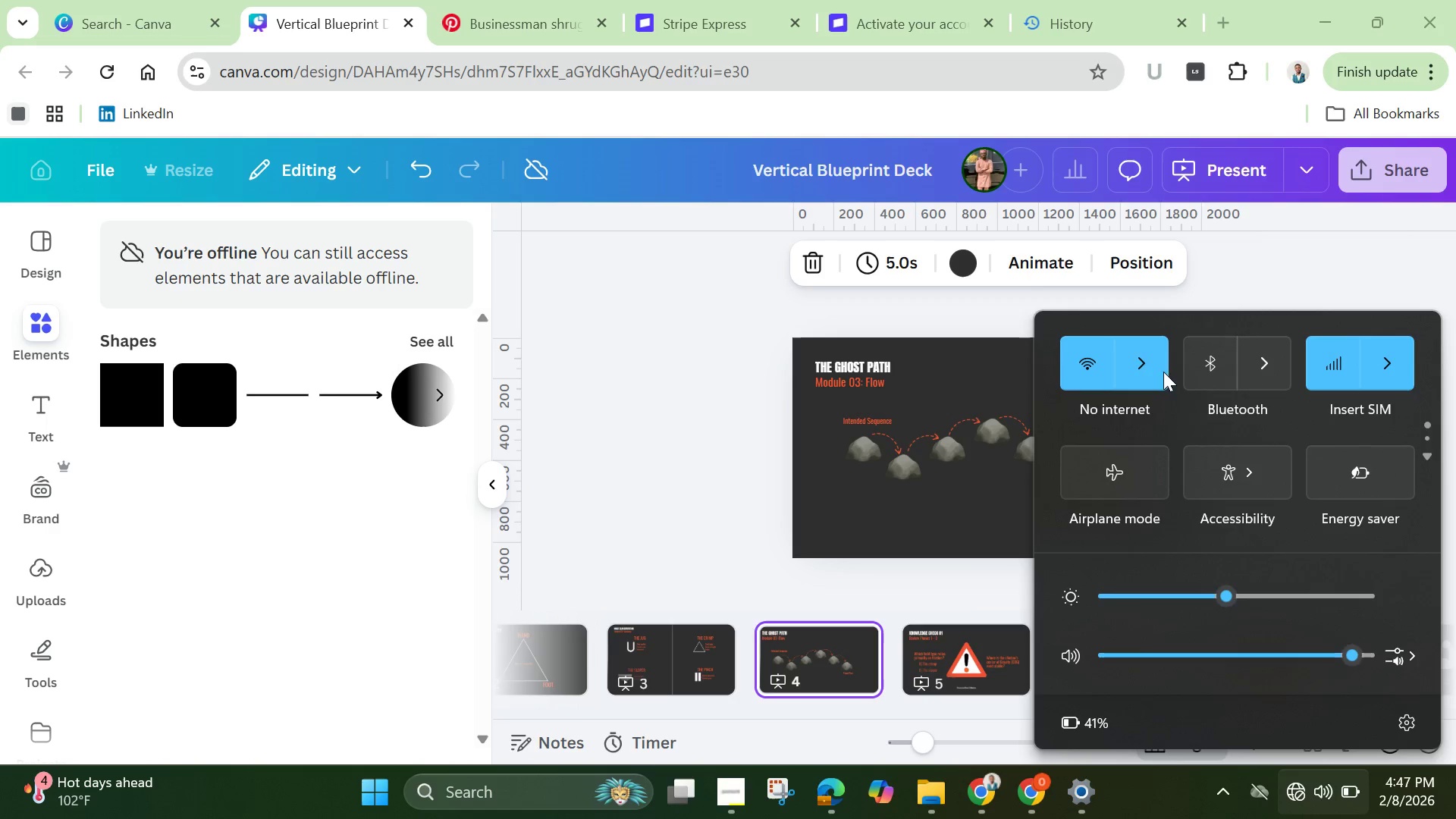 
left_click([1144, 362])
 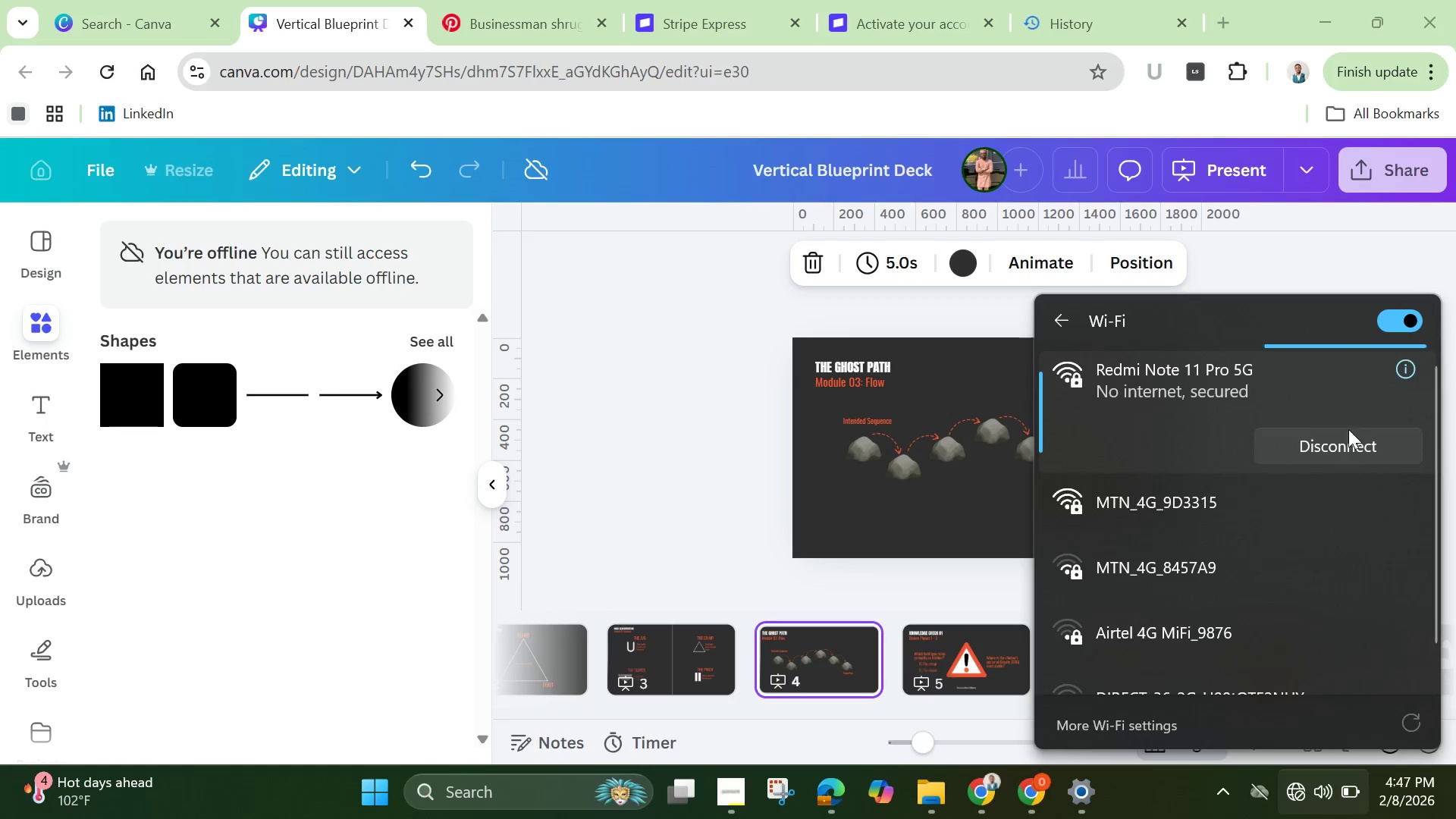 
left_click([1343, 448])
 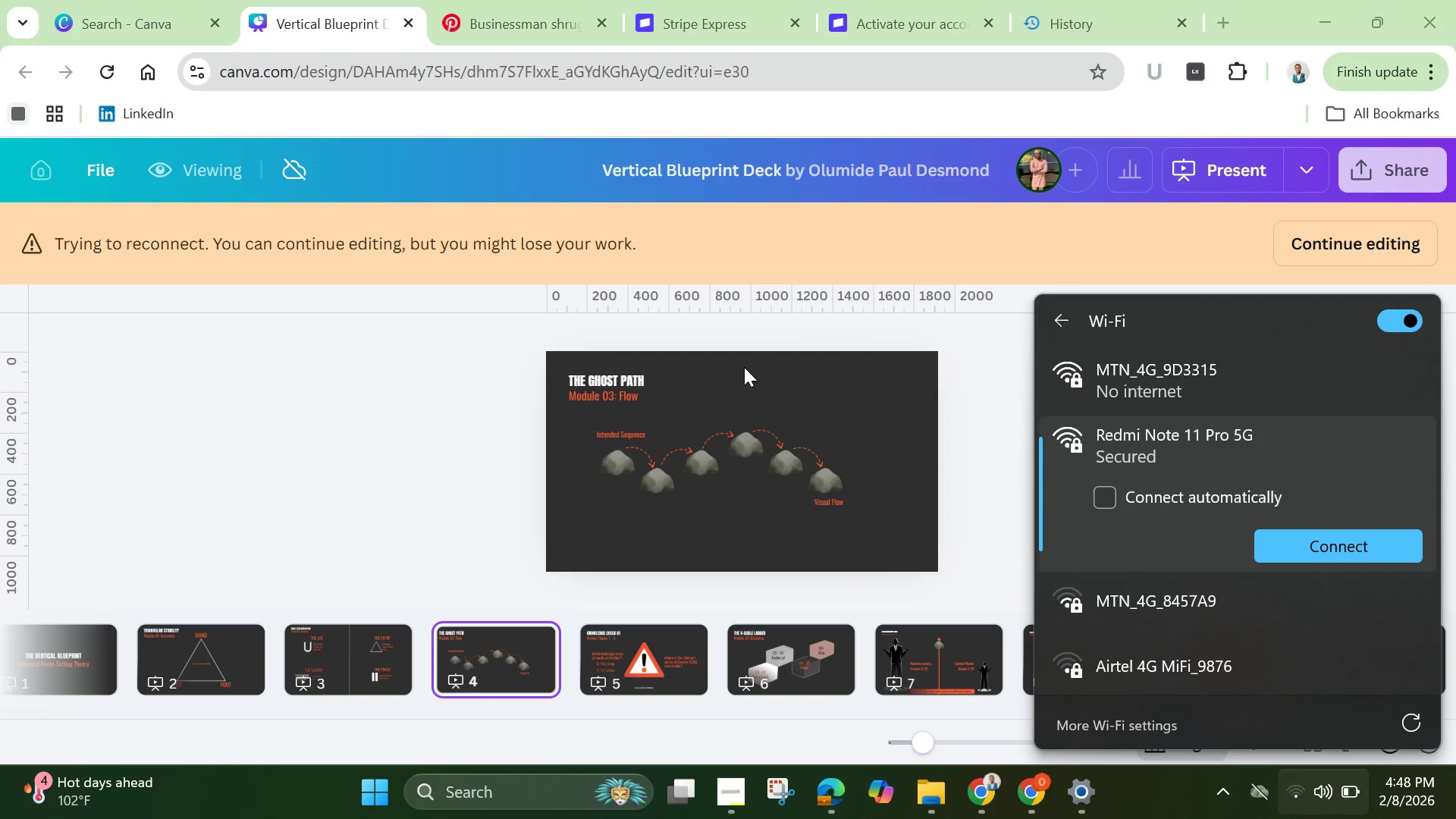 
wait(23.56)
 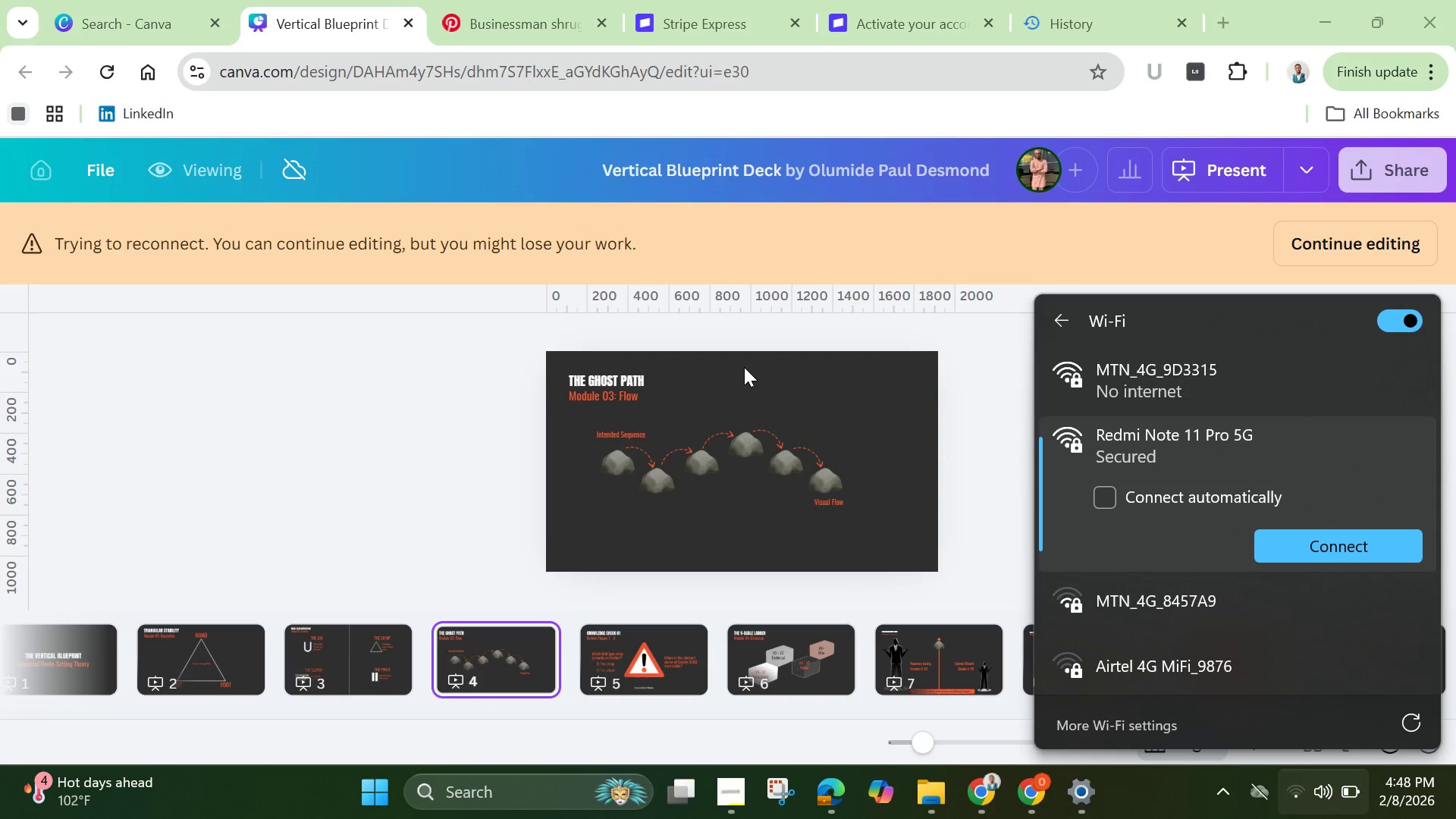 
scroll: coordinate [1189, 595], scroll_direction: down, amount: 3.0
 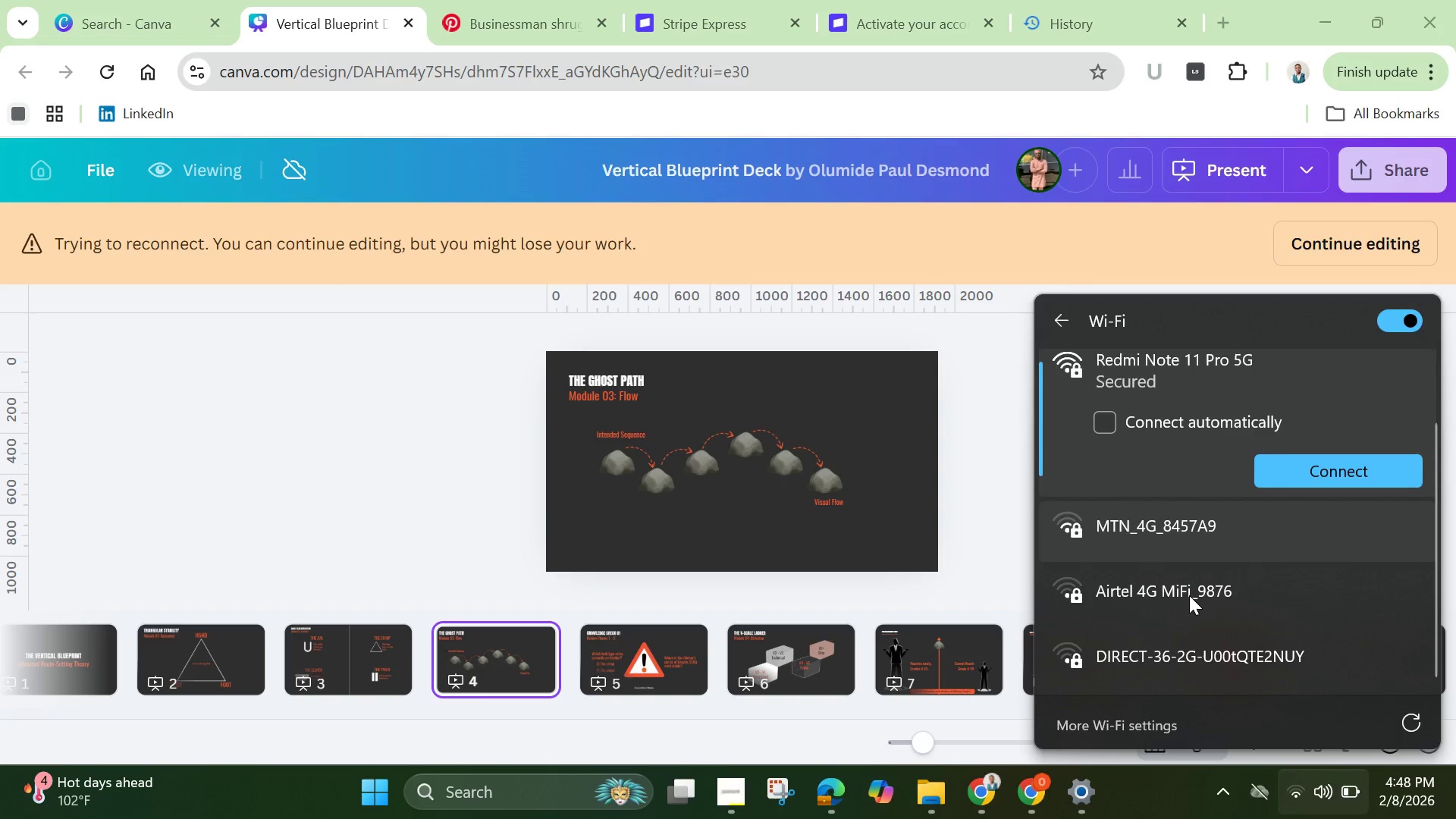 
scroll: coordinate [1189, 595], scroll_direction: up, amount: 4.0
 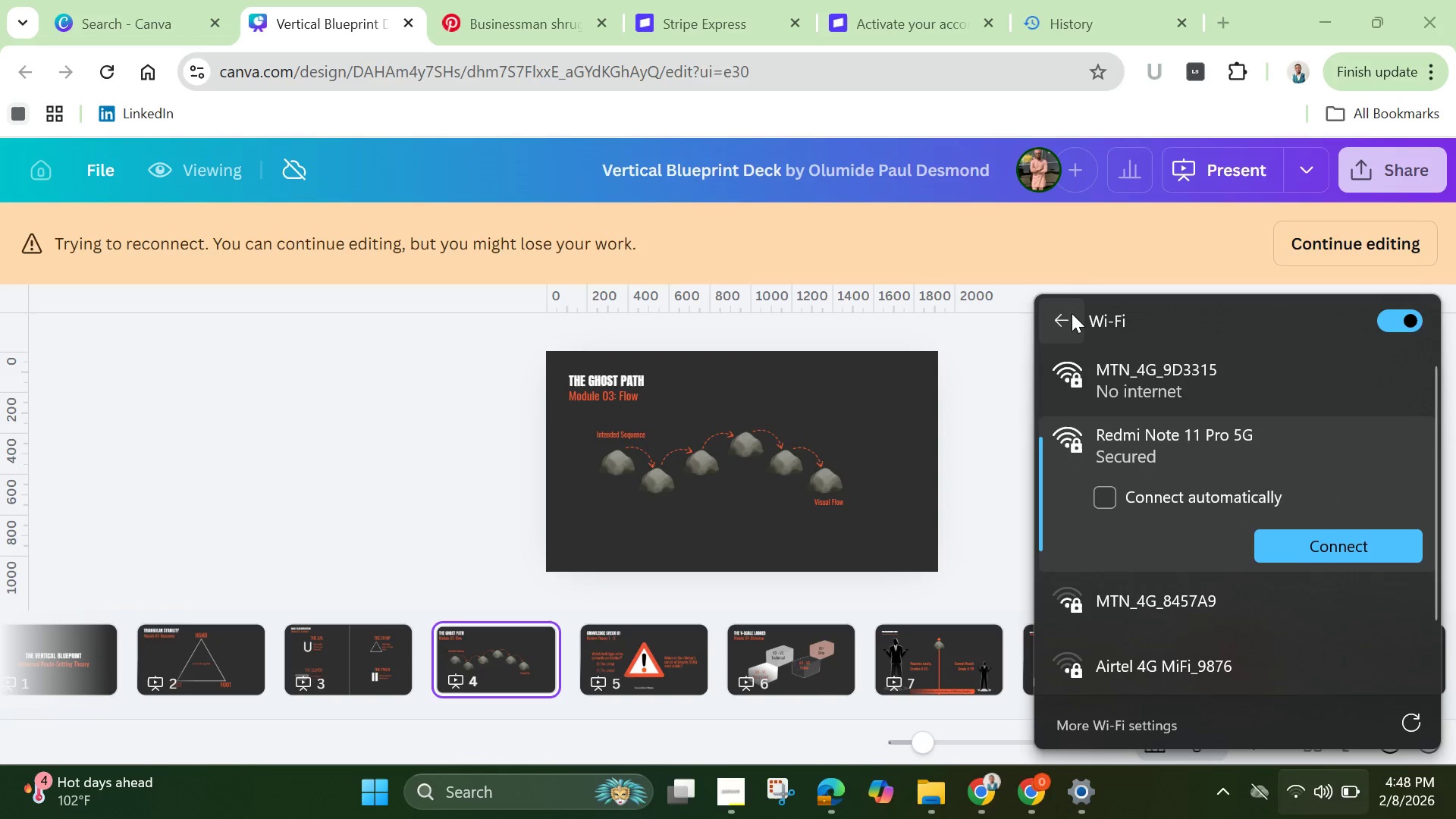 
left_click([1070, 314])
 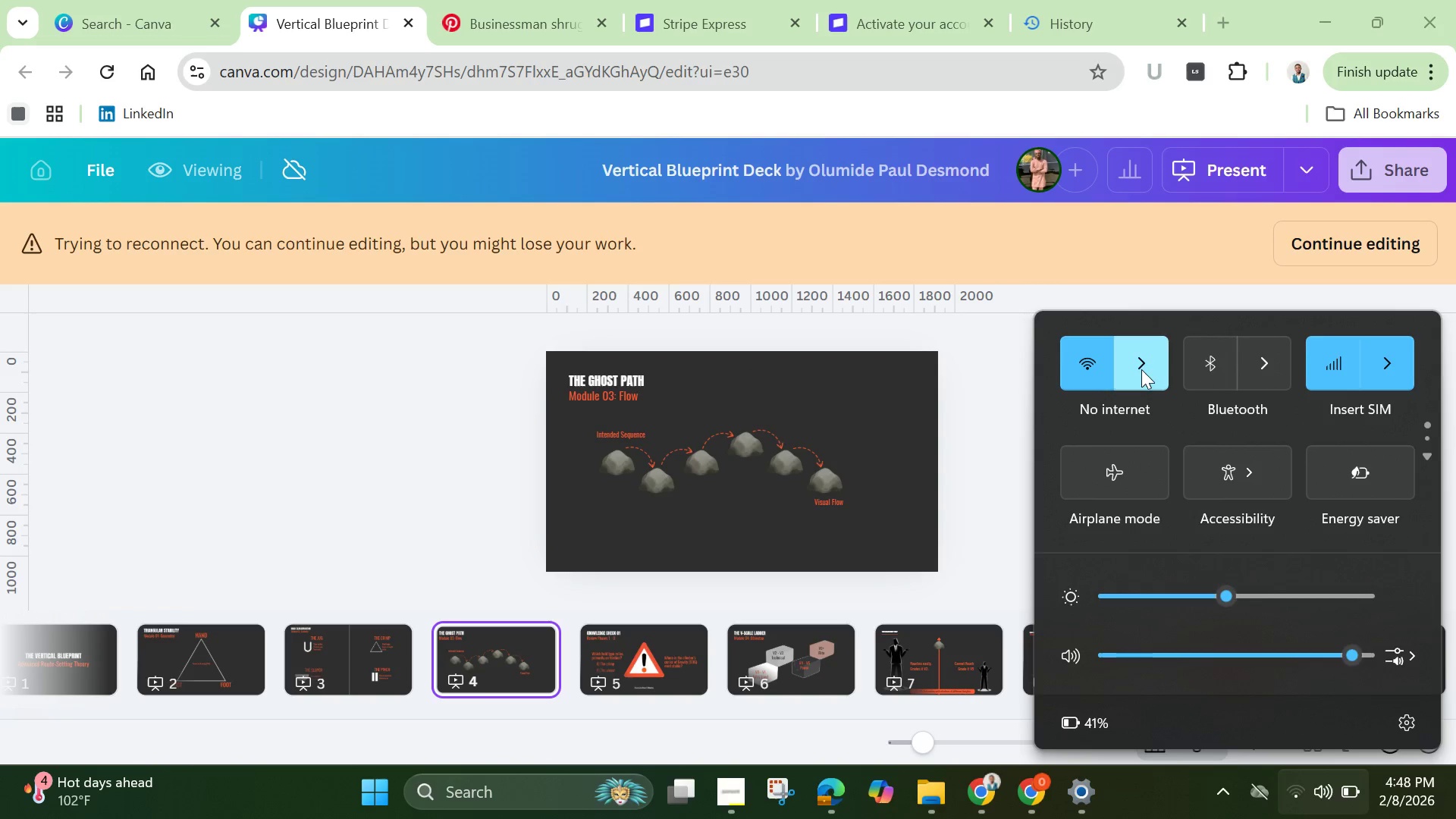 
left_click([1144, 372])
 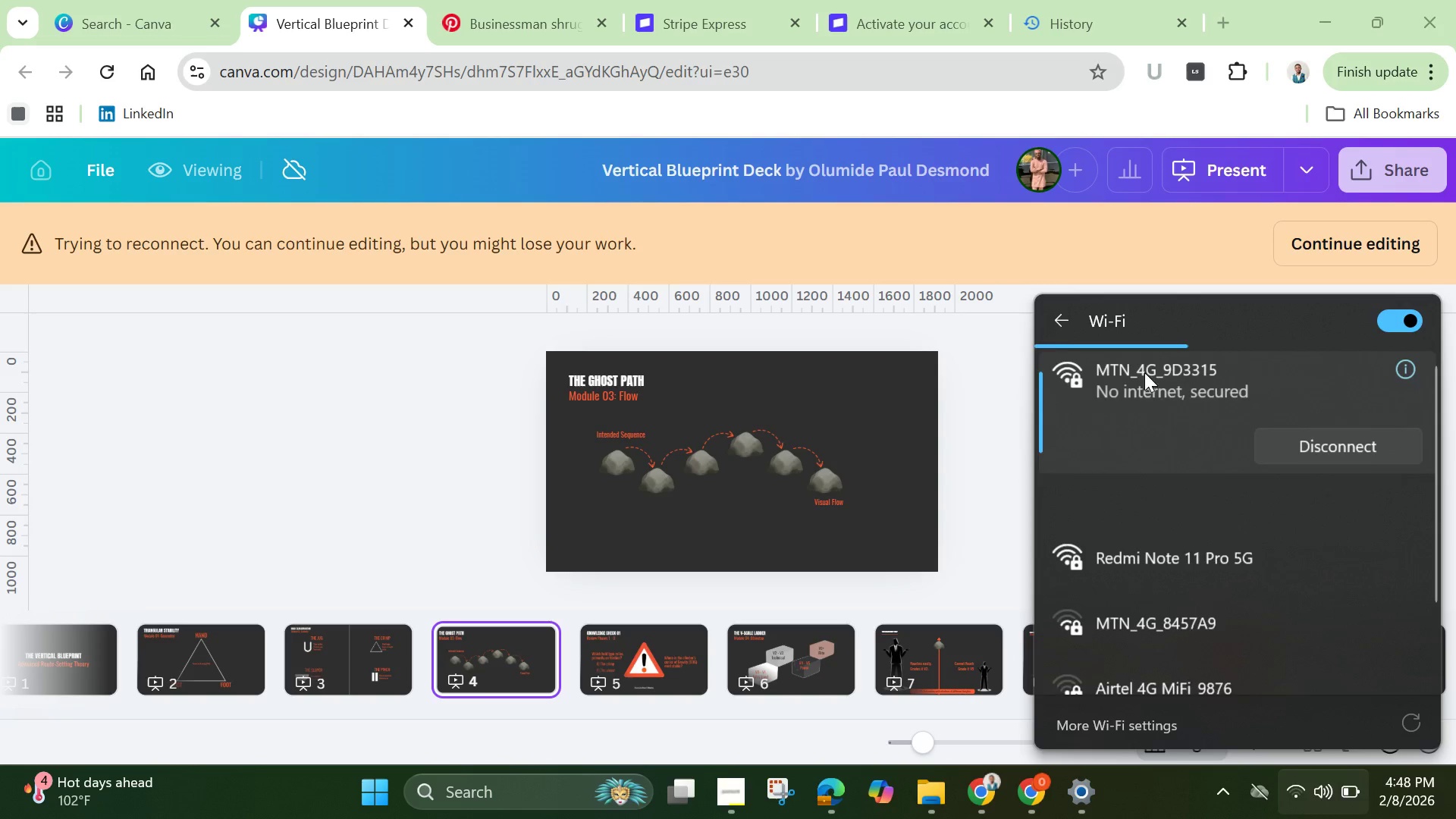 
mouse_move([1213, 523])
 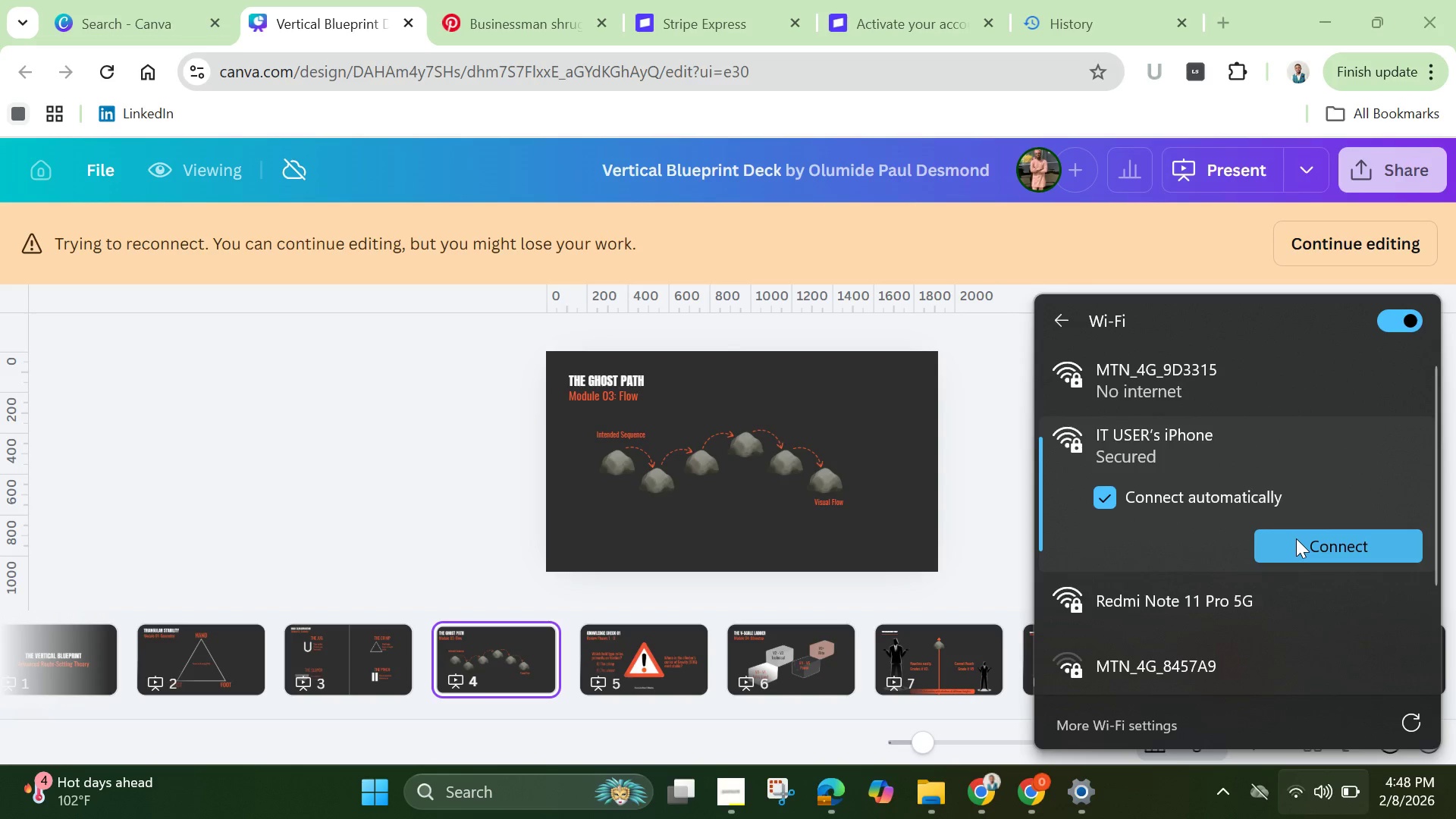 
left_click([1296, 538])
 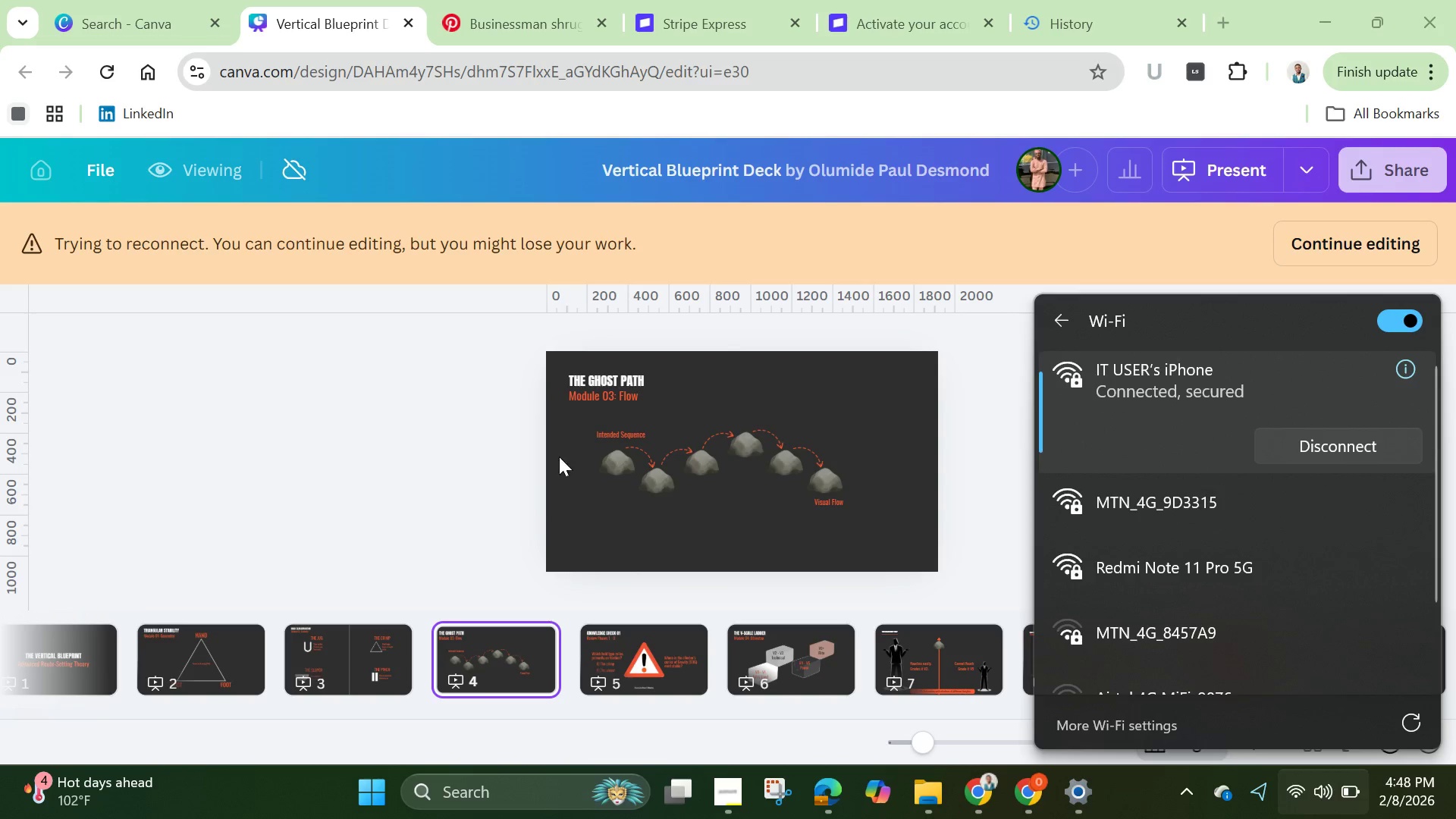 
wait(6.11)
 